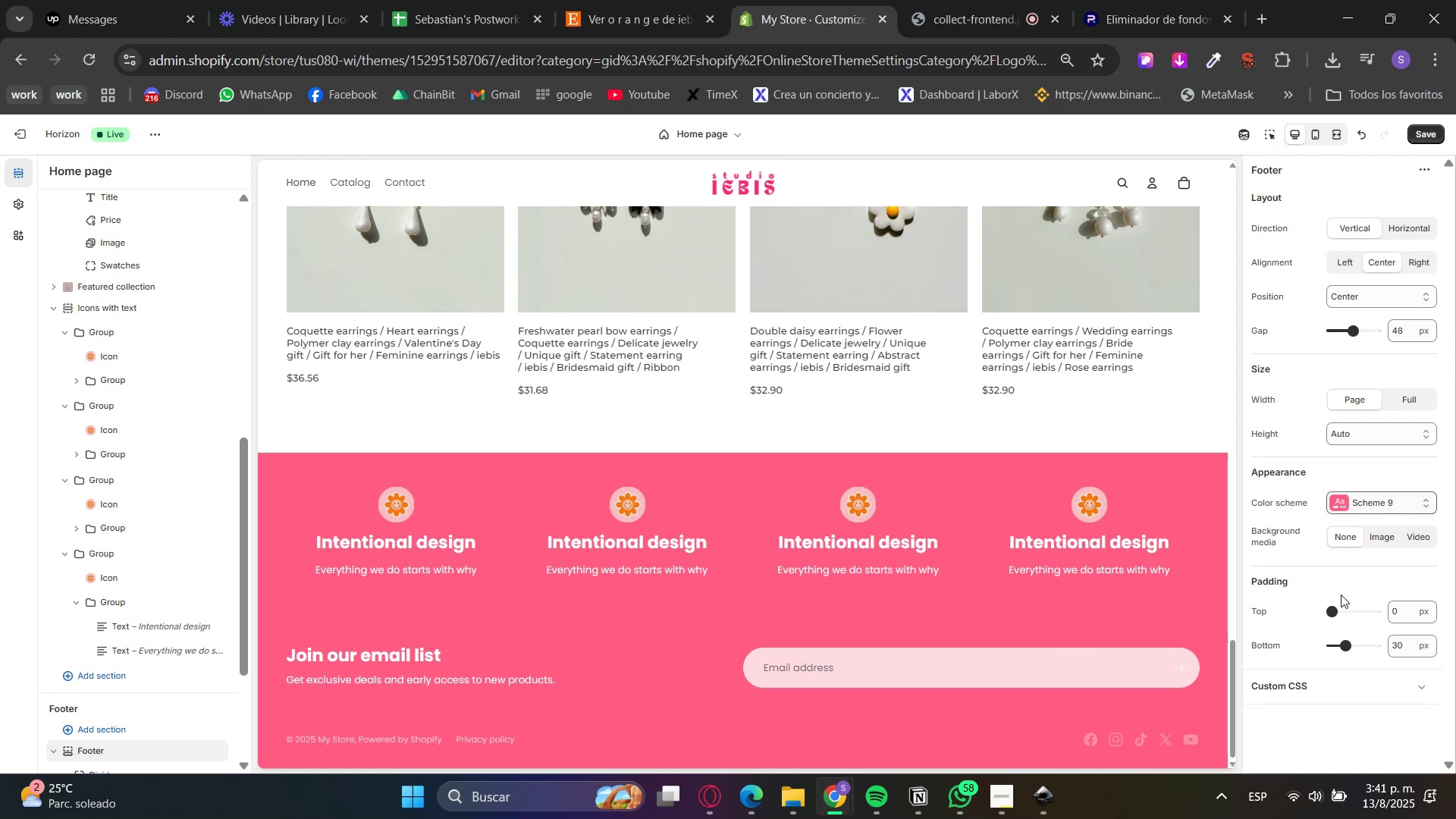 
double_click([1380, 506])
 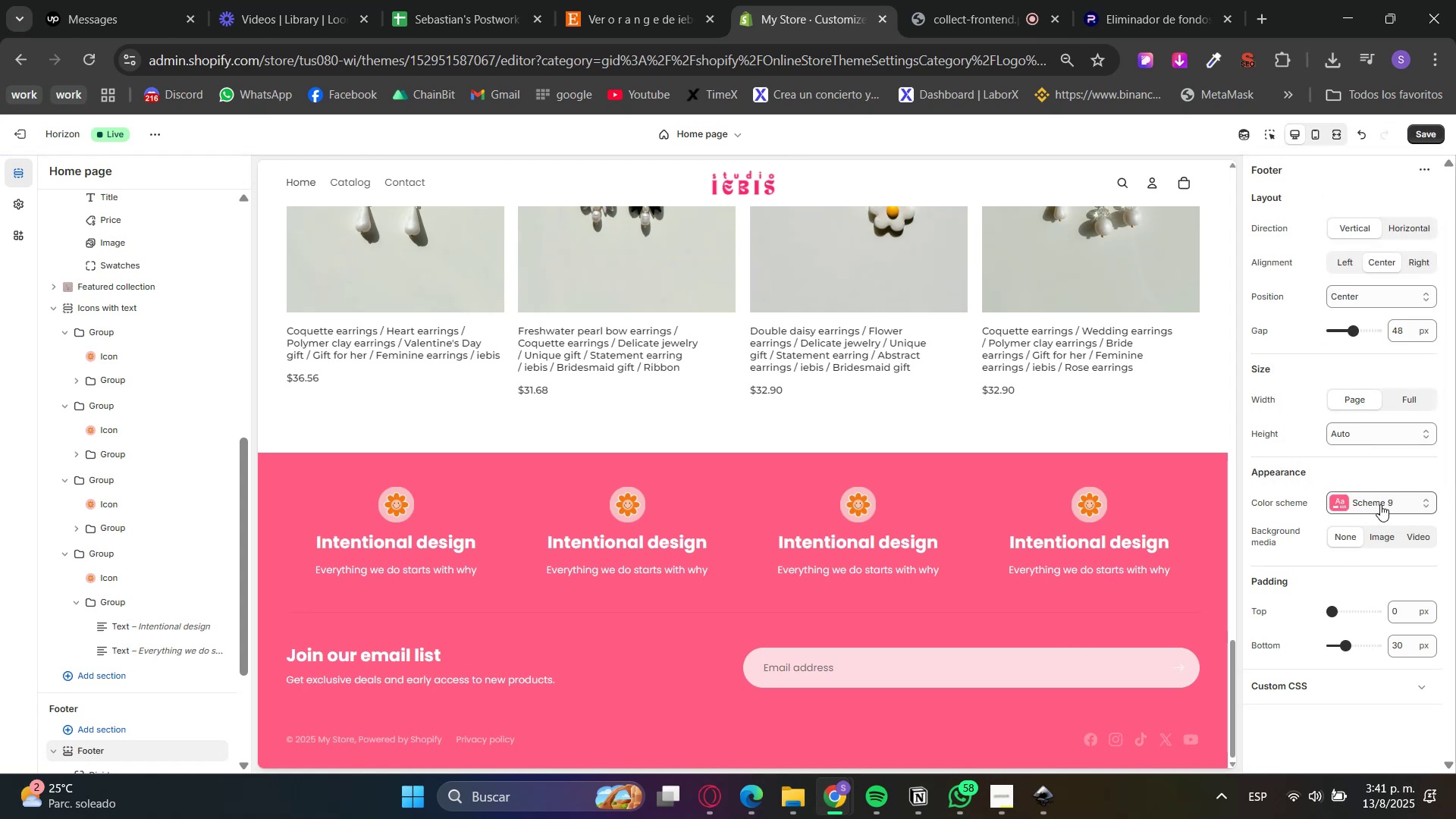 
triple_click([1380, 504])
 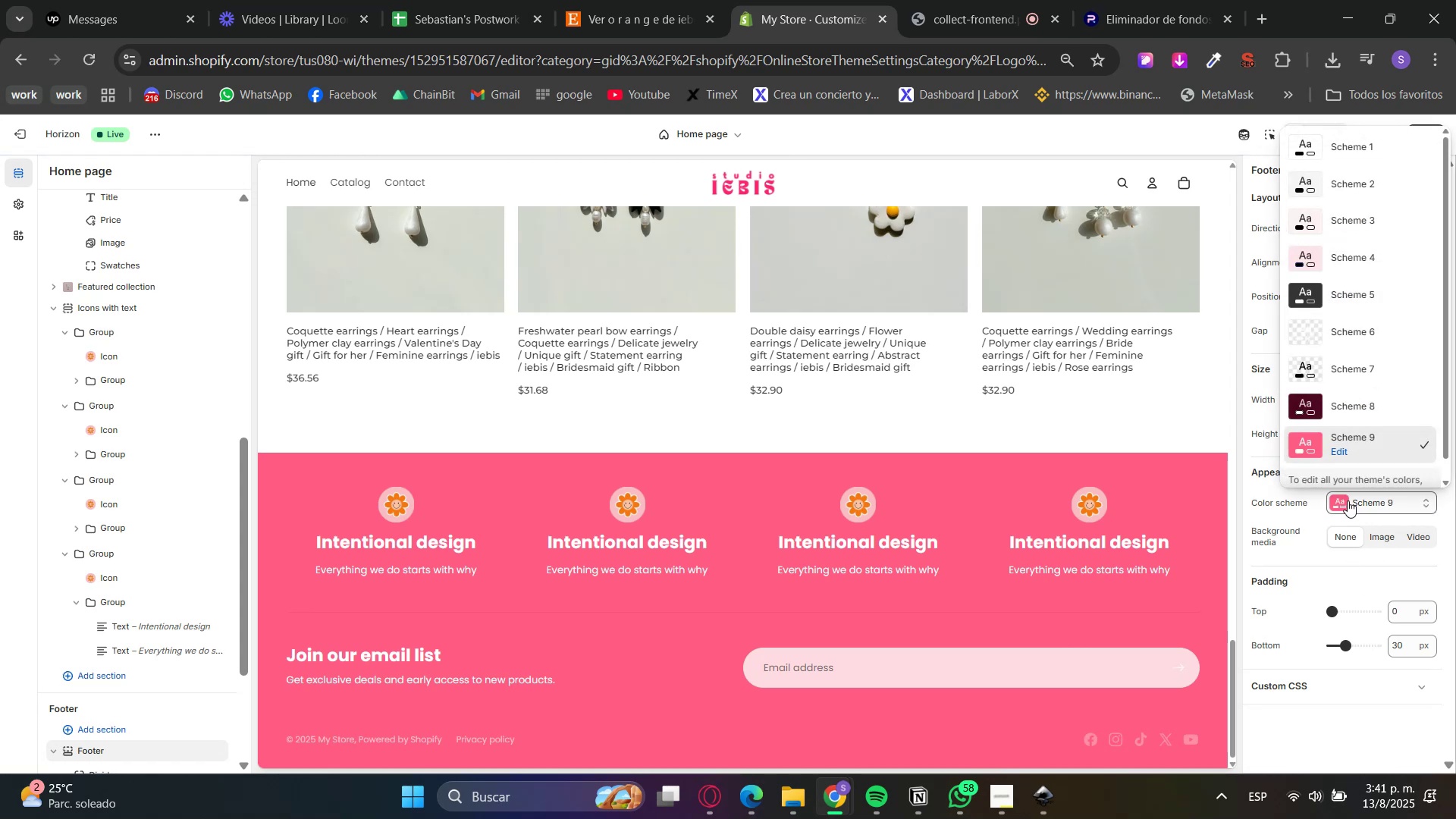 
left_click([1324, 564])
 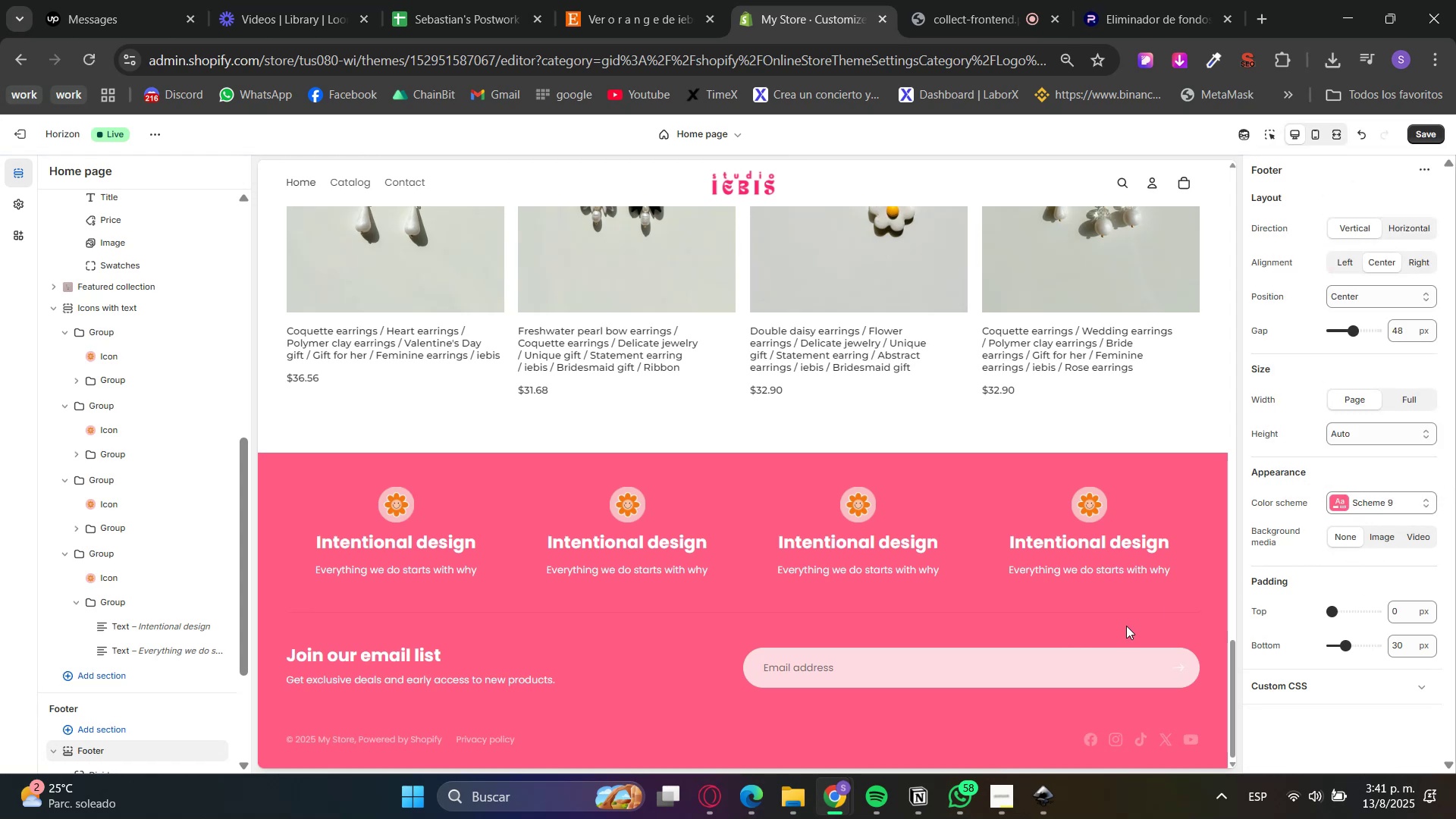 
scroll: coordinate [1116, 635], scroll_direction: up, amount: 31.0
 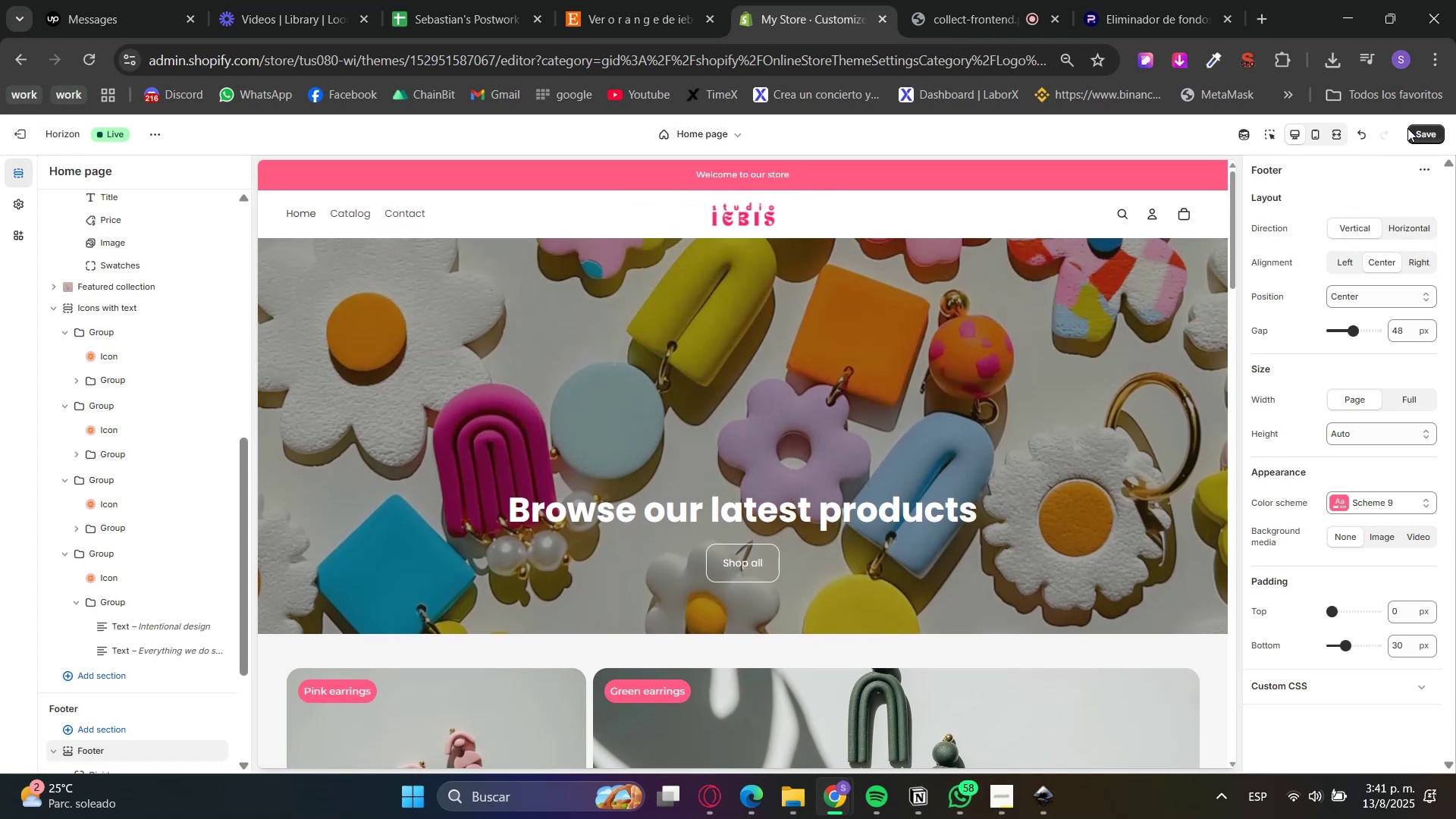 
left_click([1421, 133])
 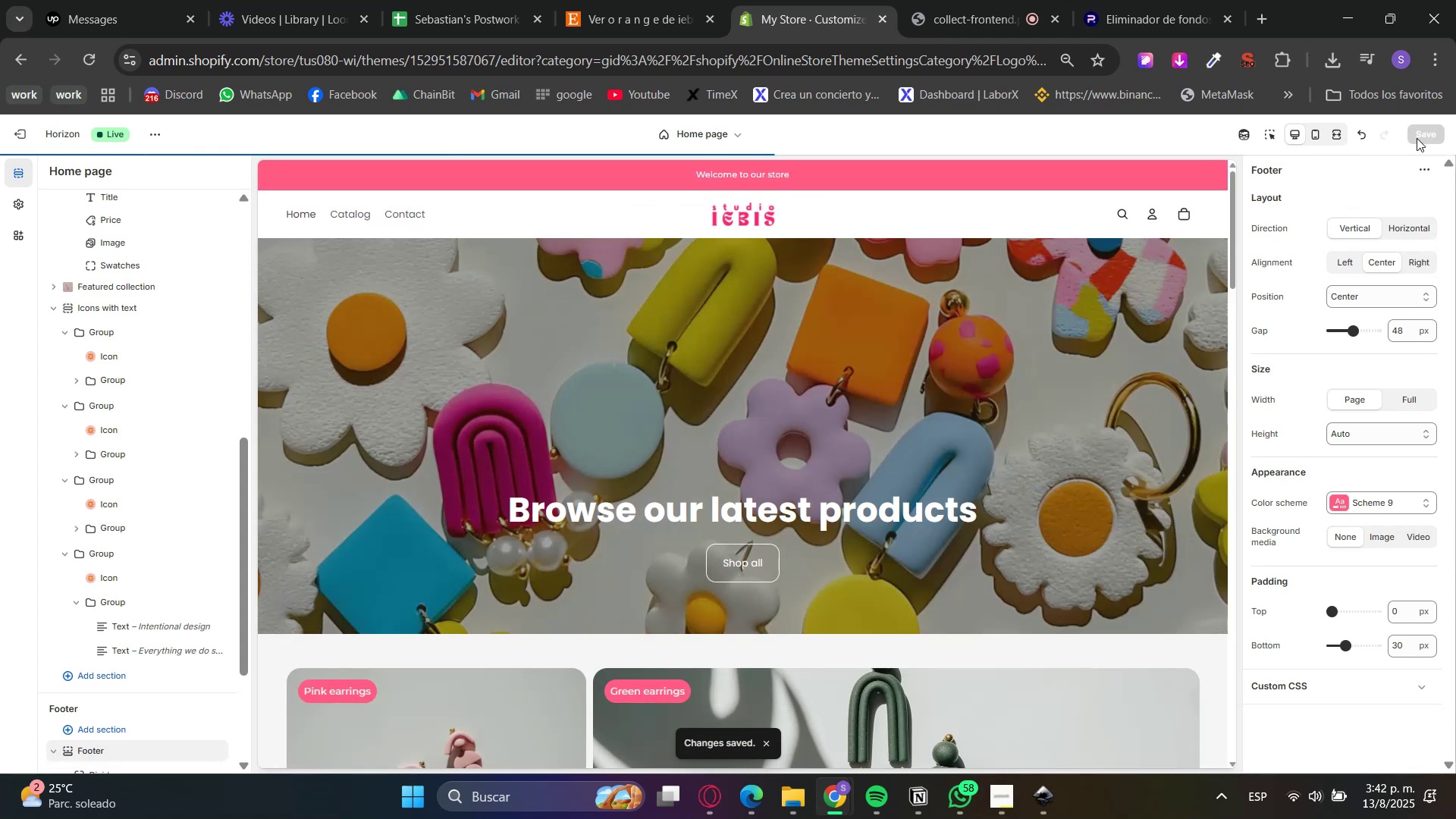 
scroll: coordinate [68, 413], scroll_direction: up, amount: 10.0
 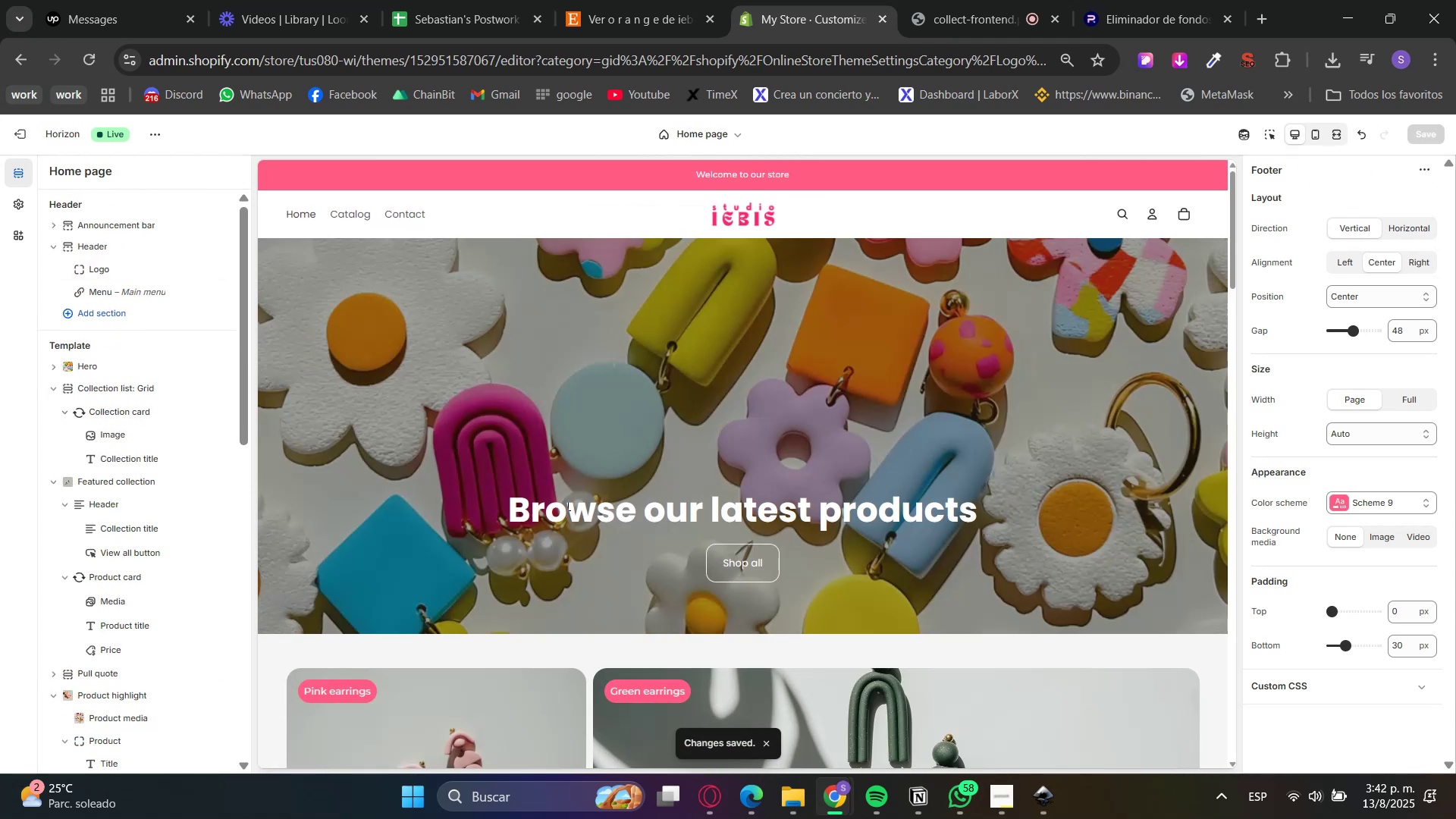 
scroll: coordinate [563, 503], scroll_direction: down, amount: 21.0
 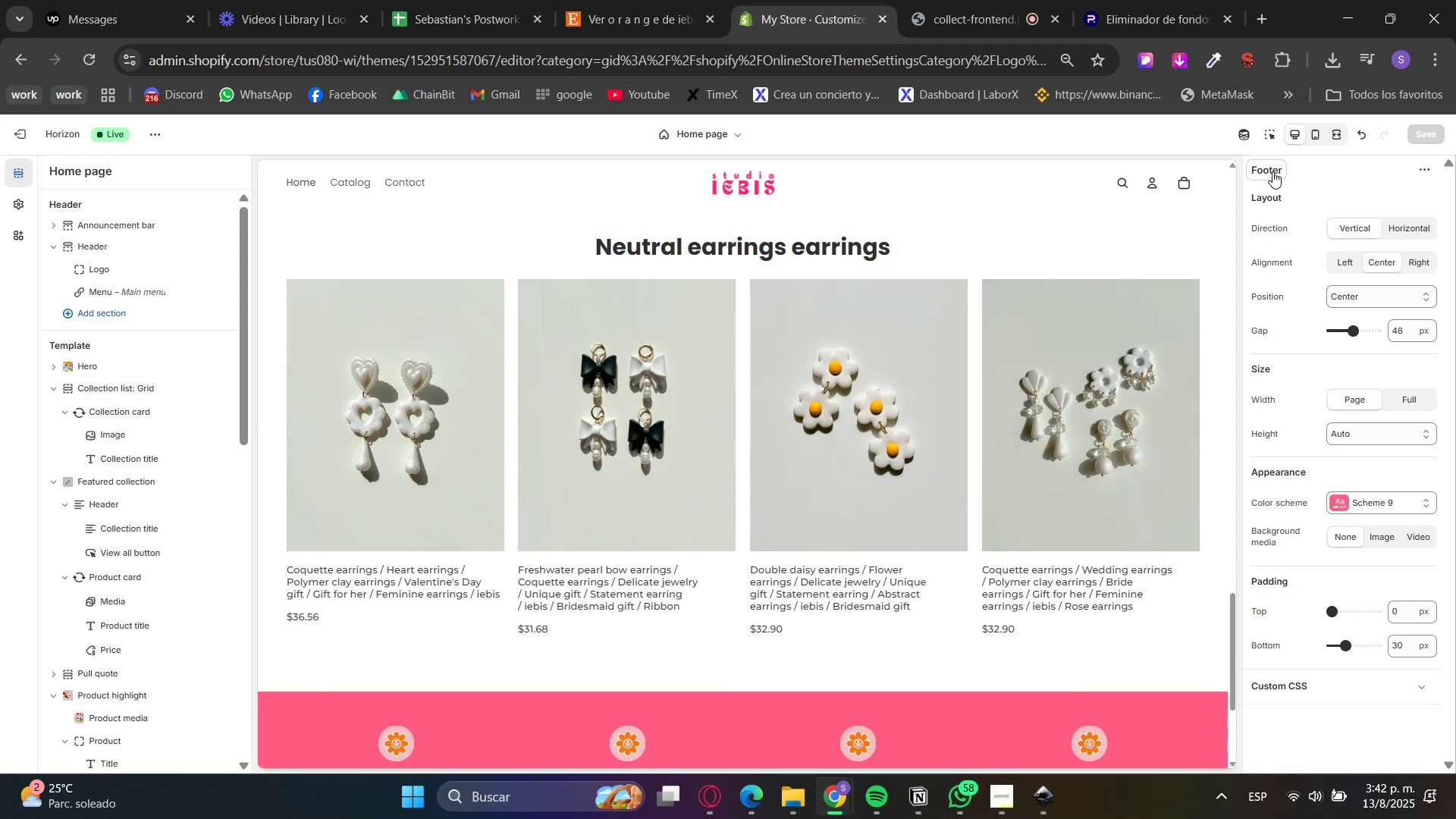 
left_click([1267, 133])
 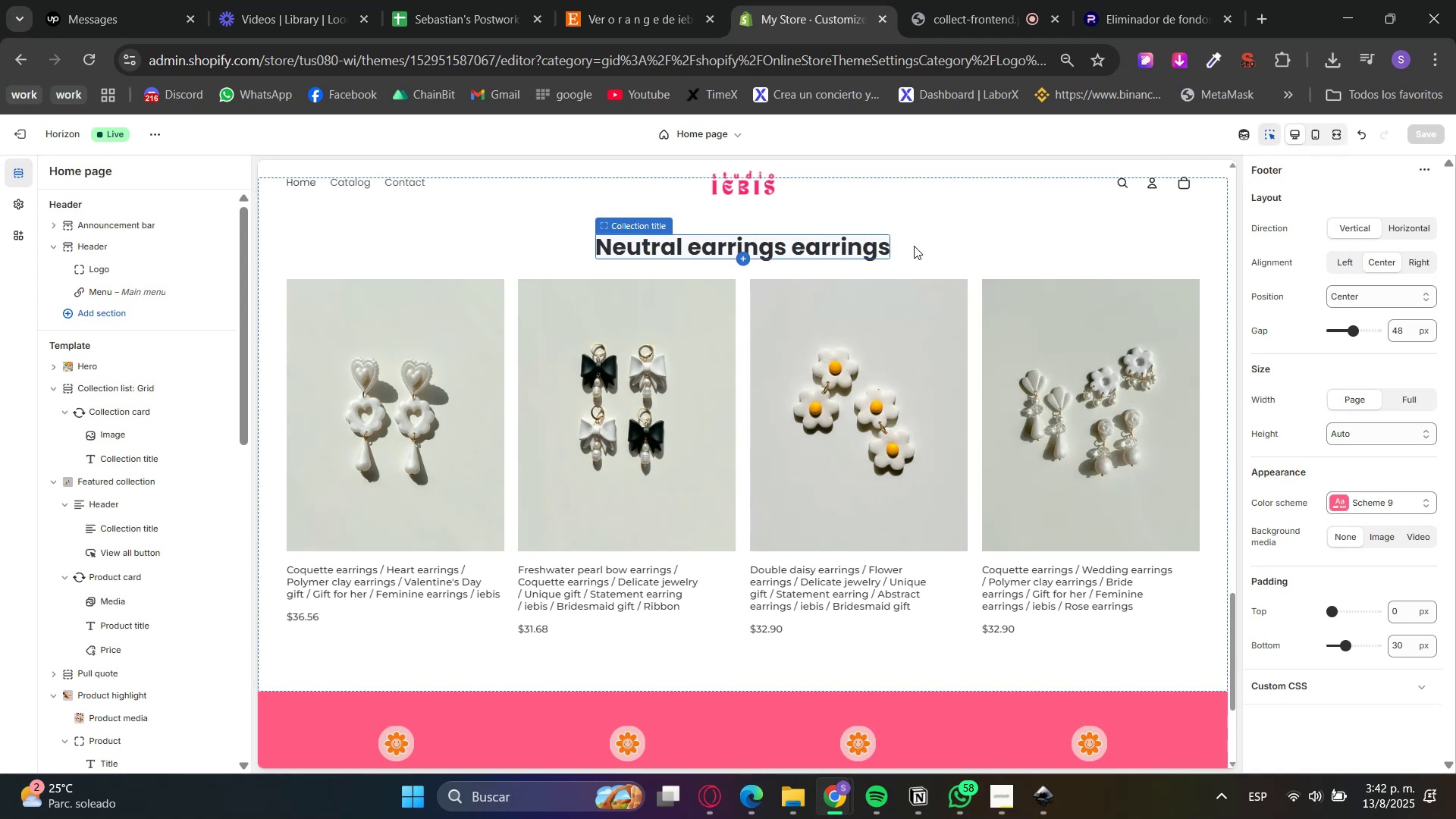 
left_click([874, 243])
 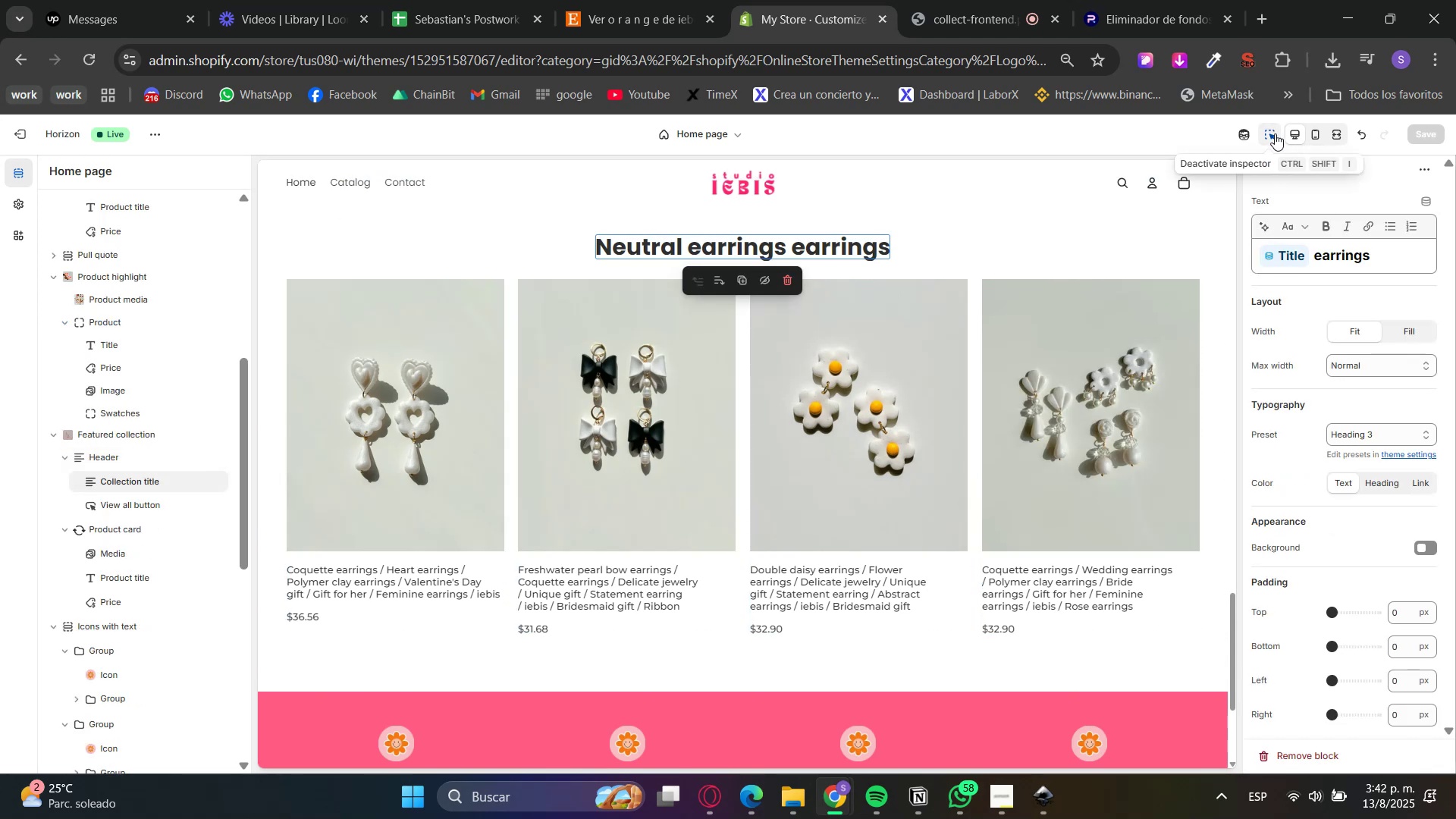 
left_click([1332, 259])
 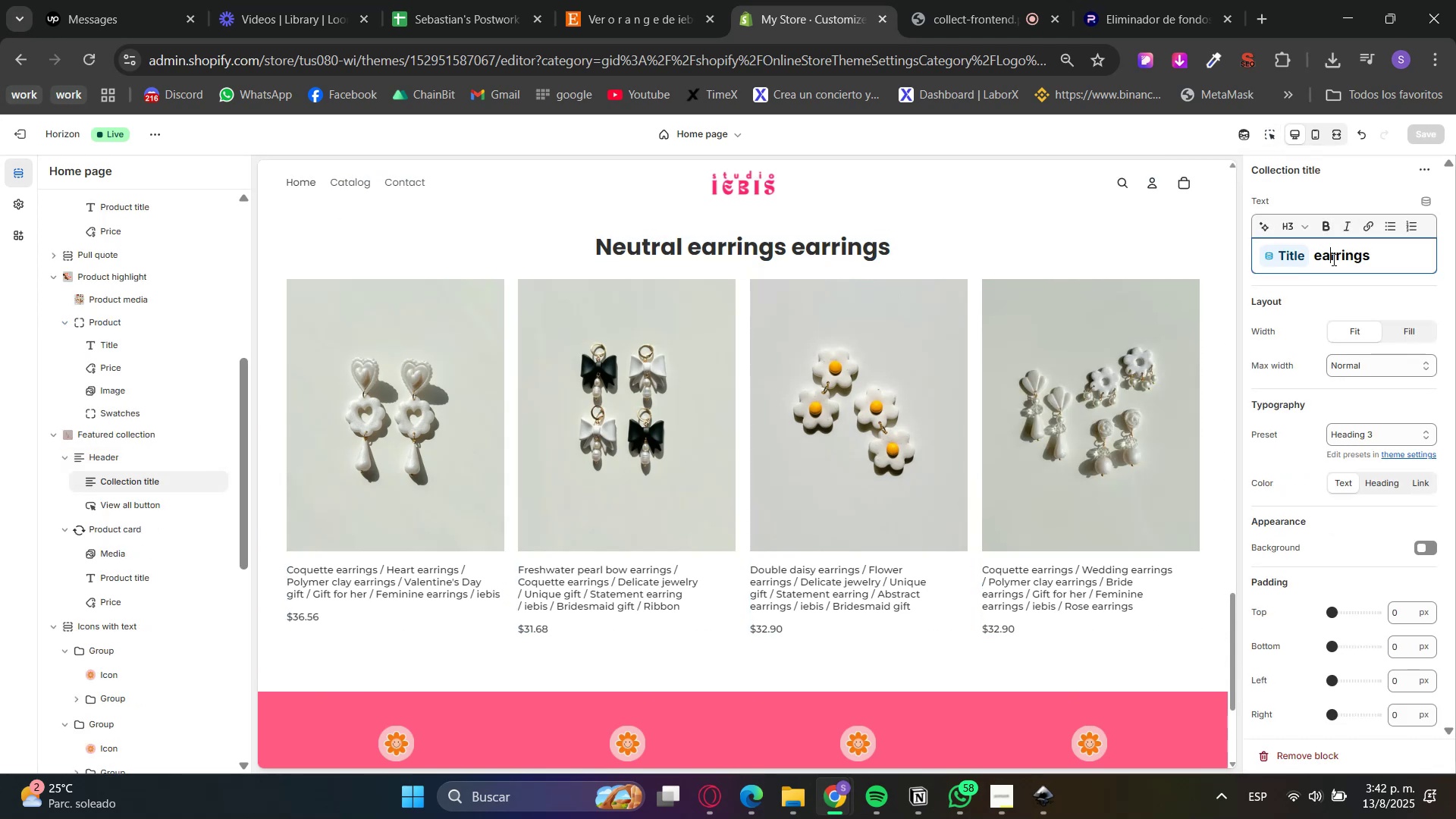 
left_click_drag(start_coordinate=[1332, 259], to_coordinate=[1390, 257])
 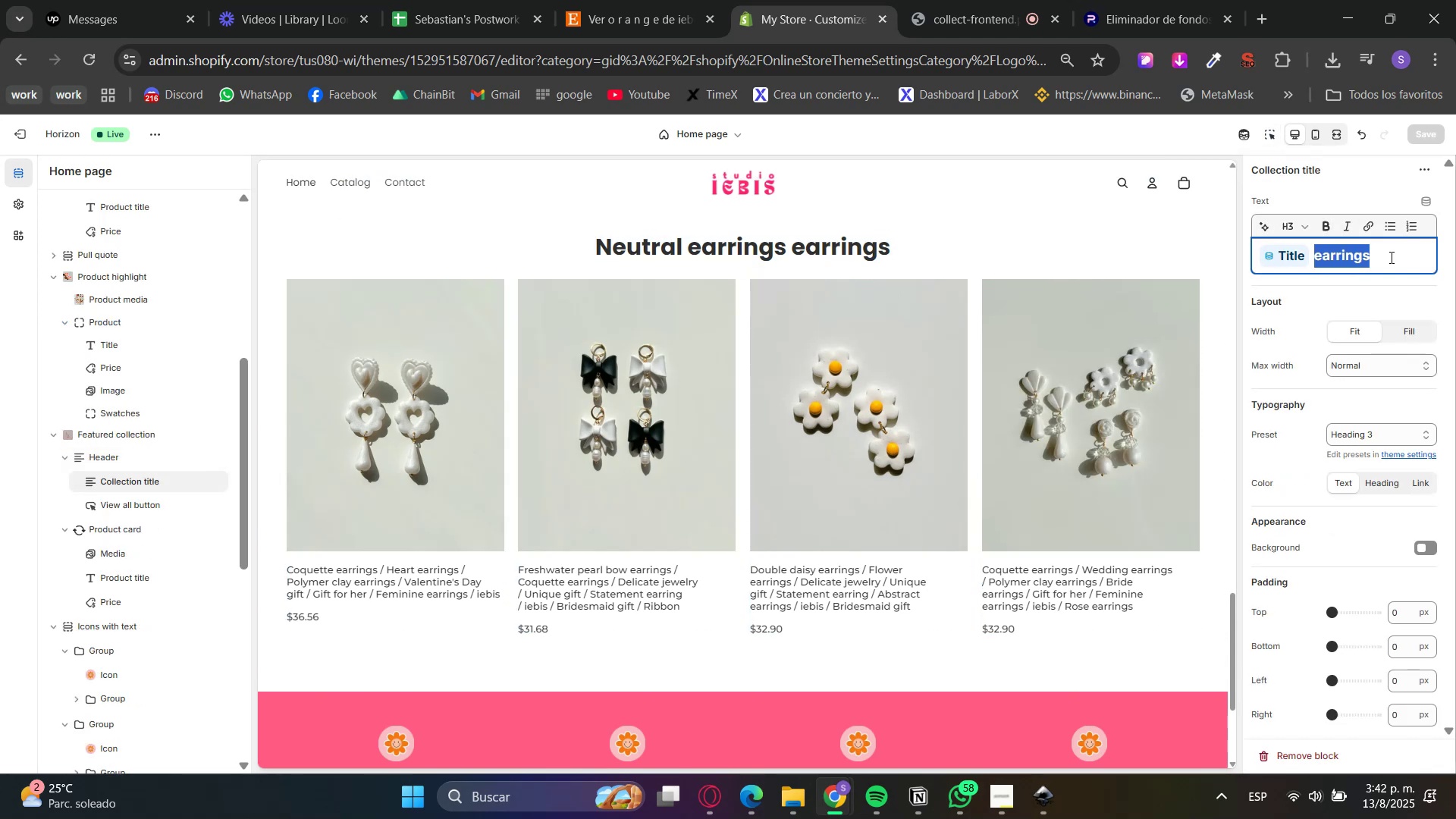 
key(Backspace)
 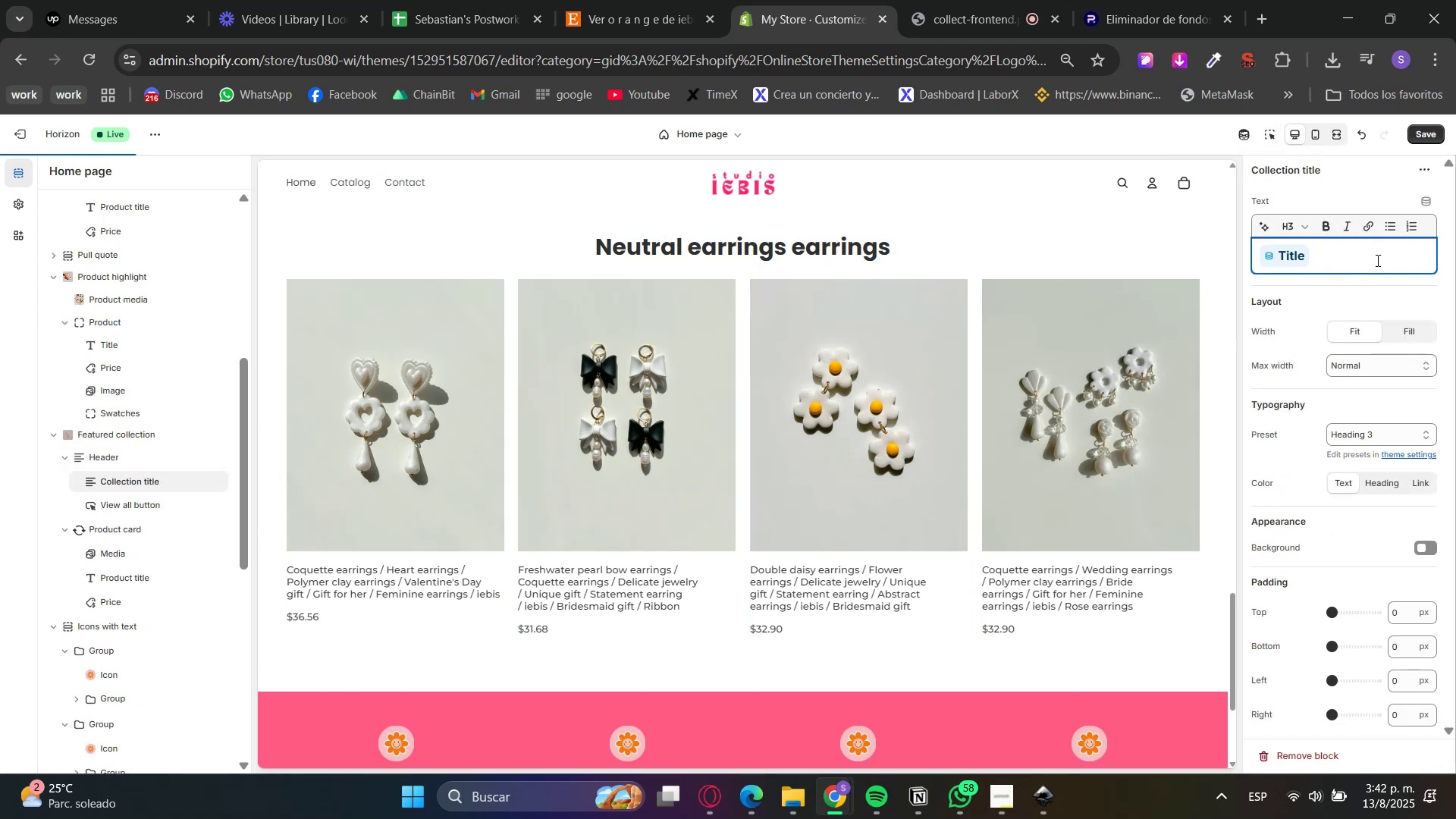 
left_click([1368, 278])
 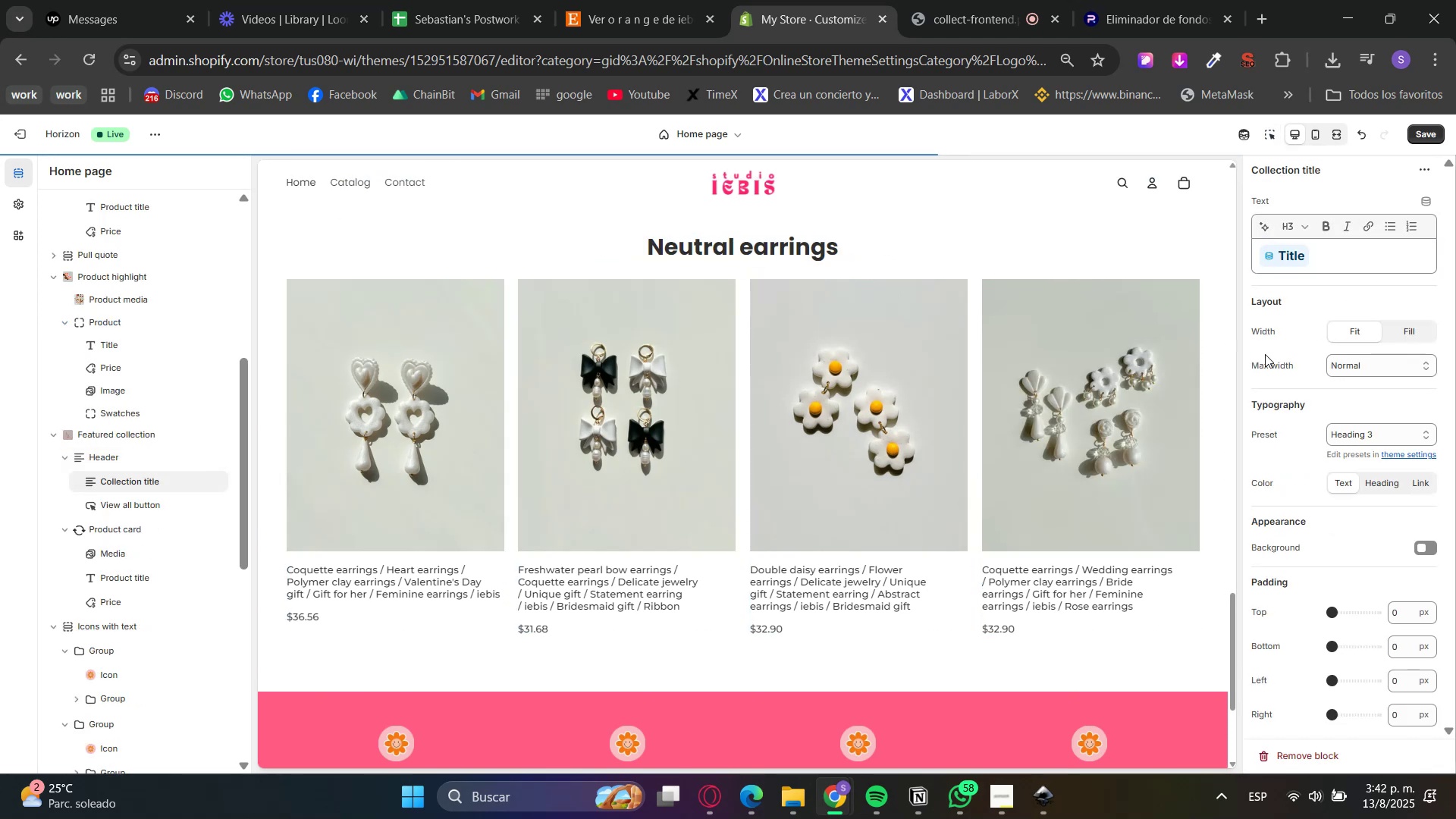 
scroll: coordinate [1122, 406], scroll_direction: up, amount: 1.0
 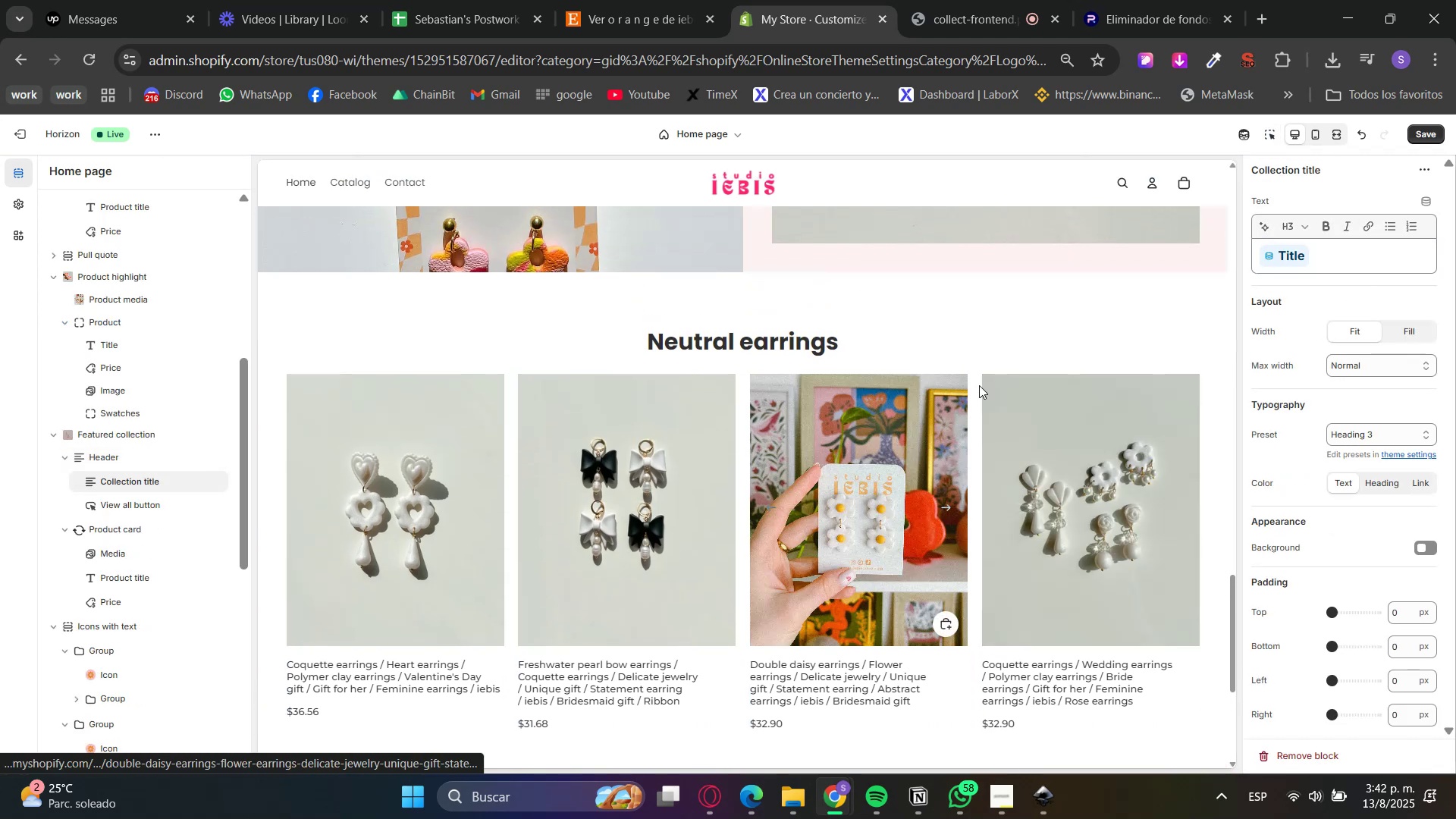 
left_click([1429, 130])
 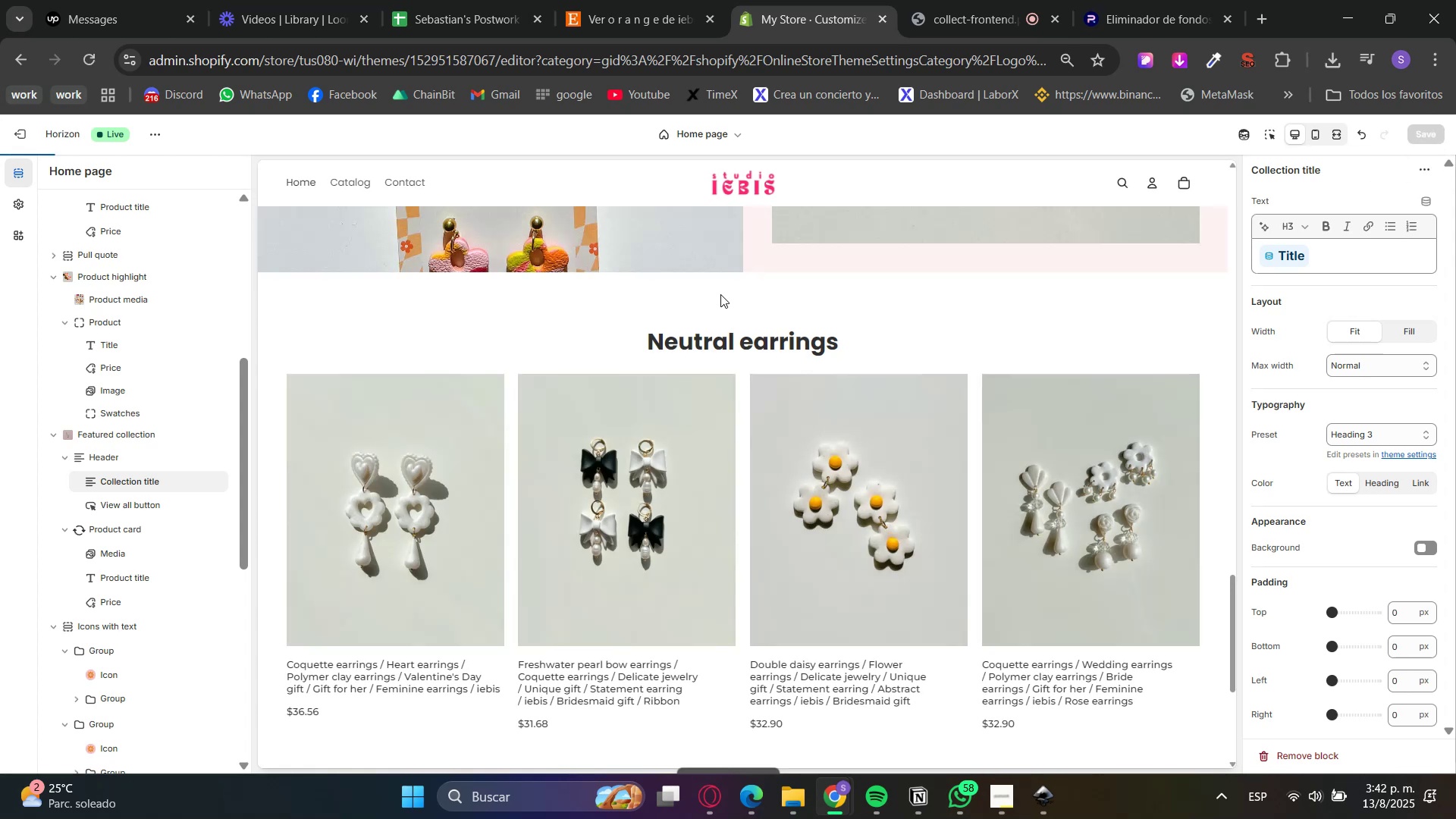 
scroll: coordinate [105, 727], scroll_direction: down, amount: 19.0
 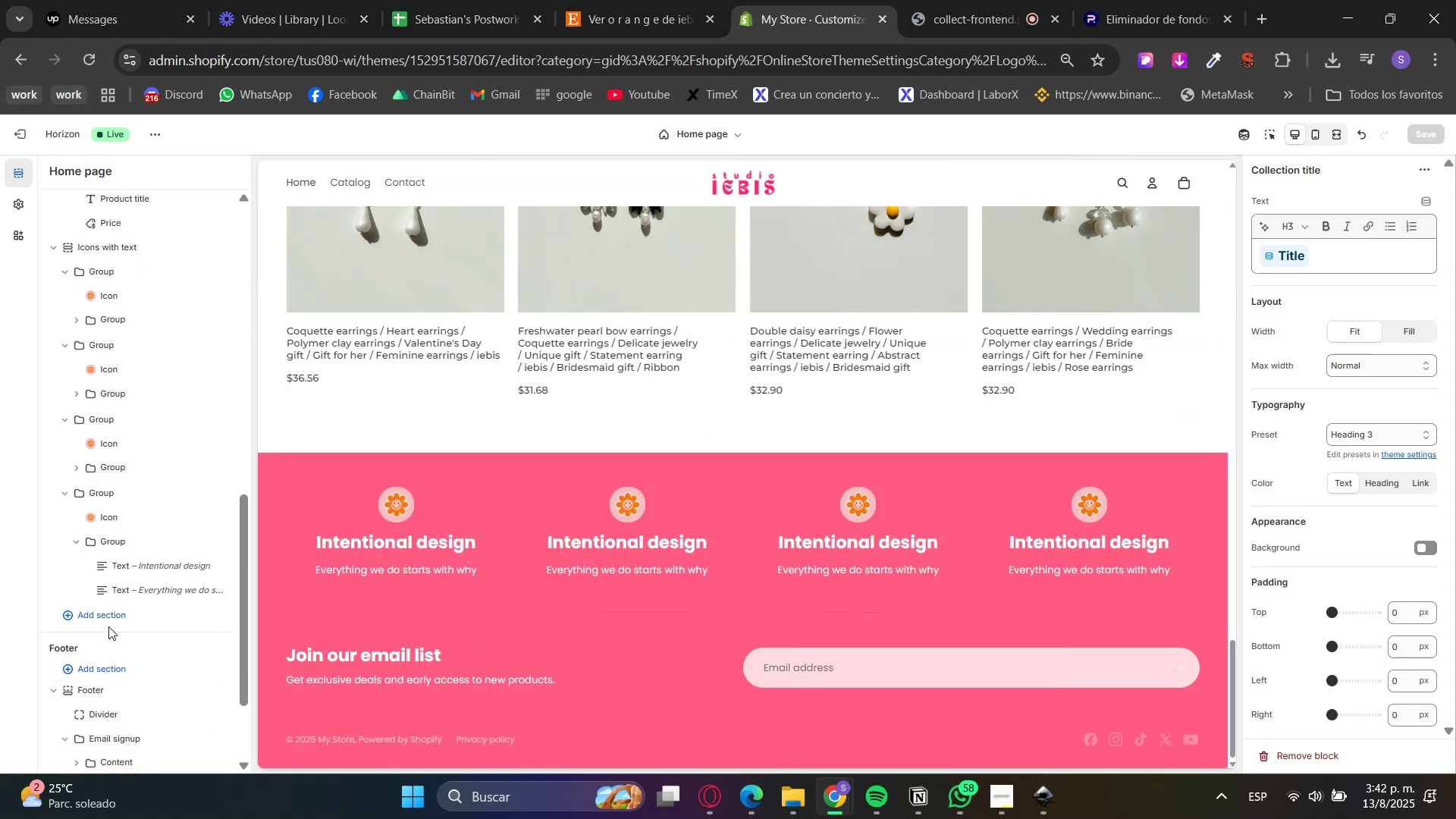 
left_click([111, 618])
 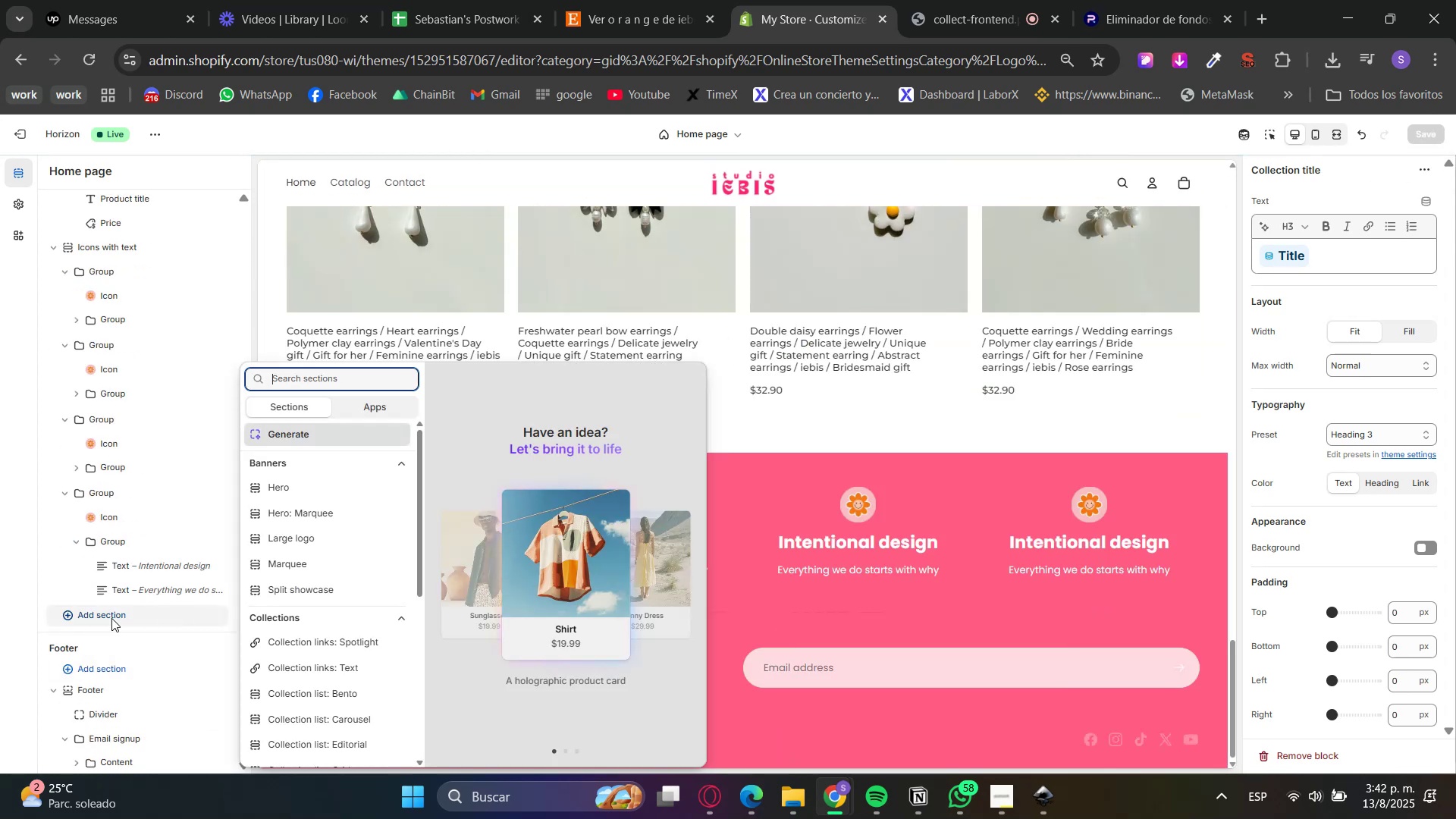 
type(image)
 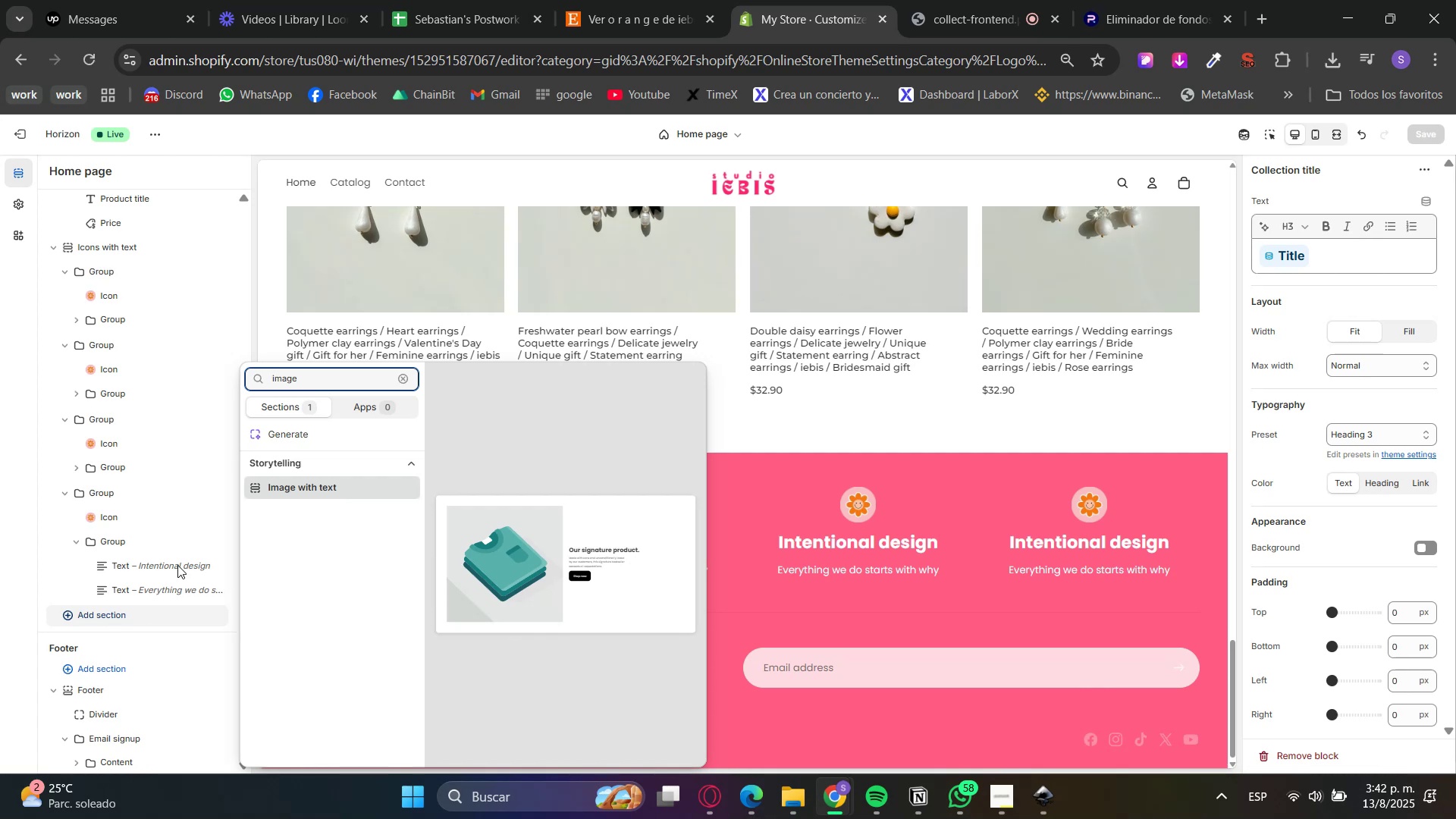 
left_click([297, 474])
 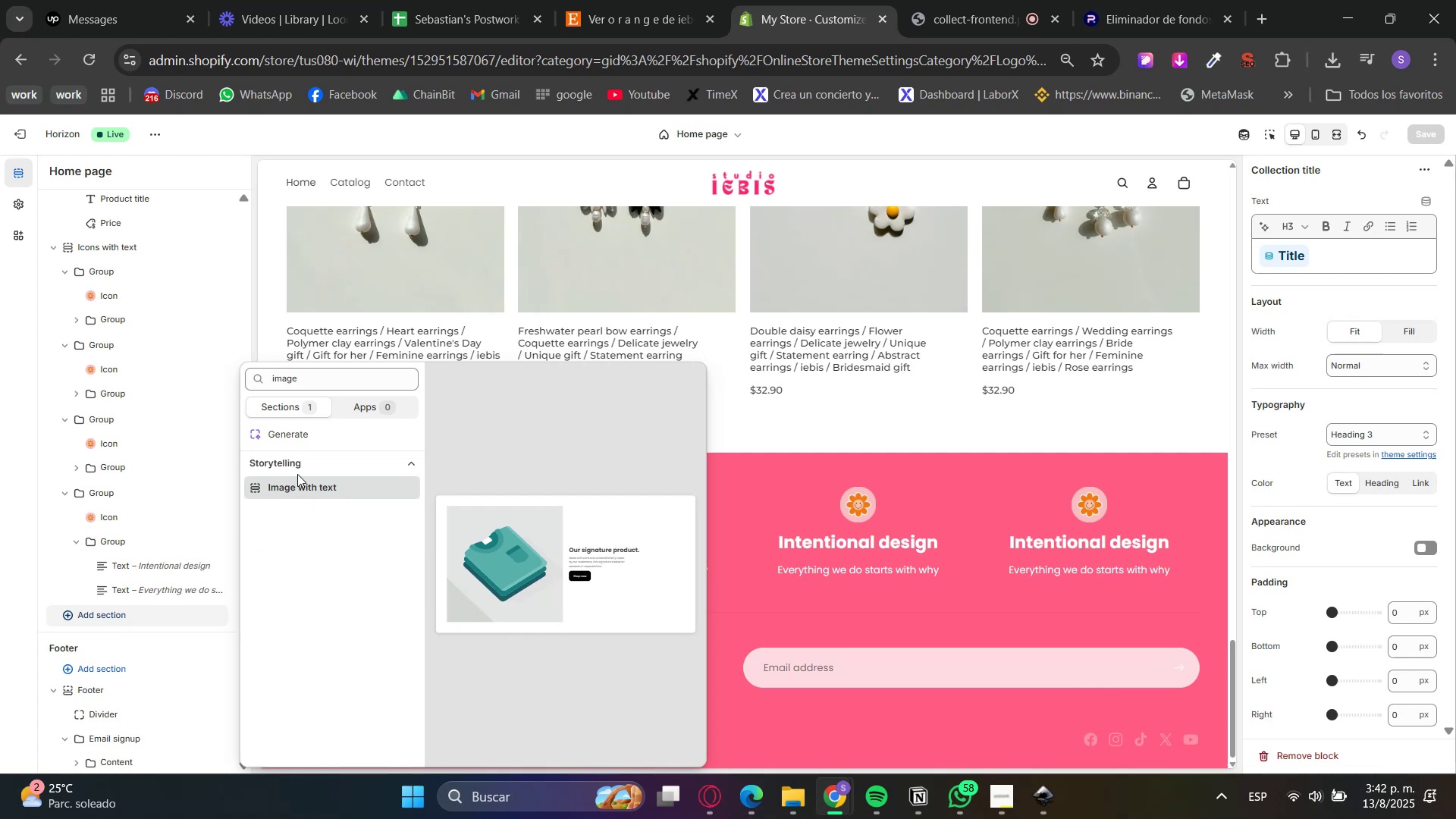 
left_click_drag(start_coordinate=[297, 476], to_coordinate=[297, 481])
 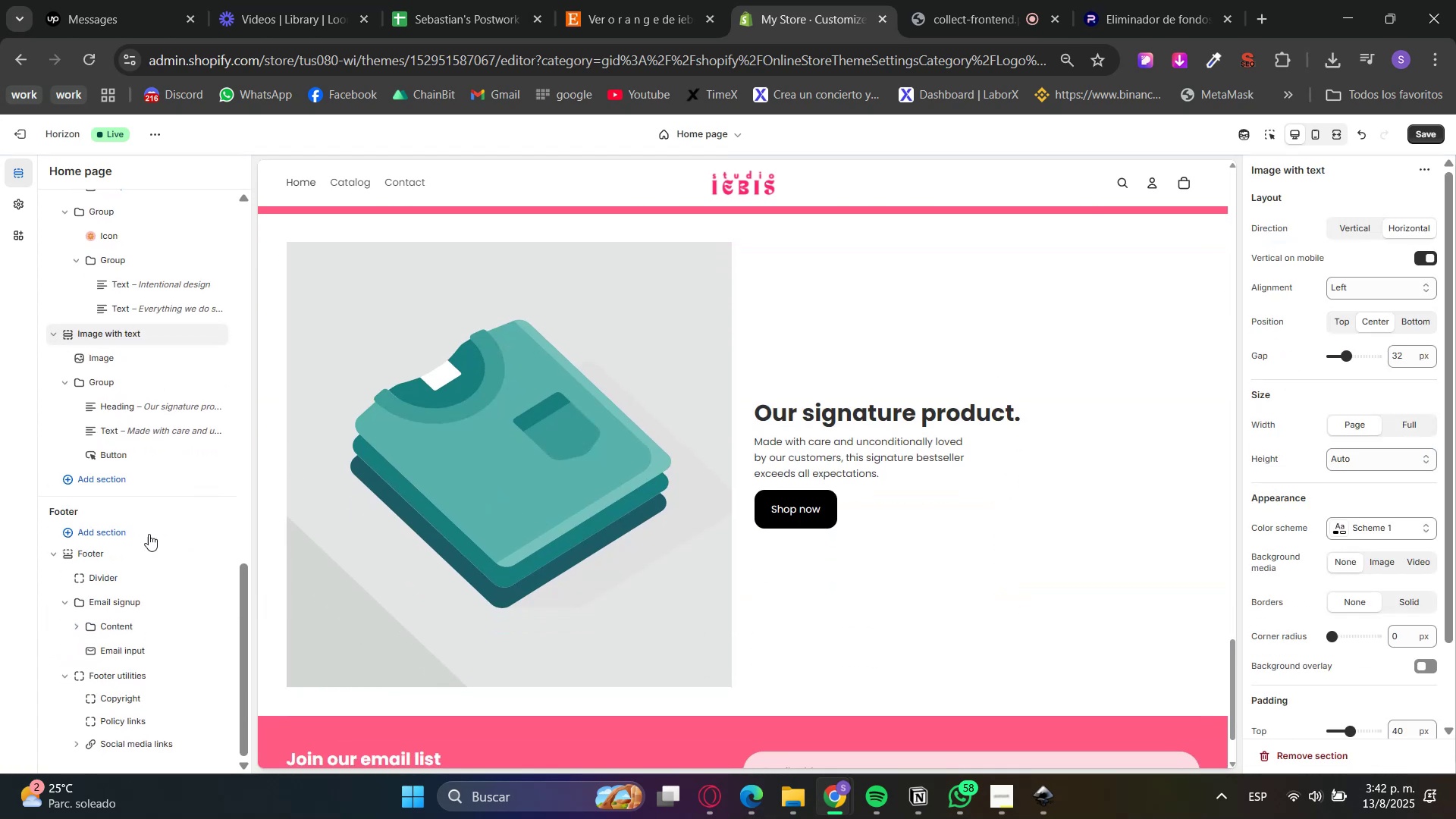 
left_click([108, 359])
 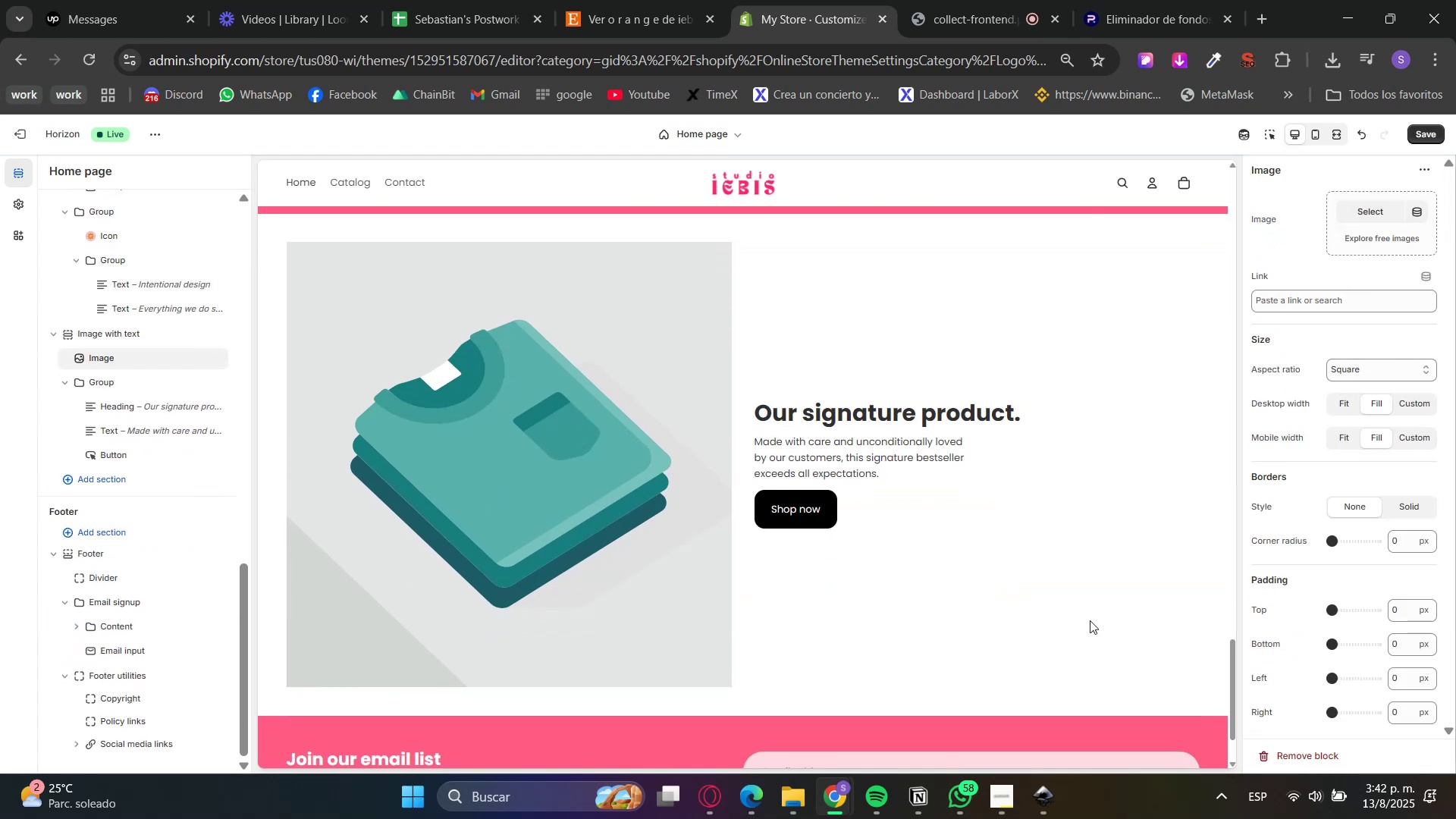 
left_click([748, 786])
 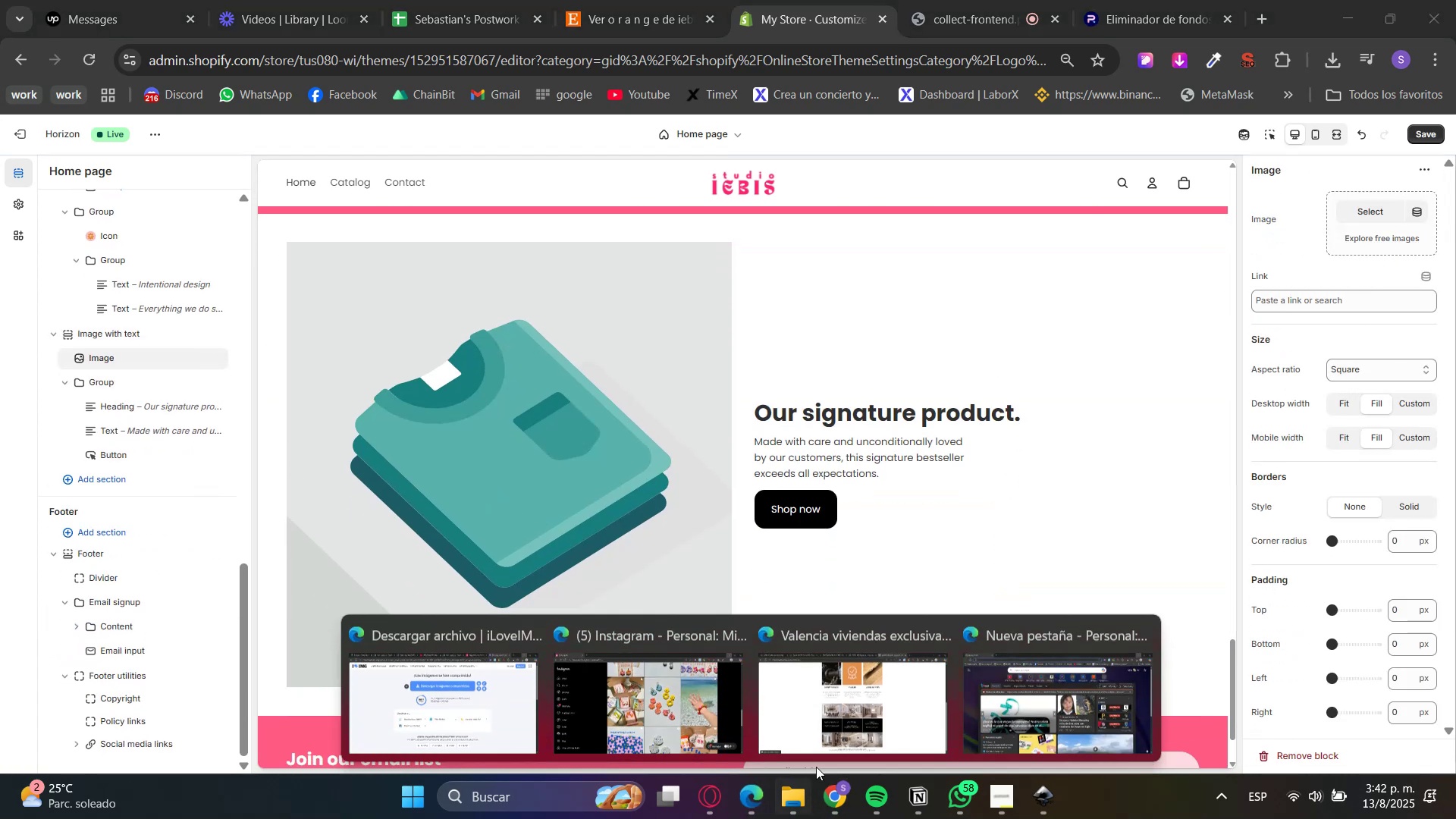 
left_click([688, 723])
 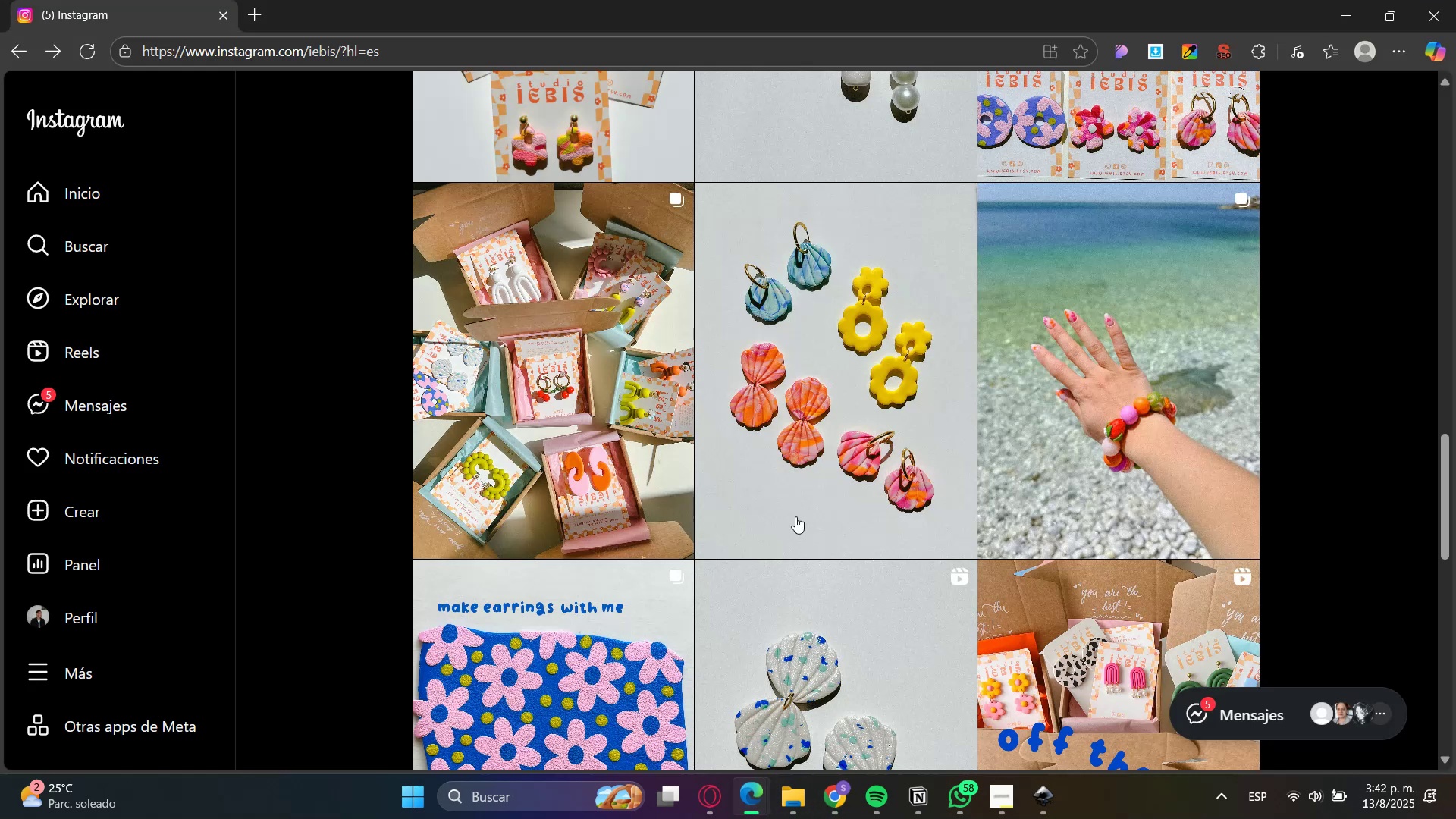 
scroll: coordinate [994, 215], scroll_direction: up, amount: 7.0
 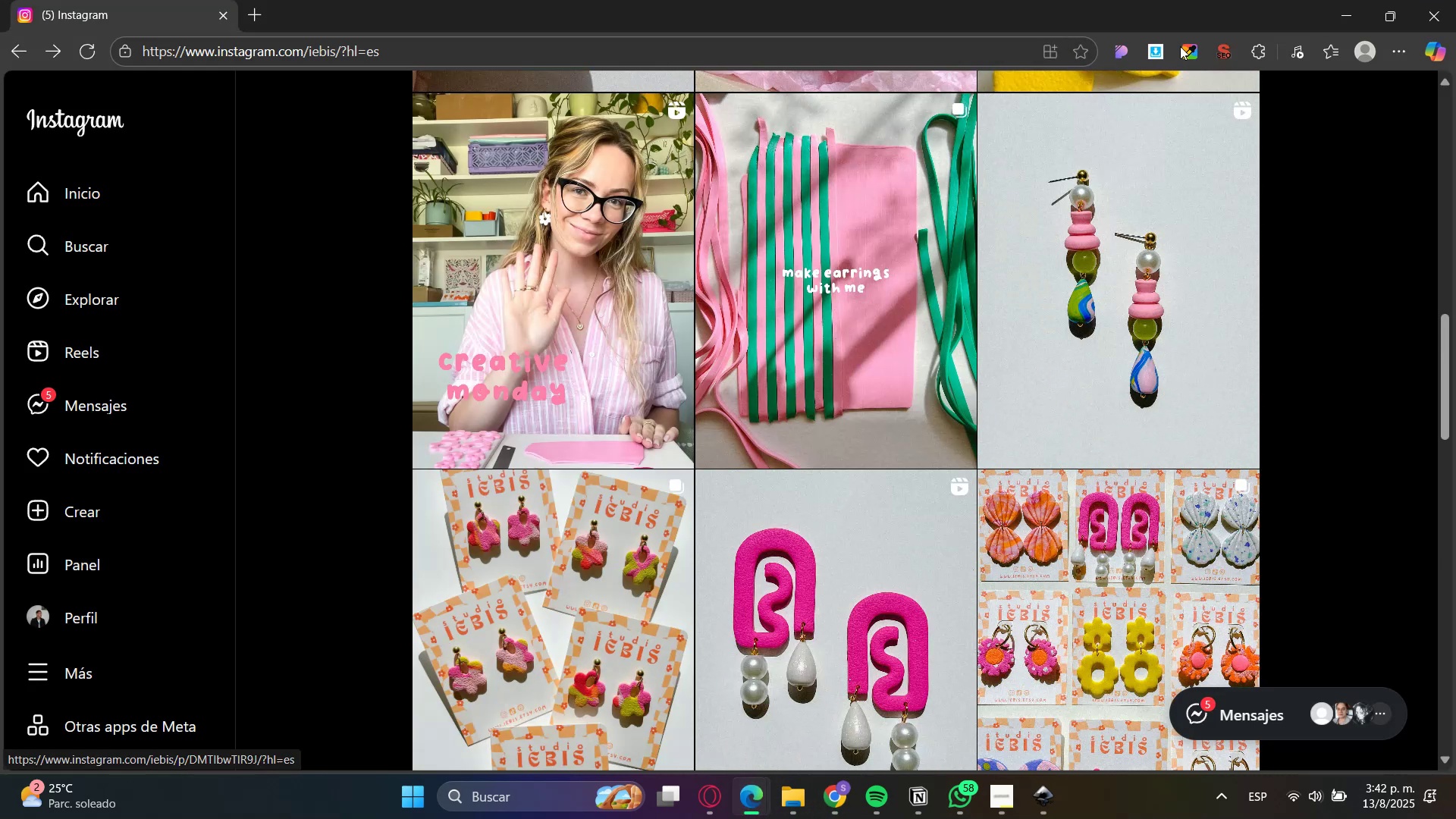 
left_click([1166, 52])
 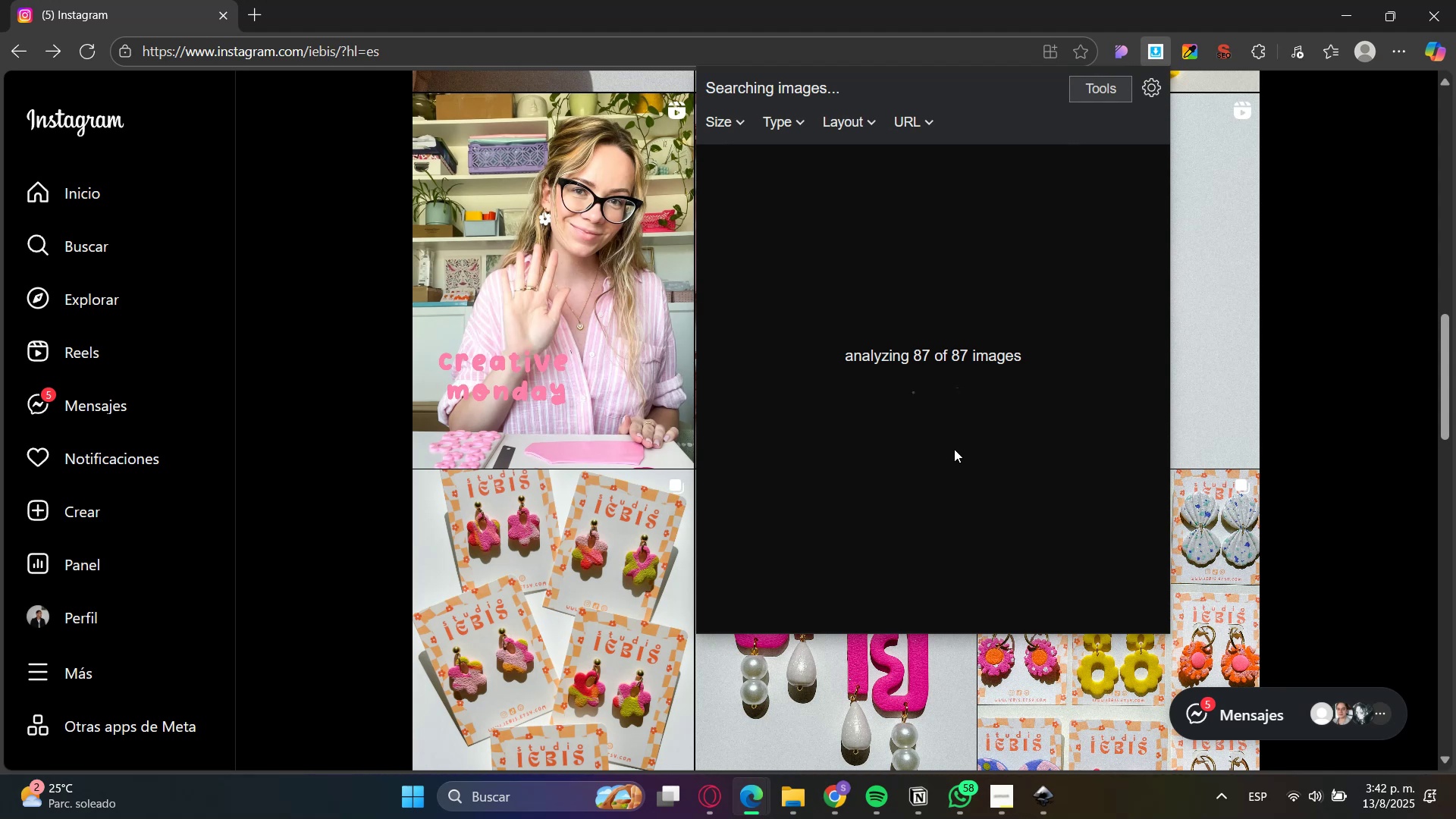 
scroll: coordinate [943, 491], scroll_direction: down, amount: 47.0
 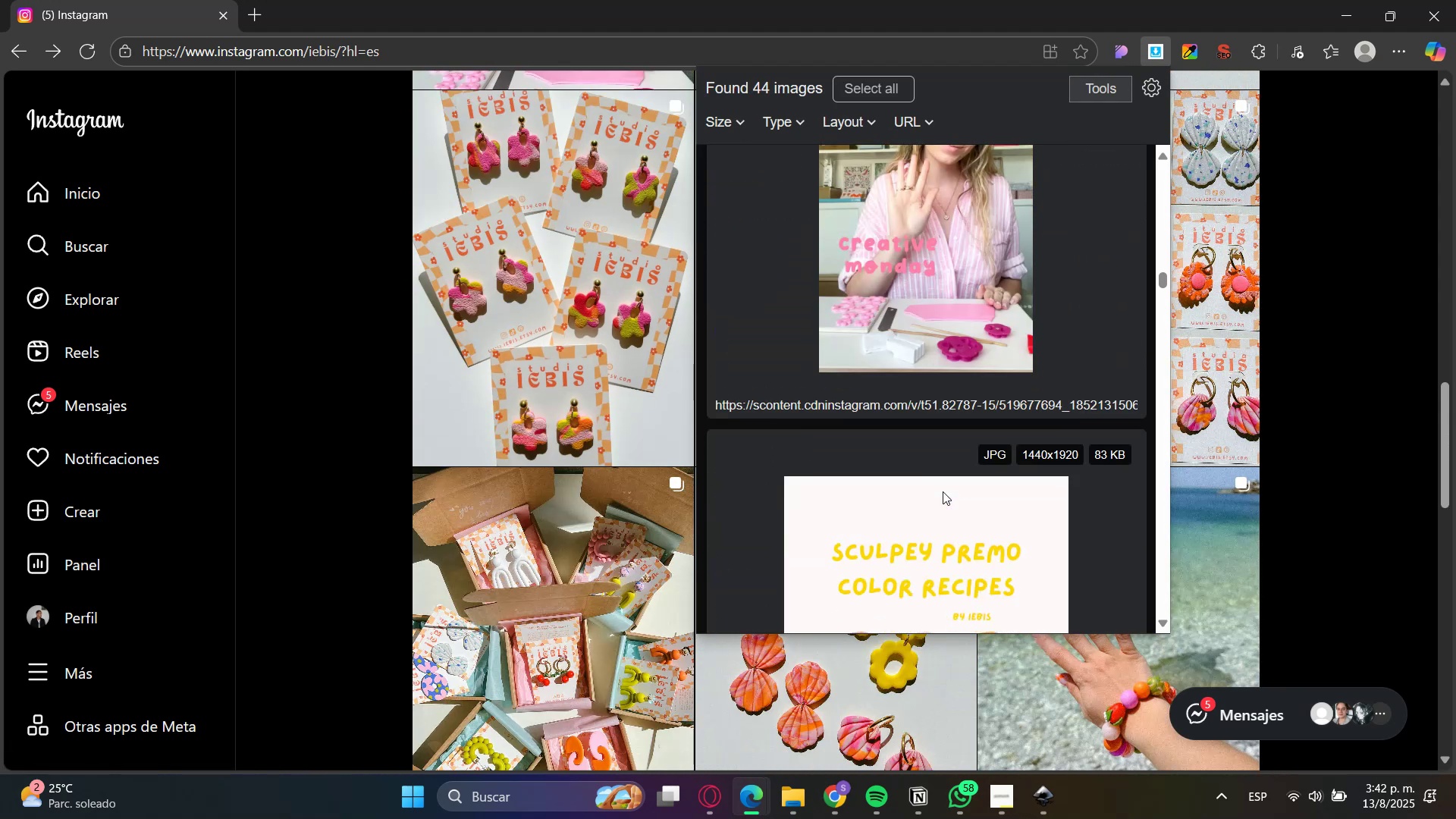 
scroll: coordinate [963, 375], scroll_direction: up, amount: 2.0
 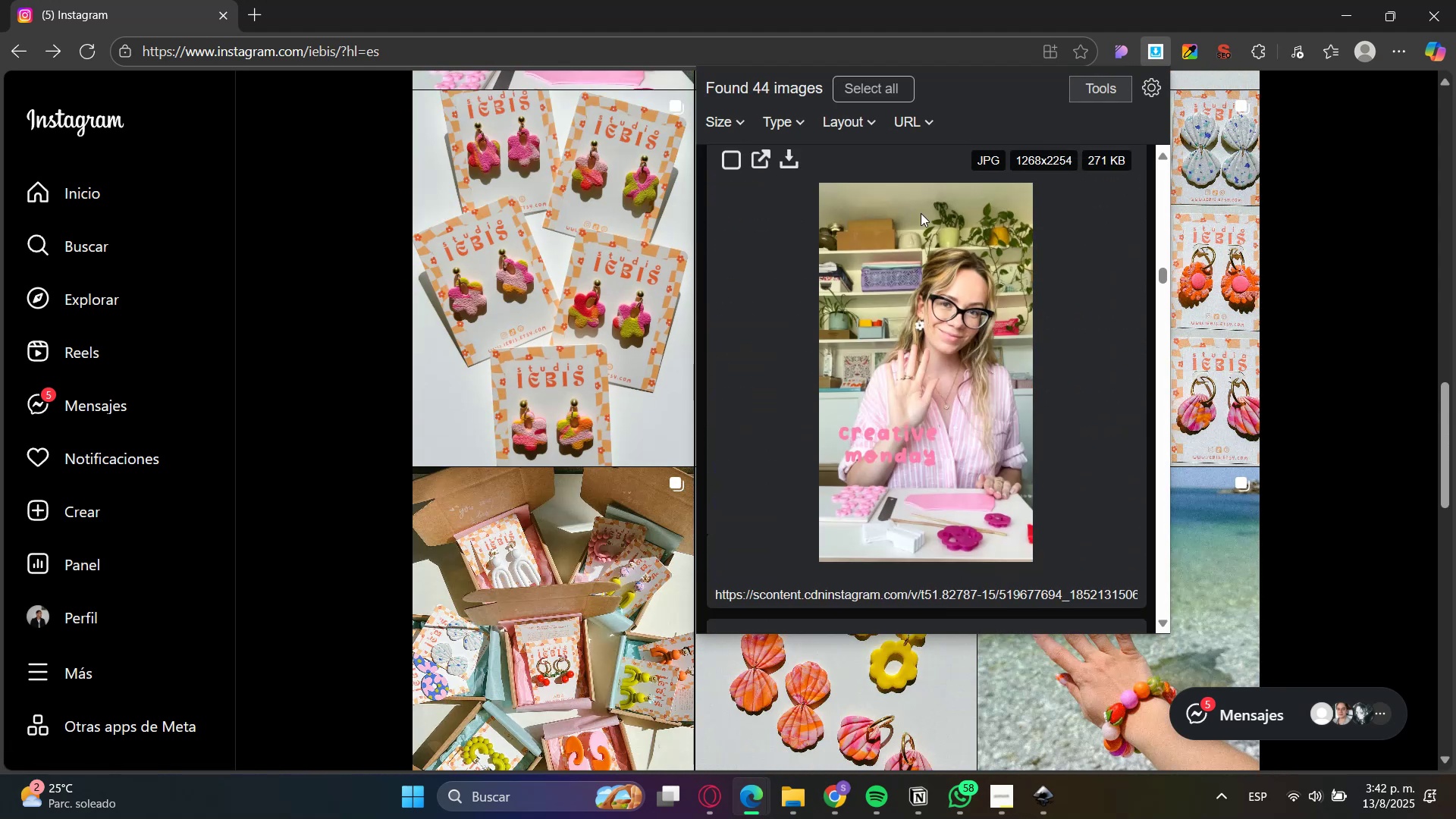 
scroll: coordinate [925, 479], scroll_direction: down, amount: 81.0
 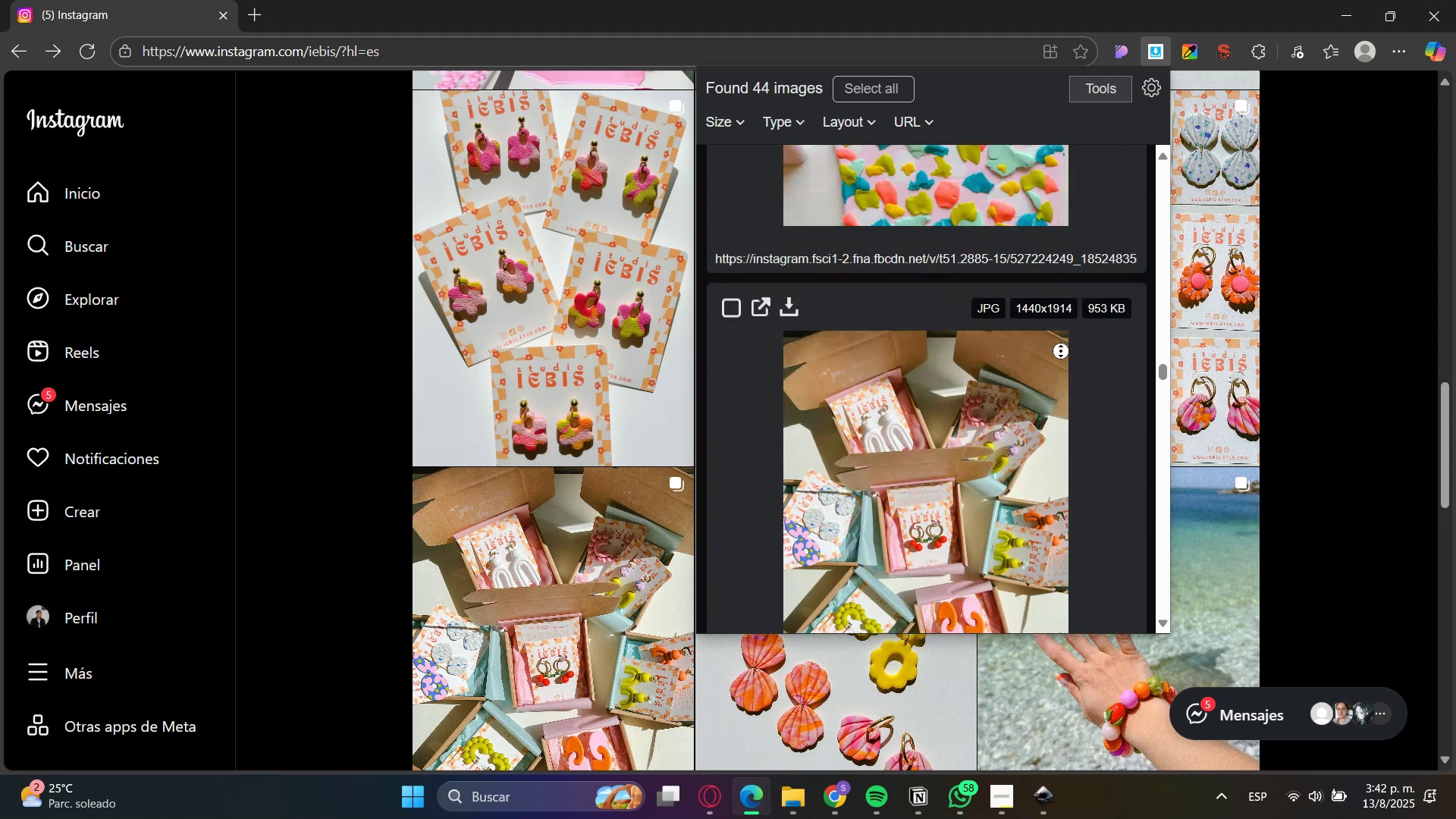 
scroll: coordinate [1024, 459], scroll_direction: up, amount: 24.0
 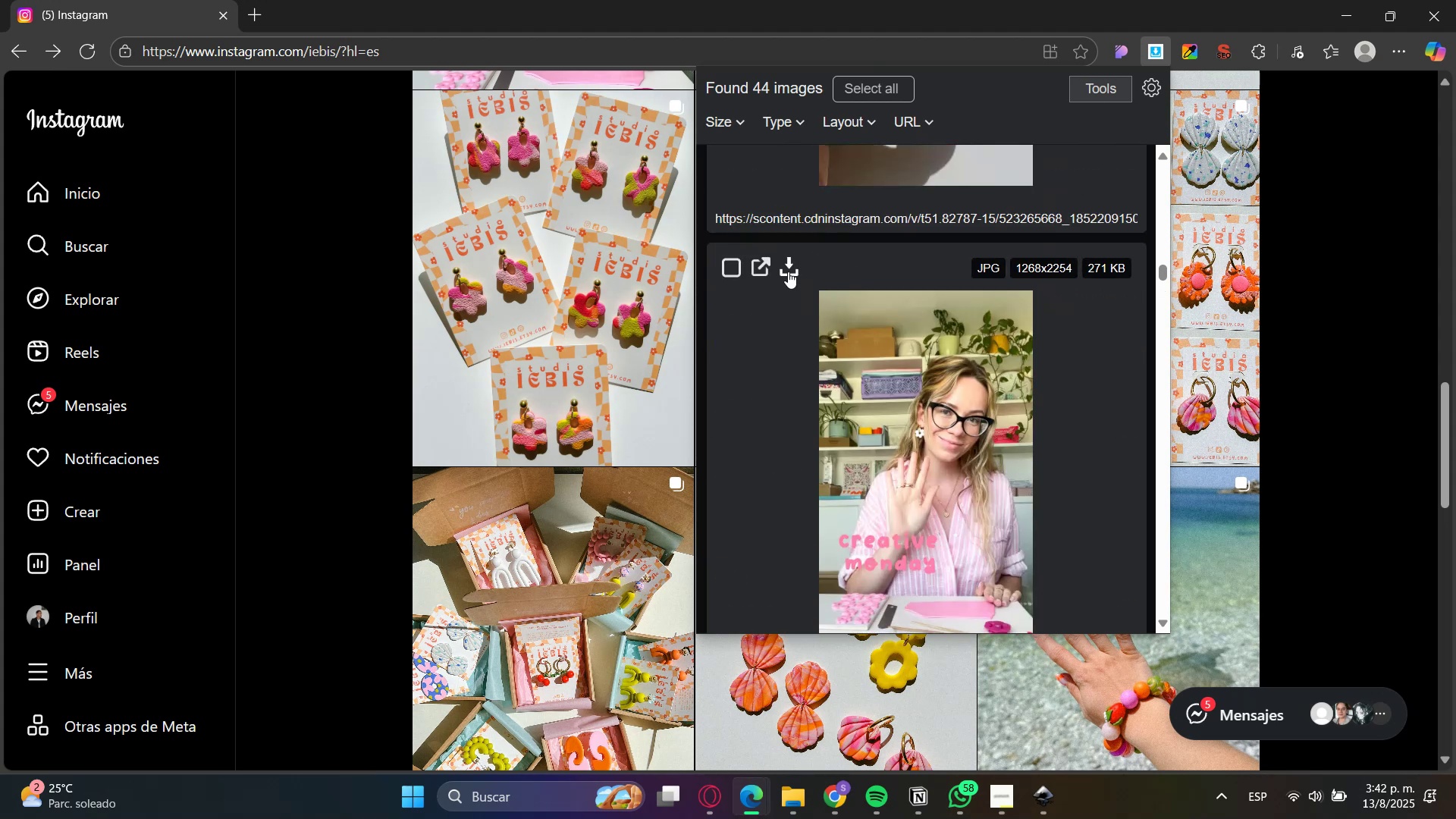 
double_click([789, 263])
 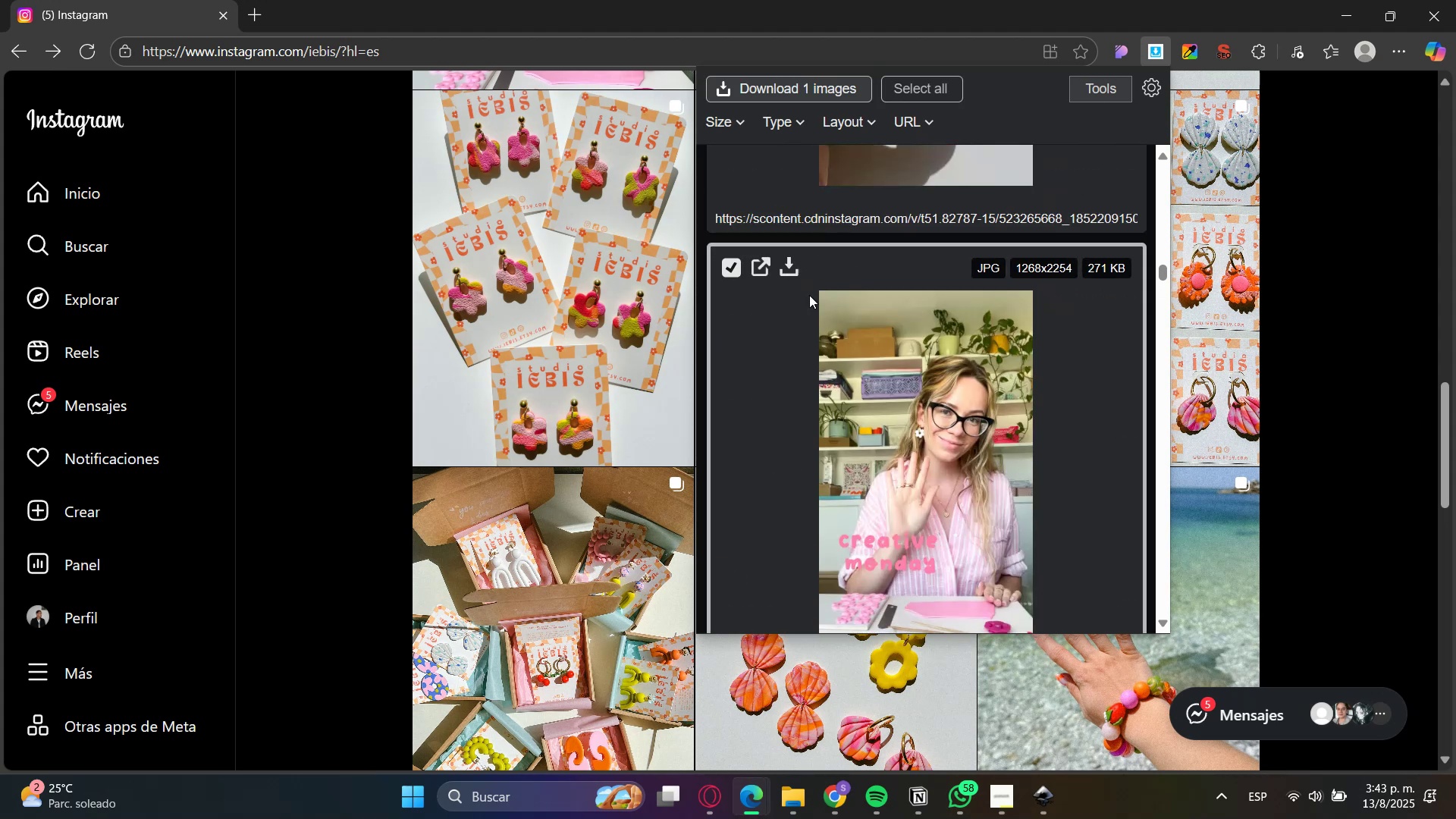 
scroll: coordinate [929, 441], scroll_direction: up, amount: 5.0
 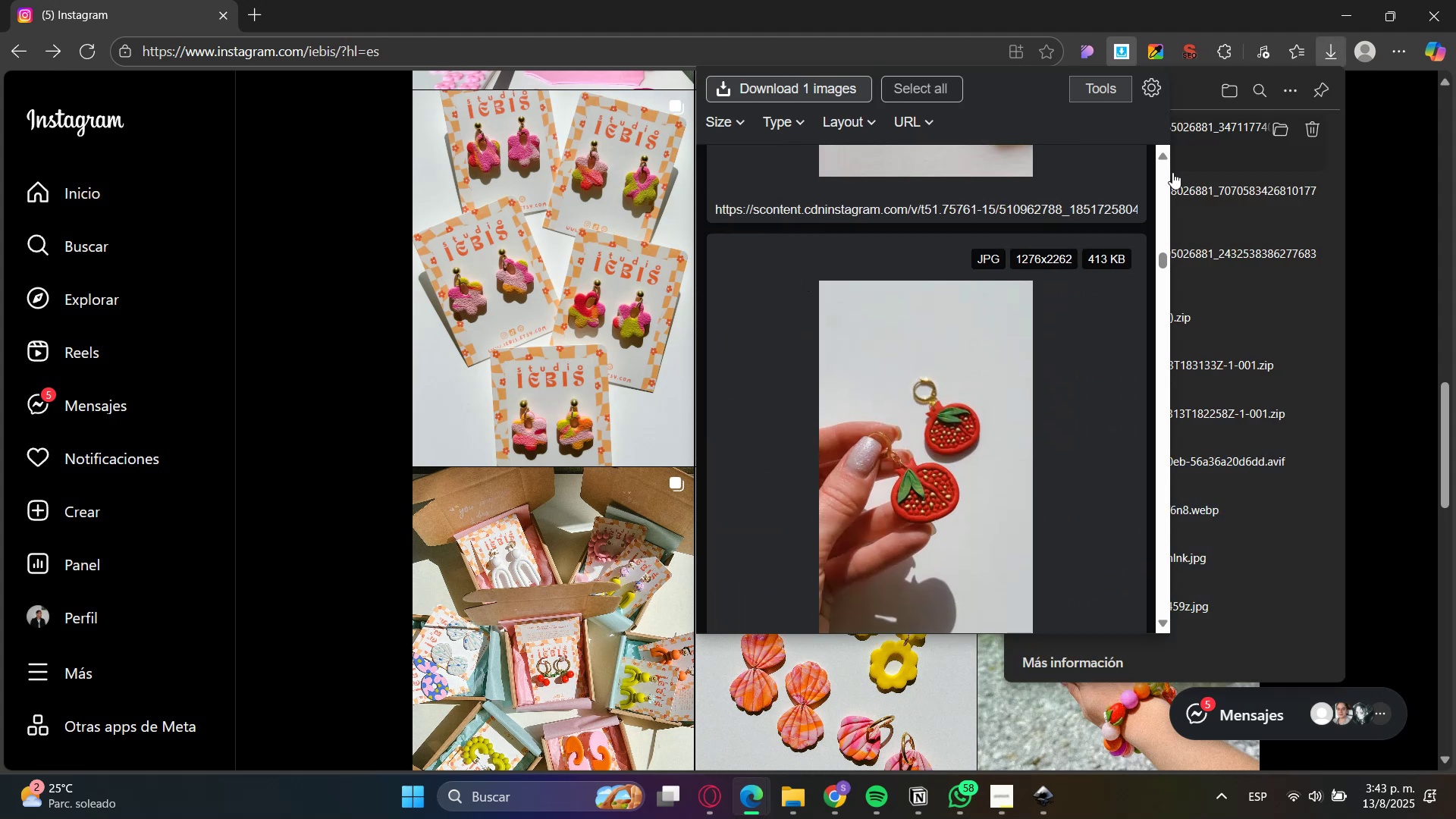 
left_click([788, 258])
 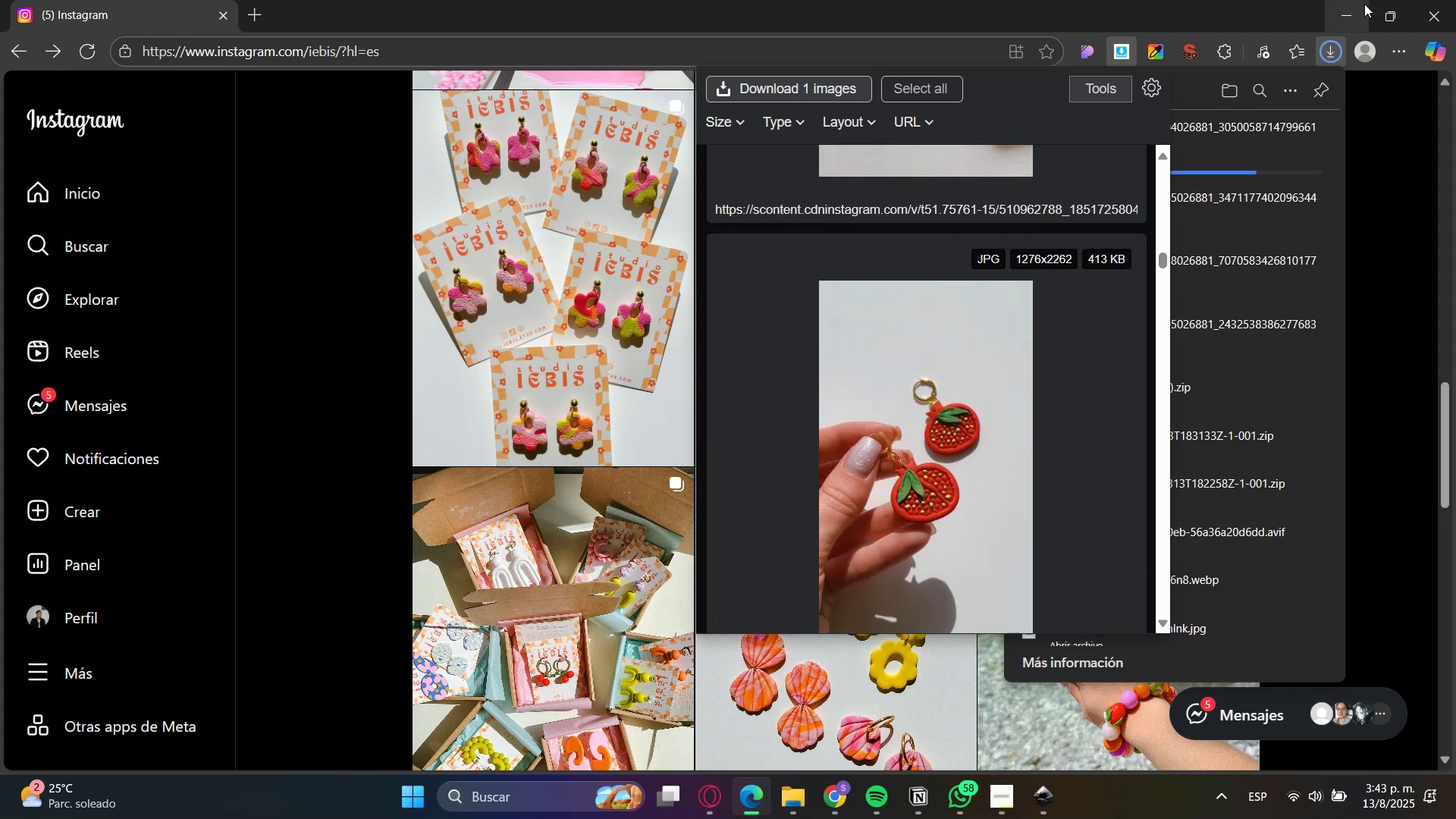 
left_click([1342, 2])
 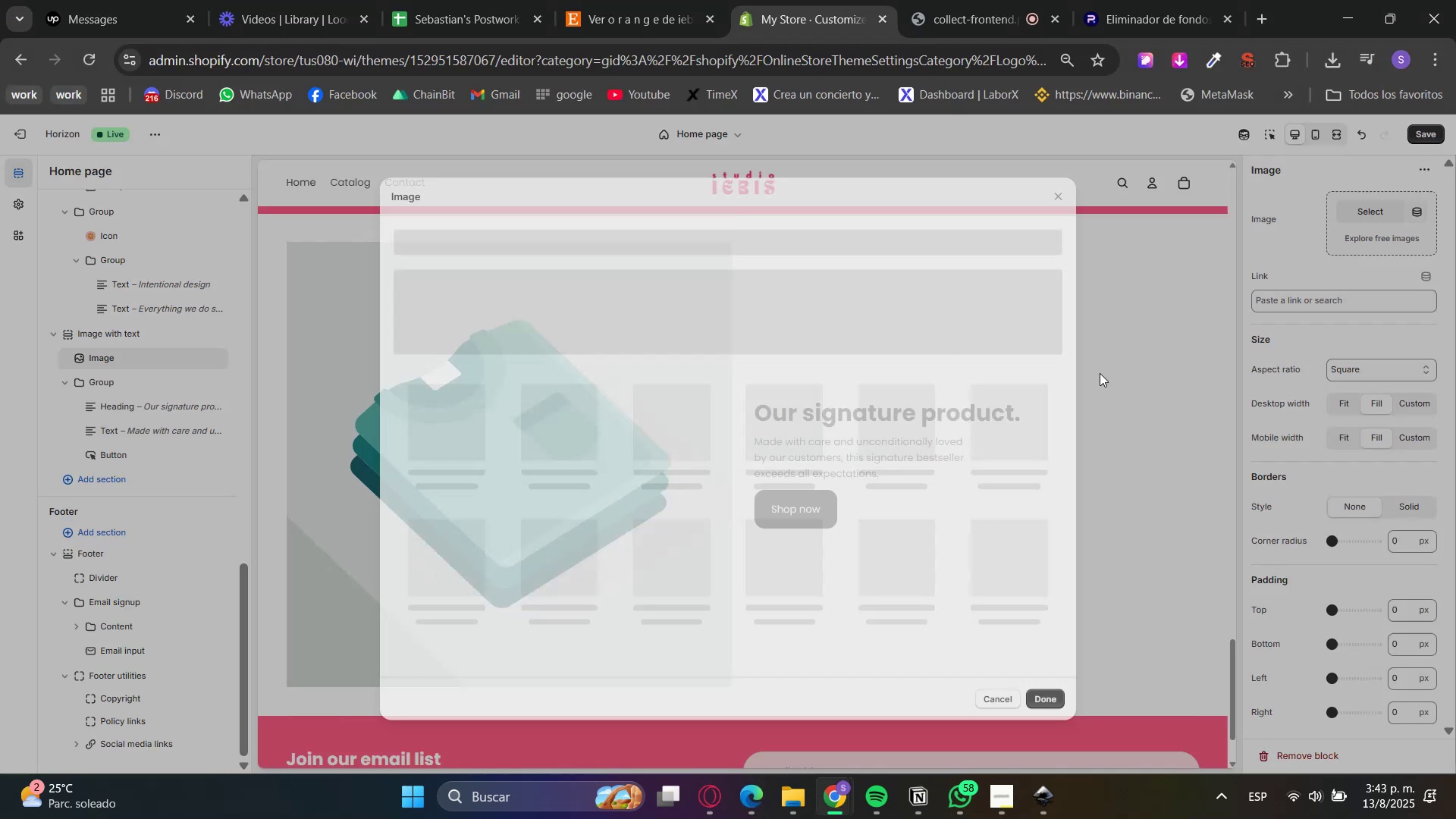 
double_click([799, 803])
 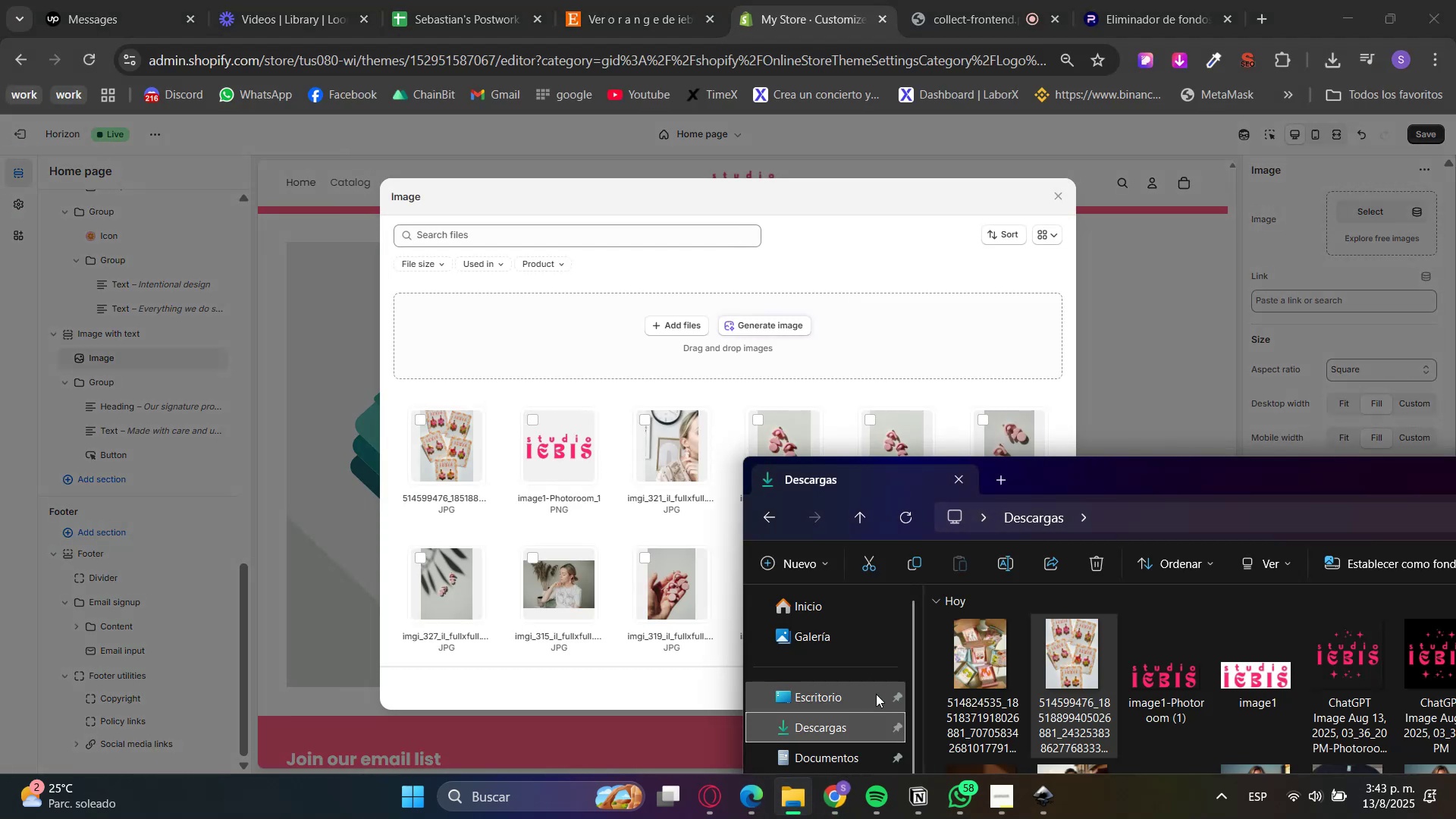 
left_click([836, 736])
 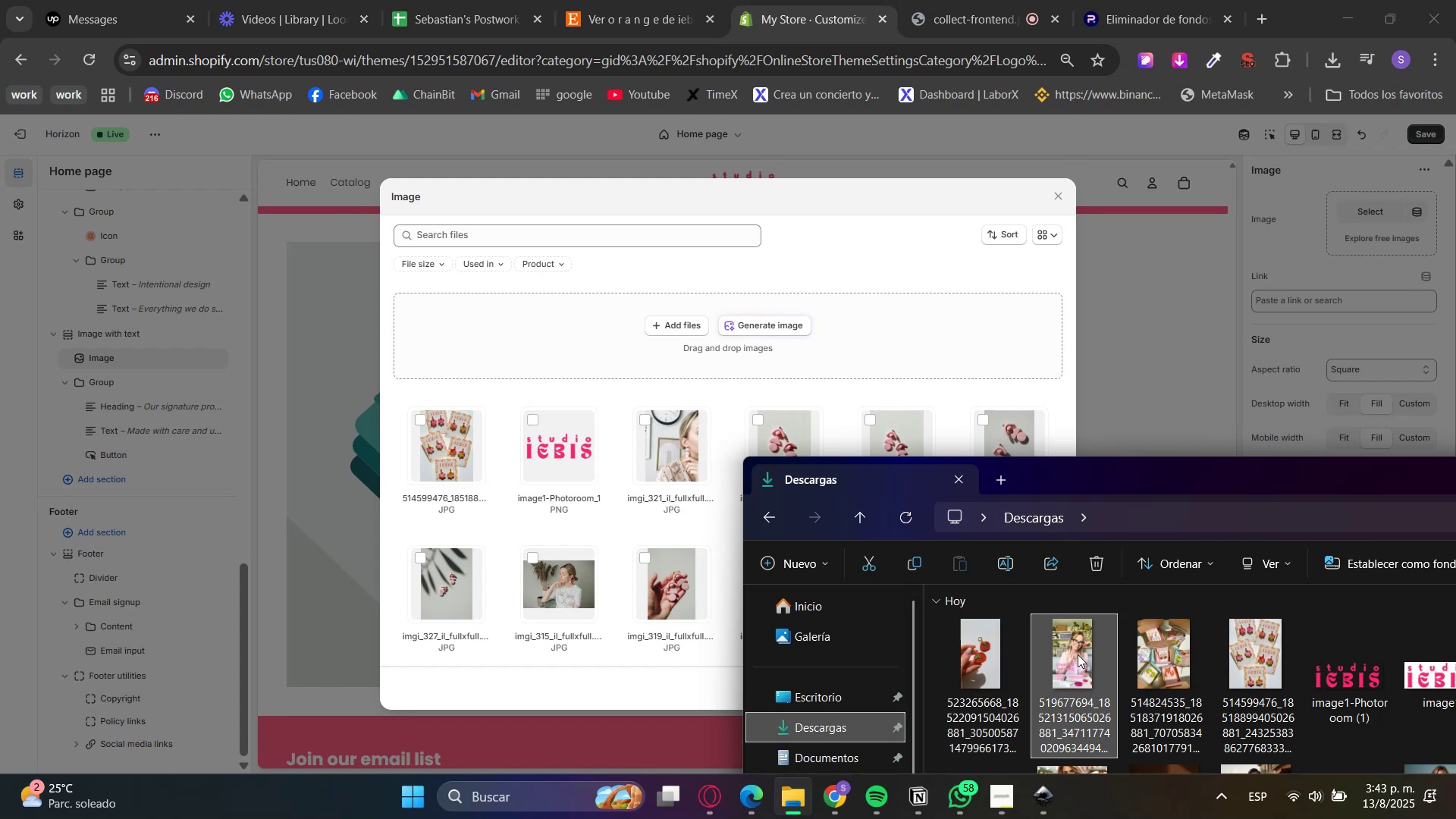 
left_click([1078, 654])
 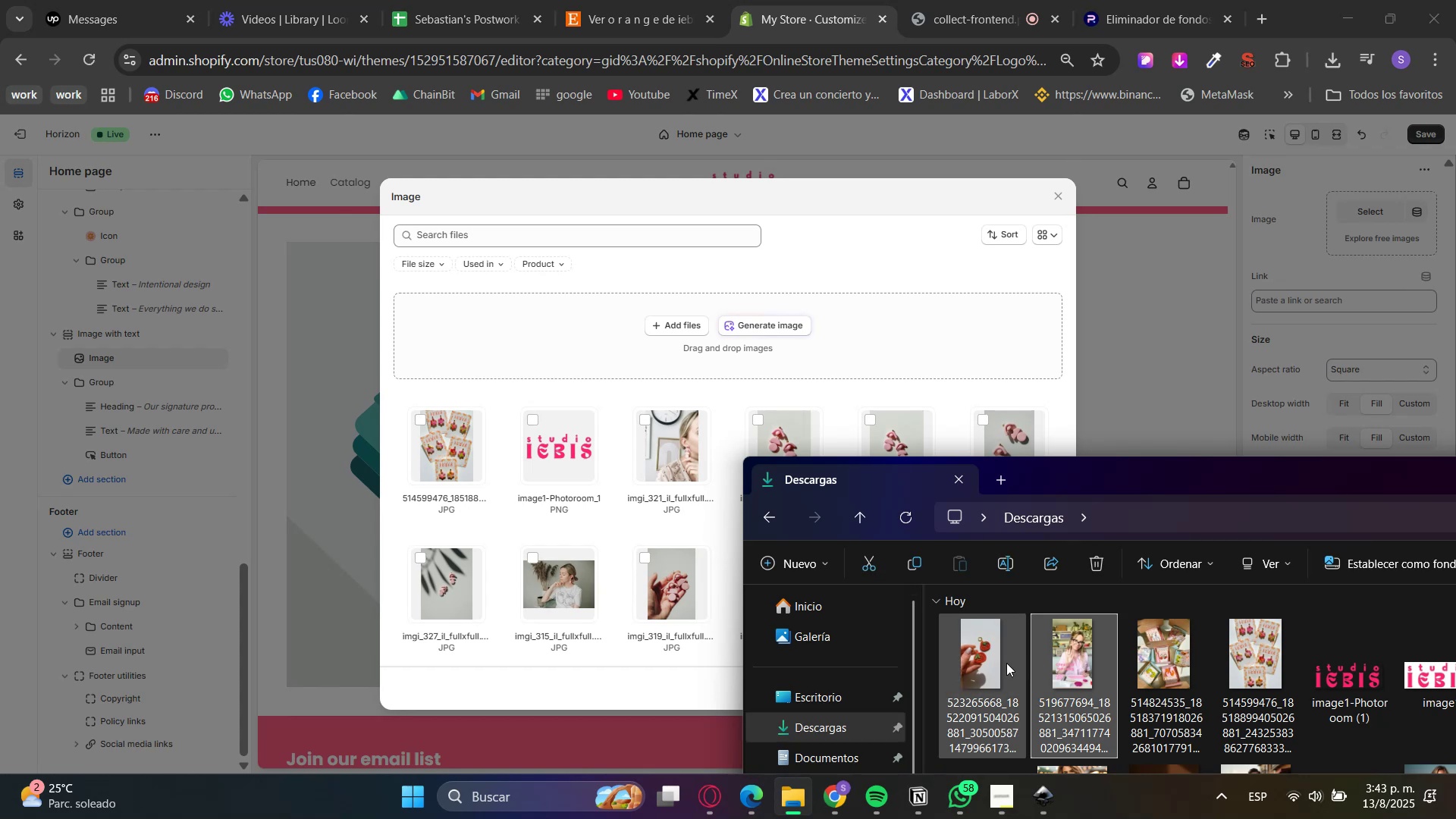 
left_click_drag(start_coordinate=[965, 664], to_coordinate=[599, 328])
 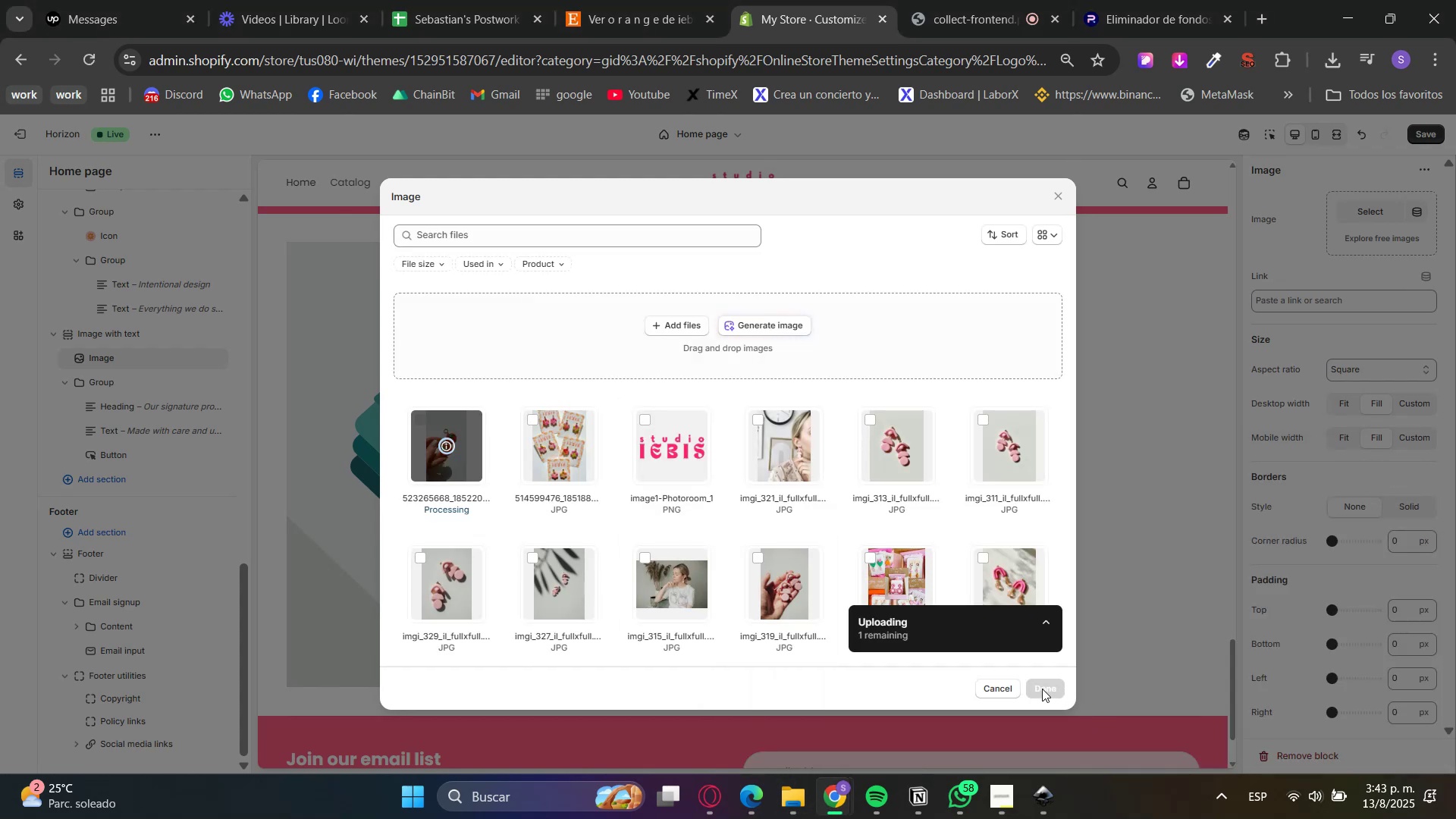 
left_click([1042, 689])
 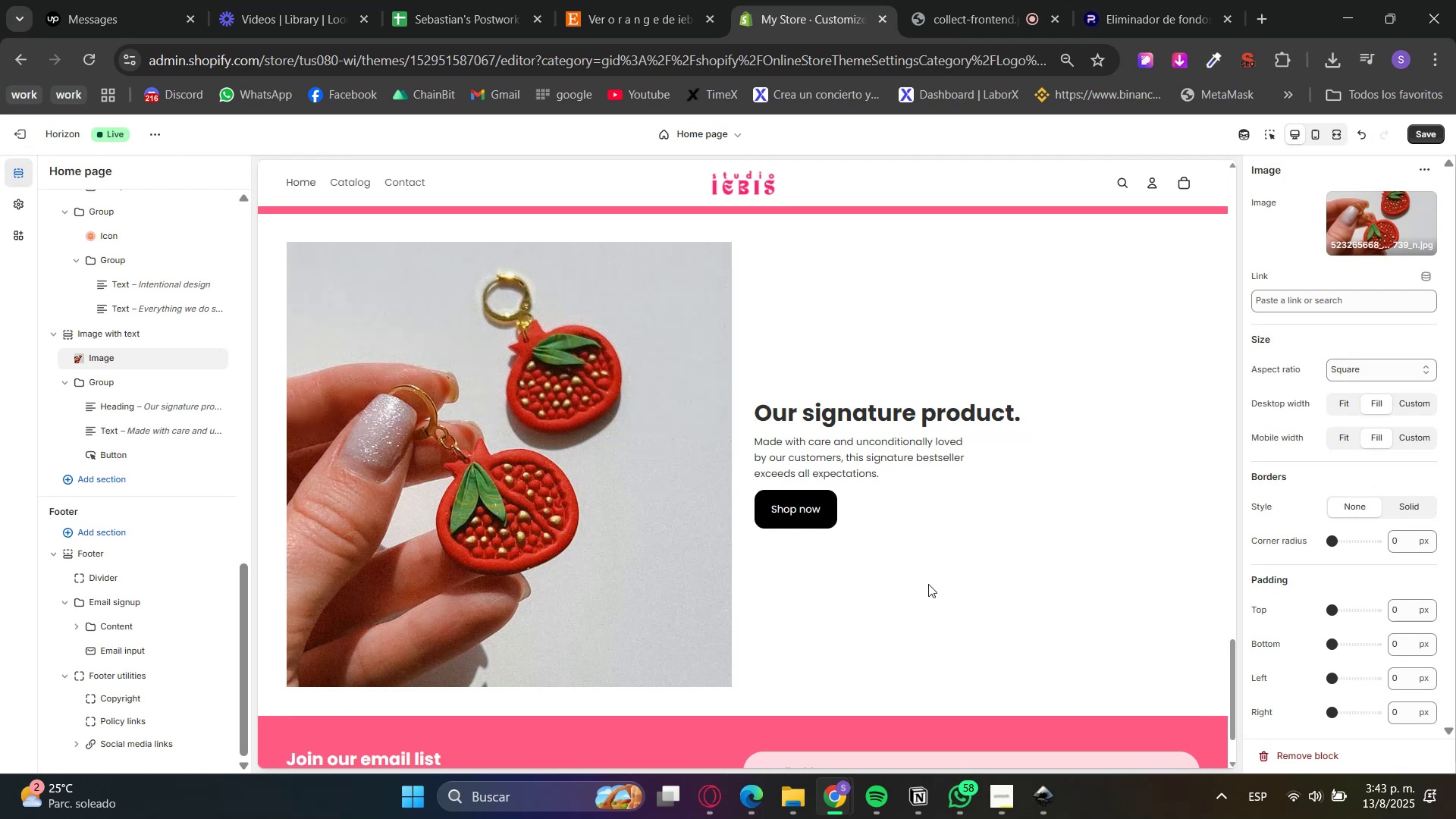 
wait(5.92)
 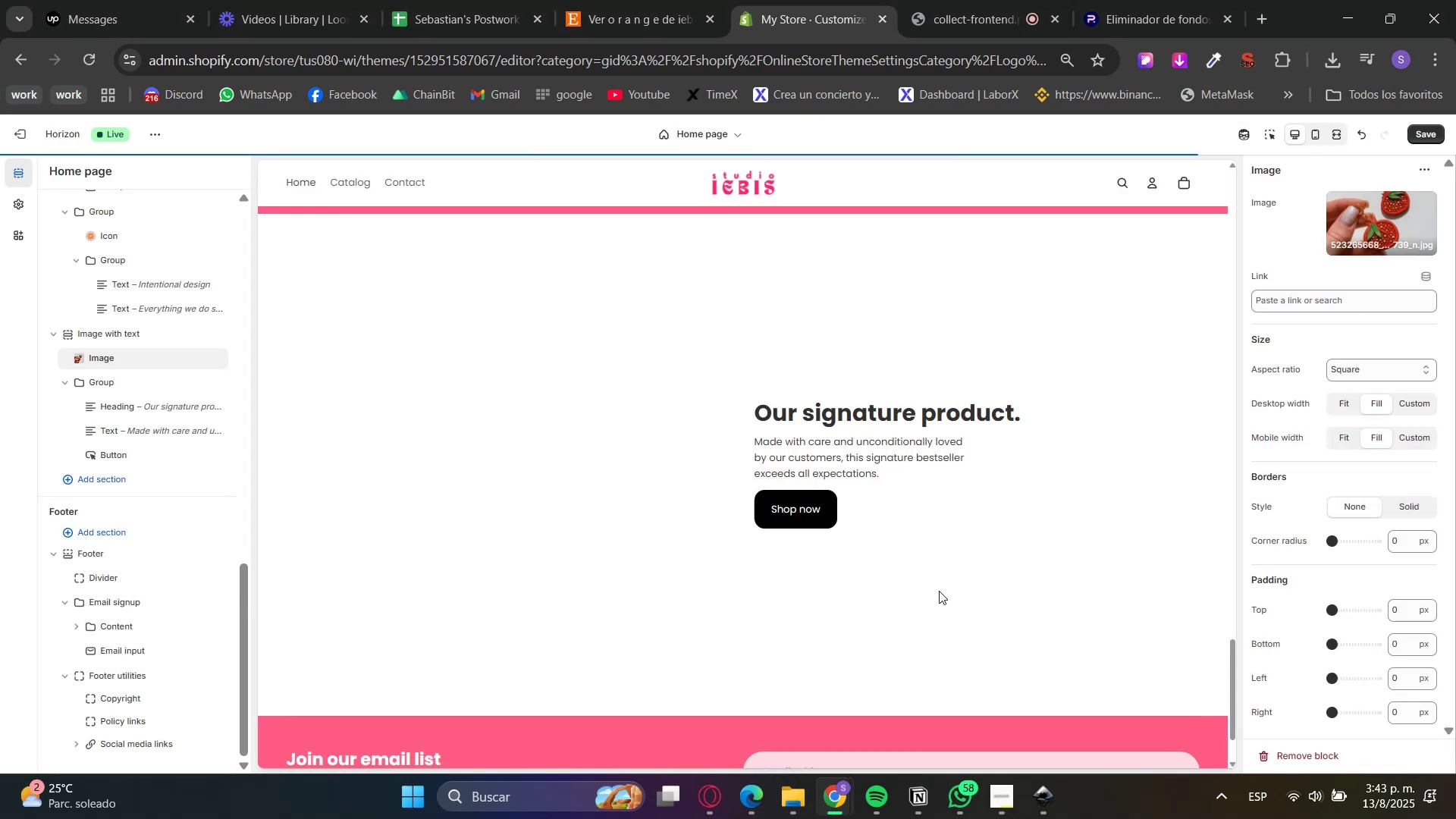 
left_click_drag(start_coordinate=[1410, 548], to_coordinate=[1357, 541])
 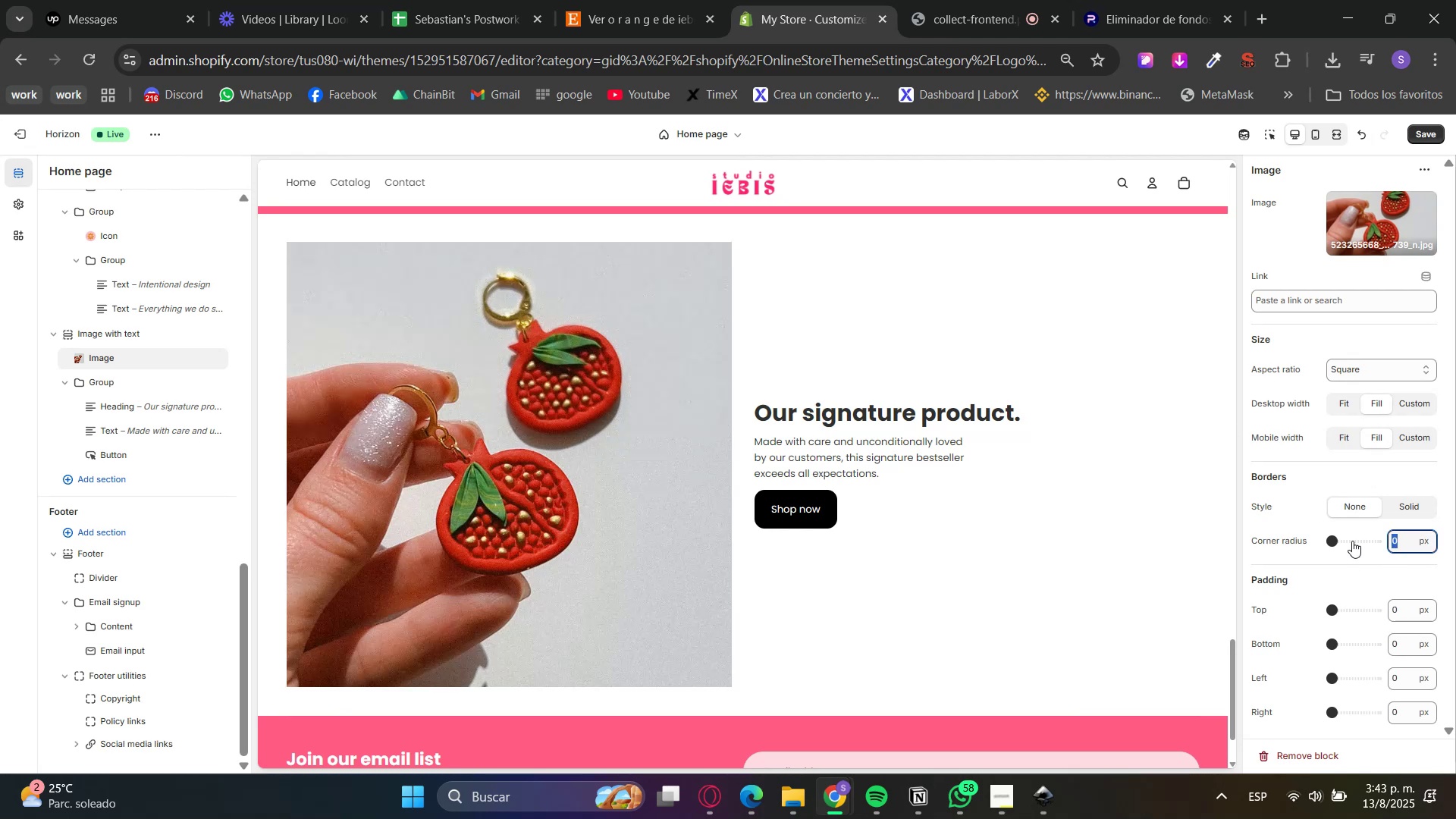 
key(Numpad3)
 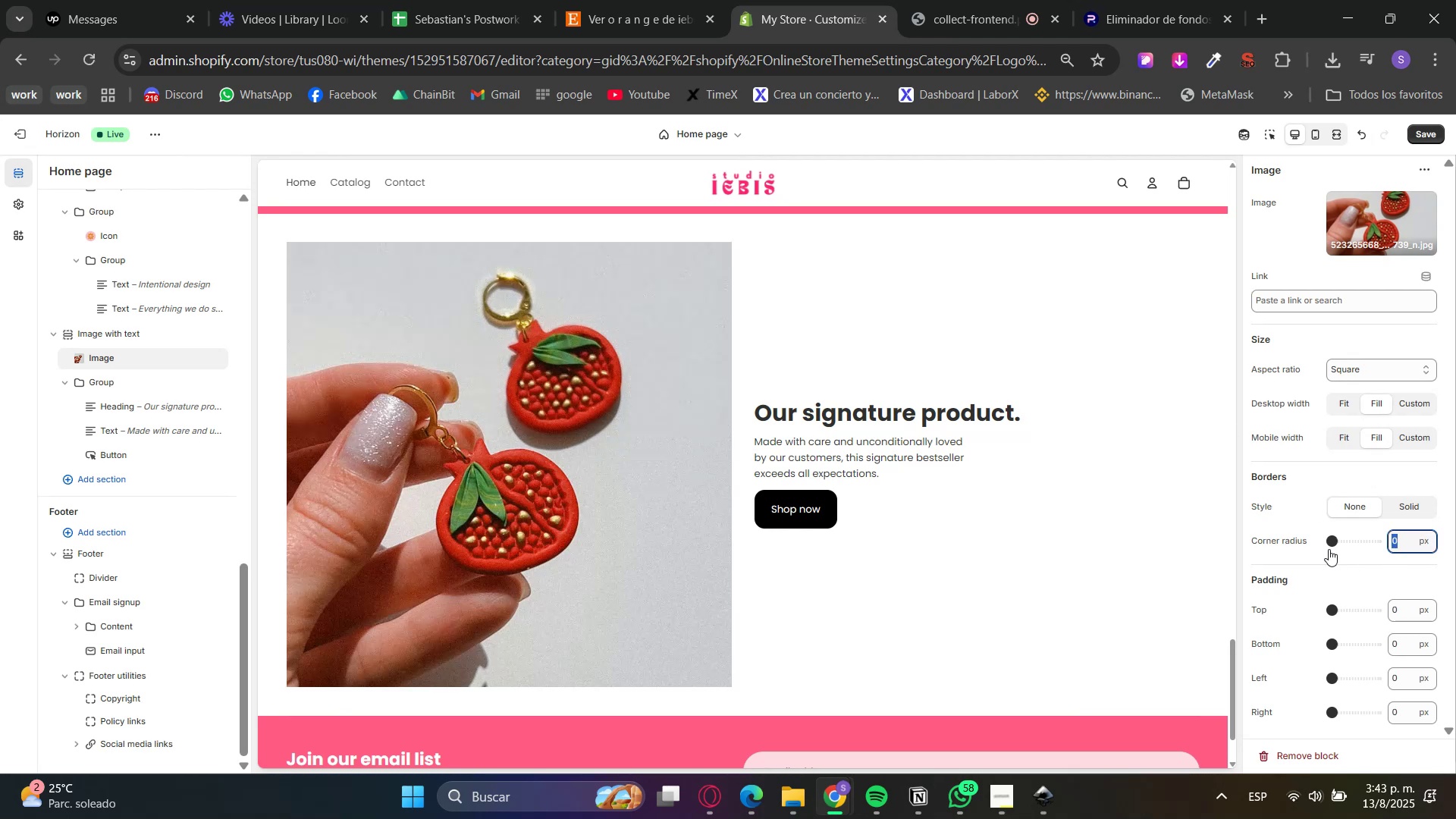 
key(NumpadDecimal)
 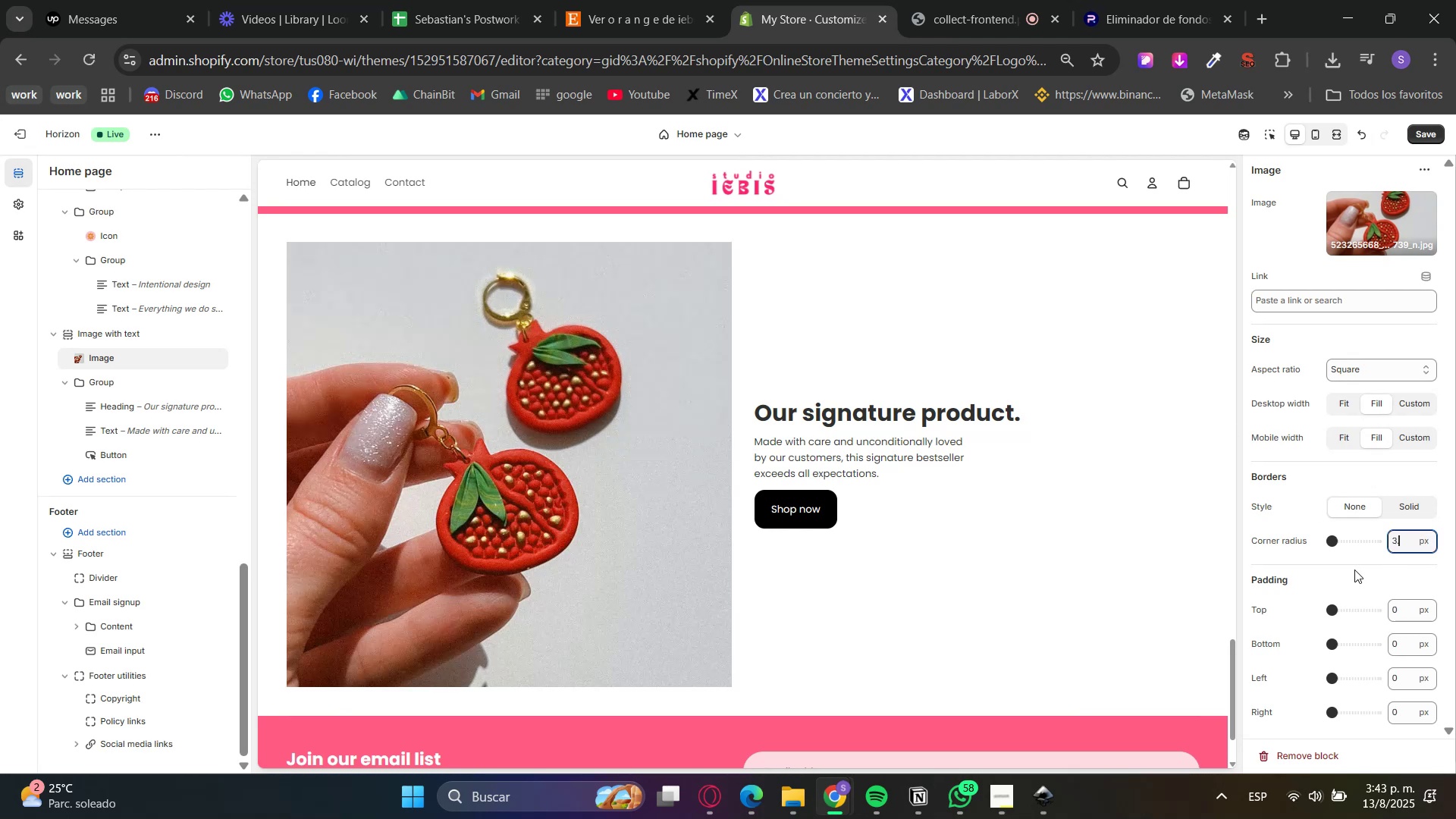 
double_click([1354, 570])
 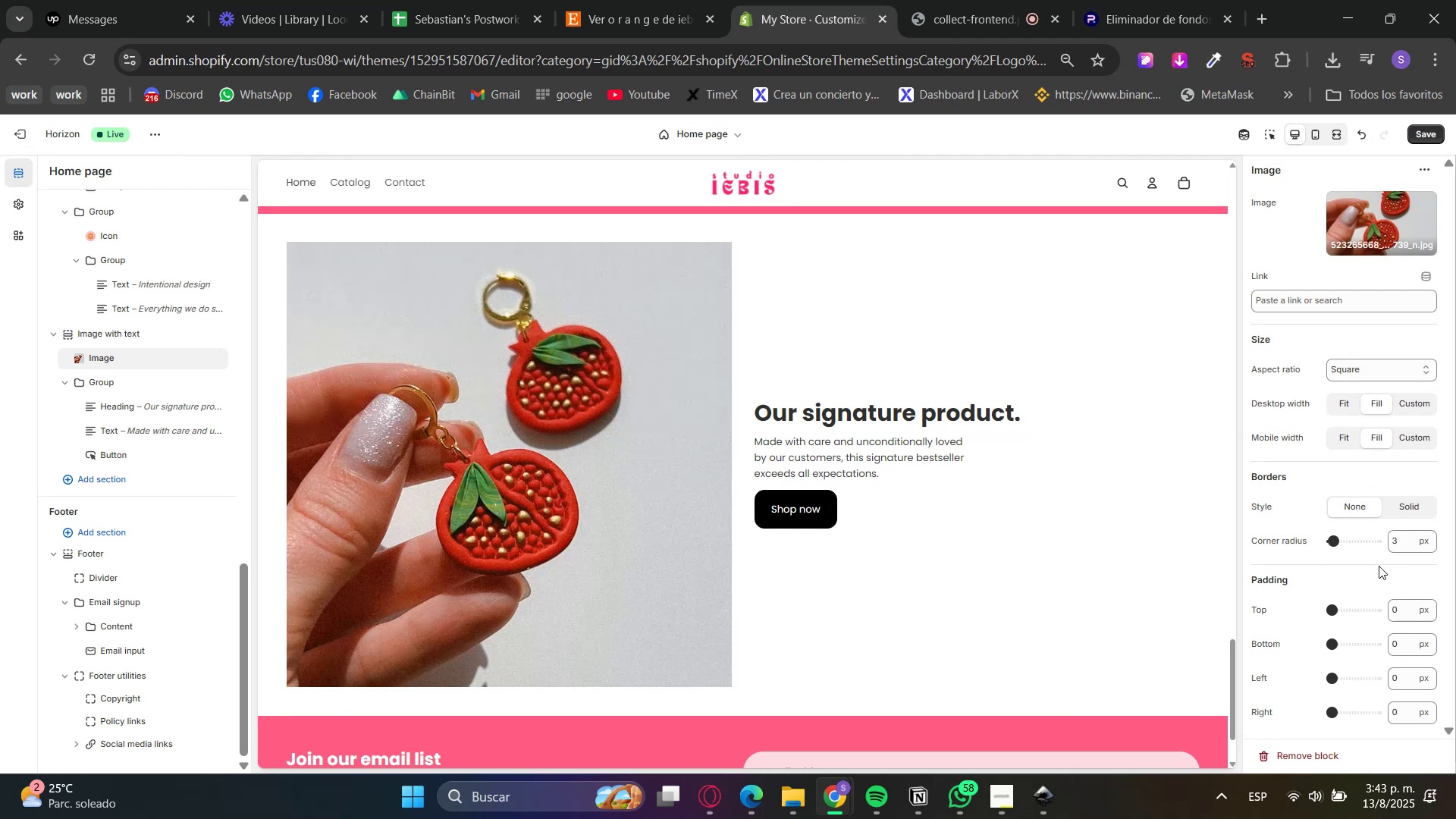 
left_click_drag(start_coordinate=[1403, 543], to_coordinate=[1354, 544])
 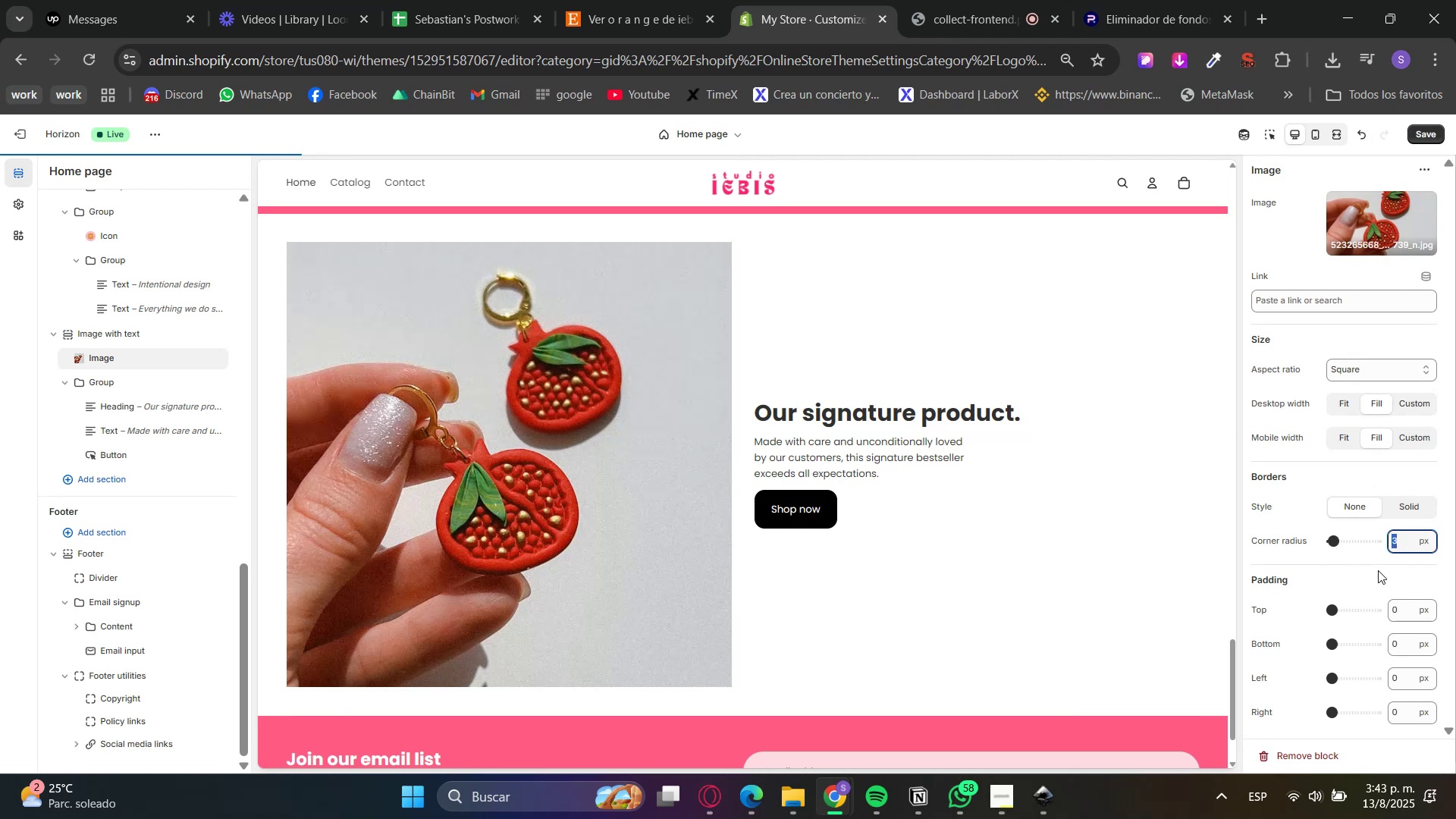 
key(Numpad2)
 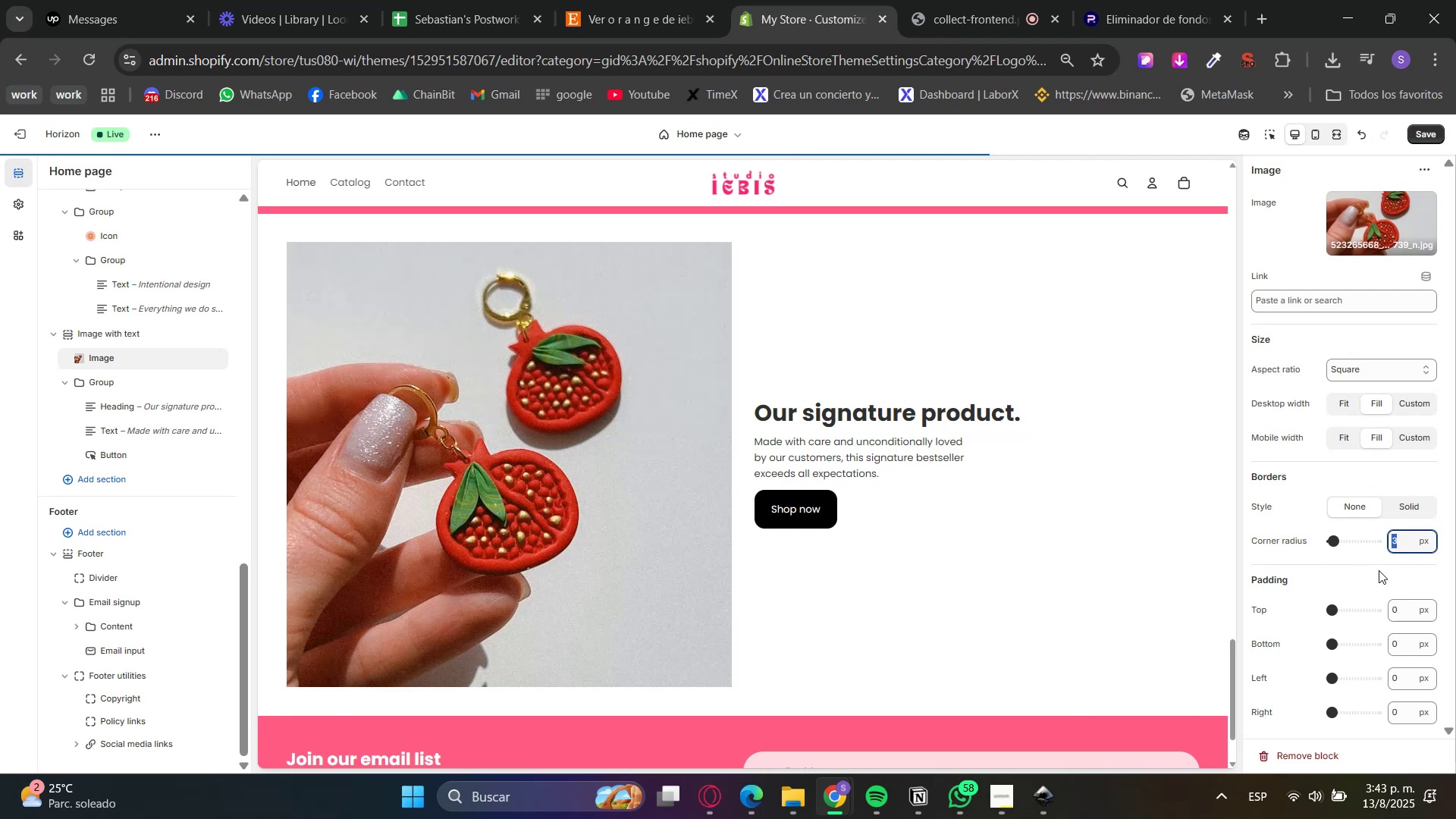 
key(Numpad0)
 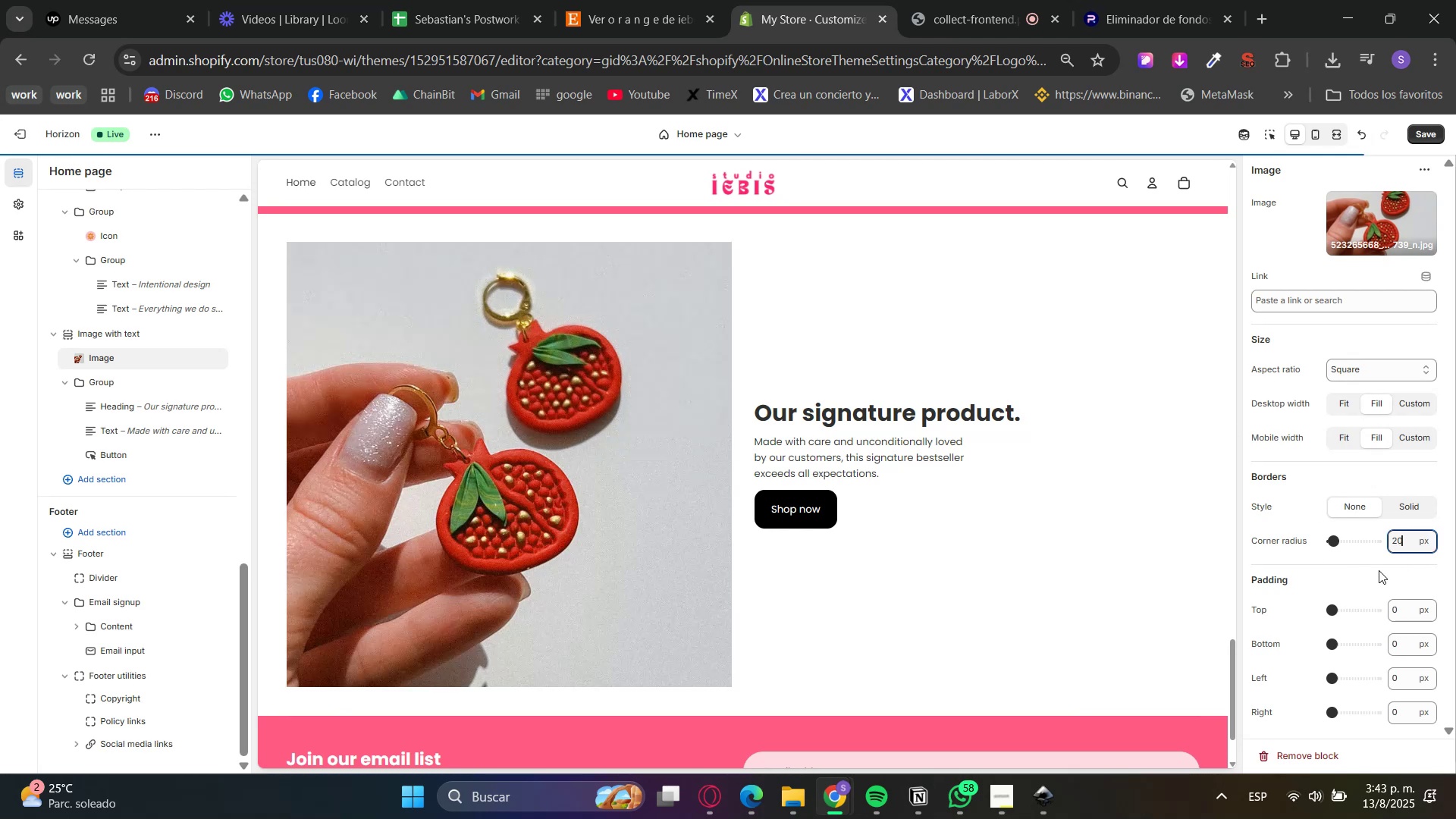 
left_click([1379, 570])
 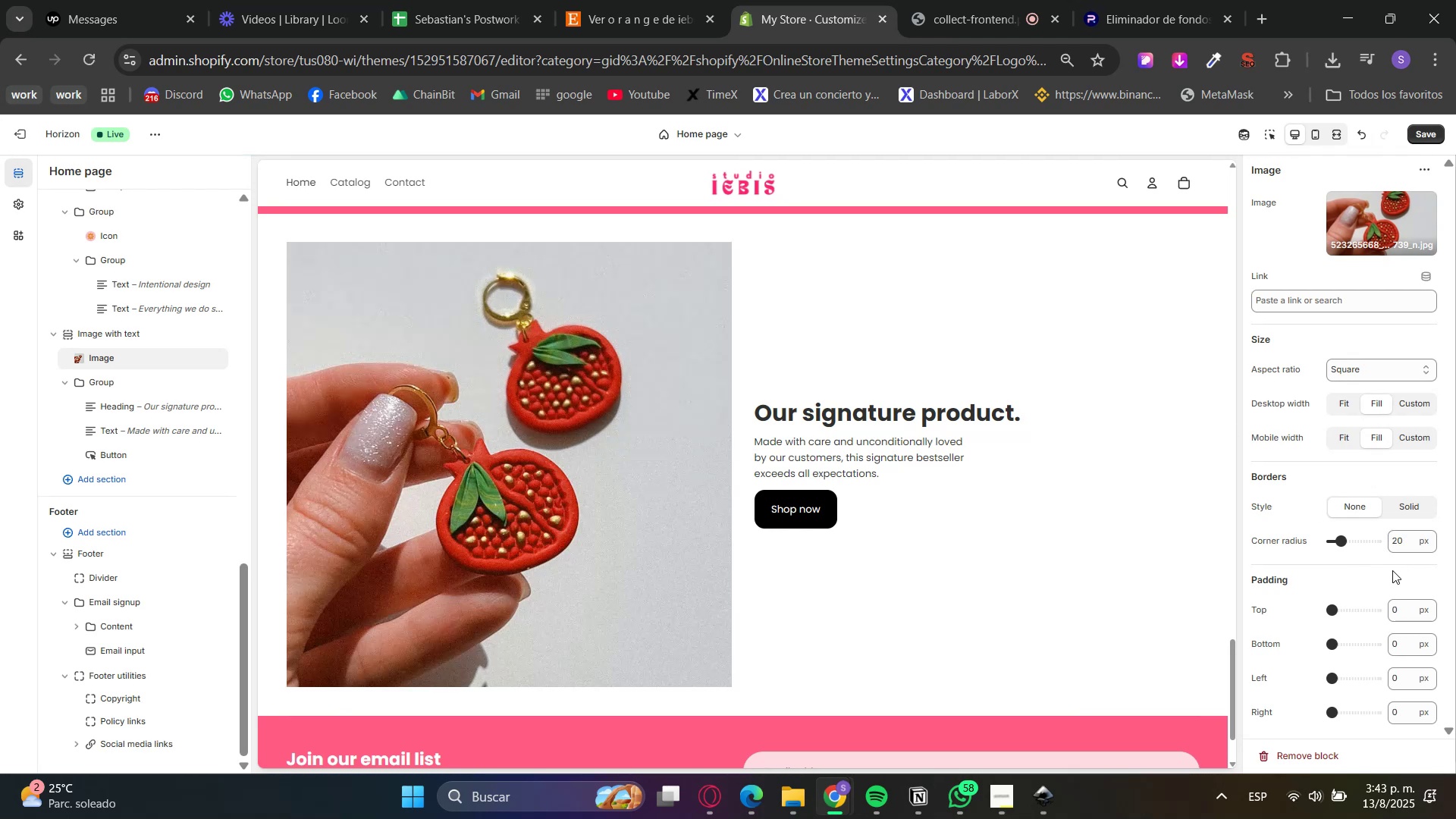 
scroll: coordinate [986, 570], scroll_direction: up, amount: 7.0
 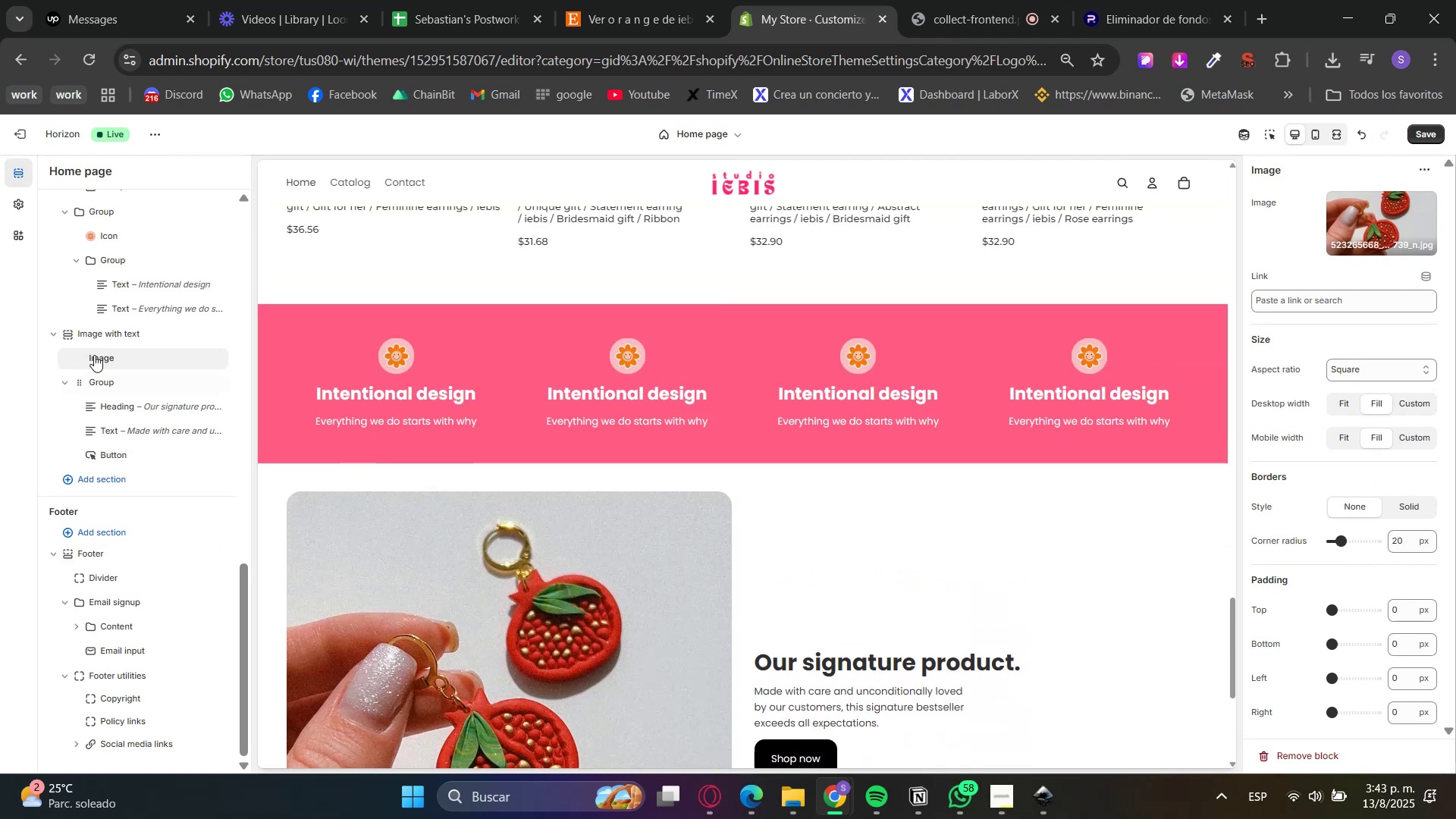 
left_click([55, 338])
 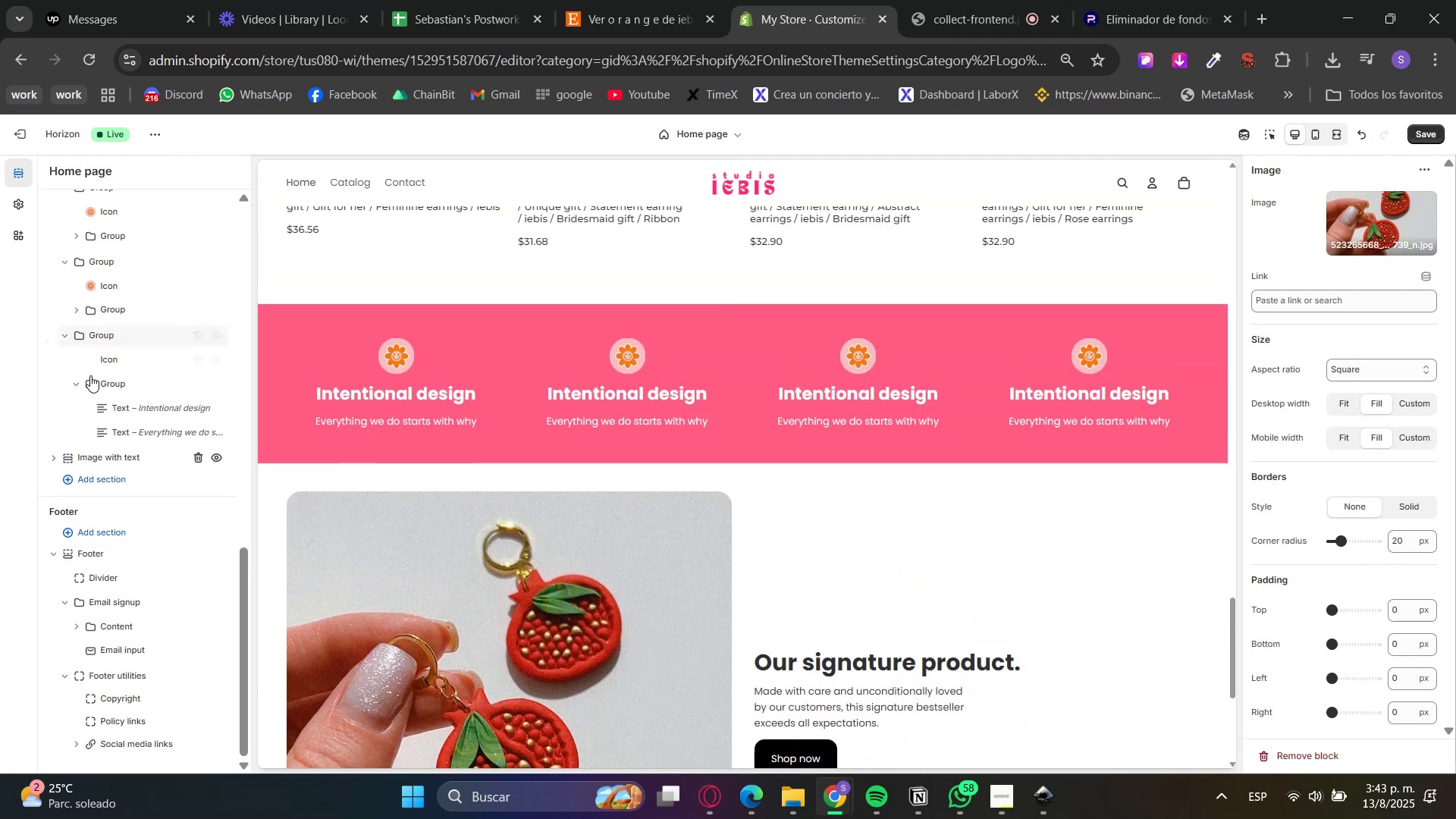 
scroll: coordinate [93, 440], scroll_direction: up, amount: 2.0
 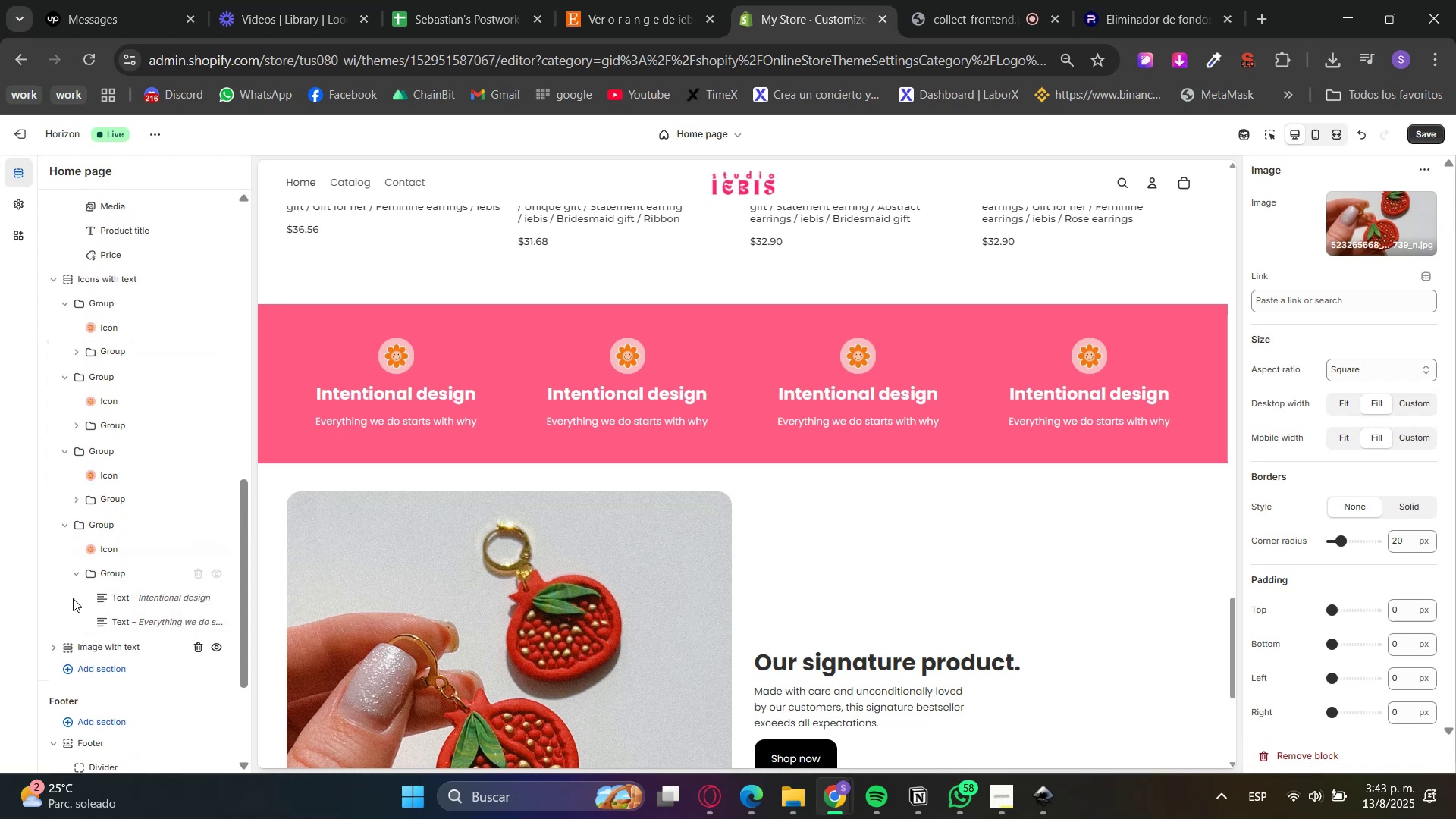 
left_click_drag(start_coordinate=[67, 648], to_coordinate=[92, 322])
 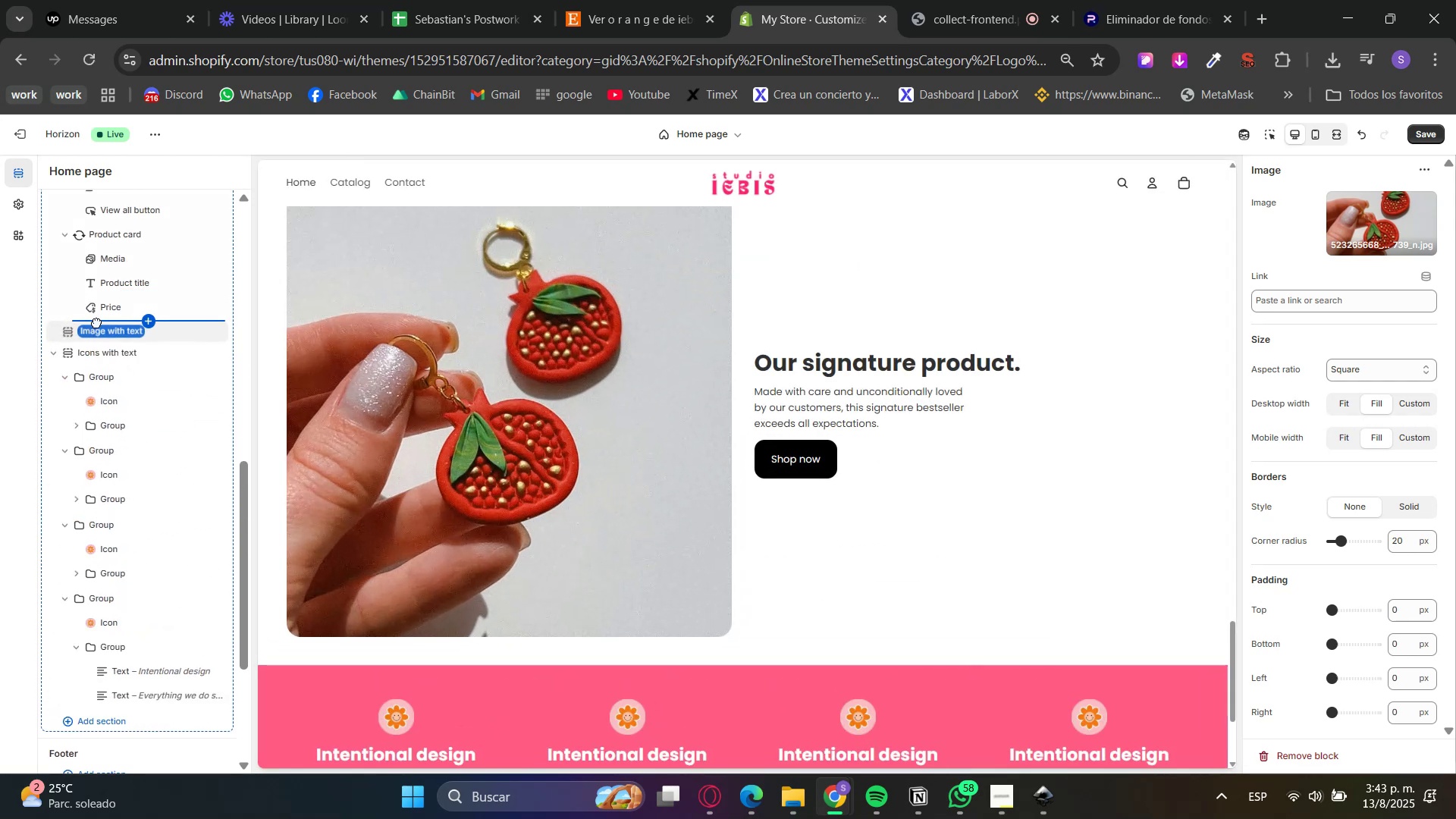 
scroll: coordinate [971, 592], scroll_direction: up, amount: 1.0
 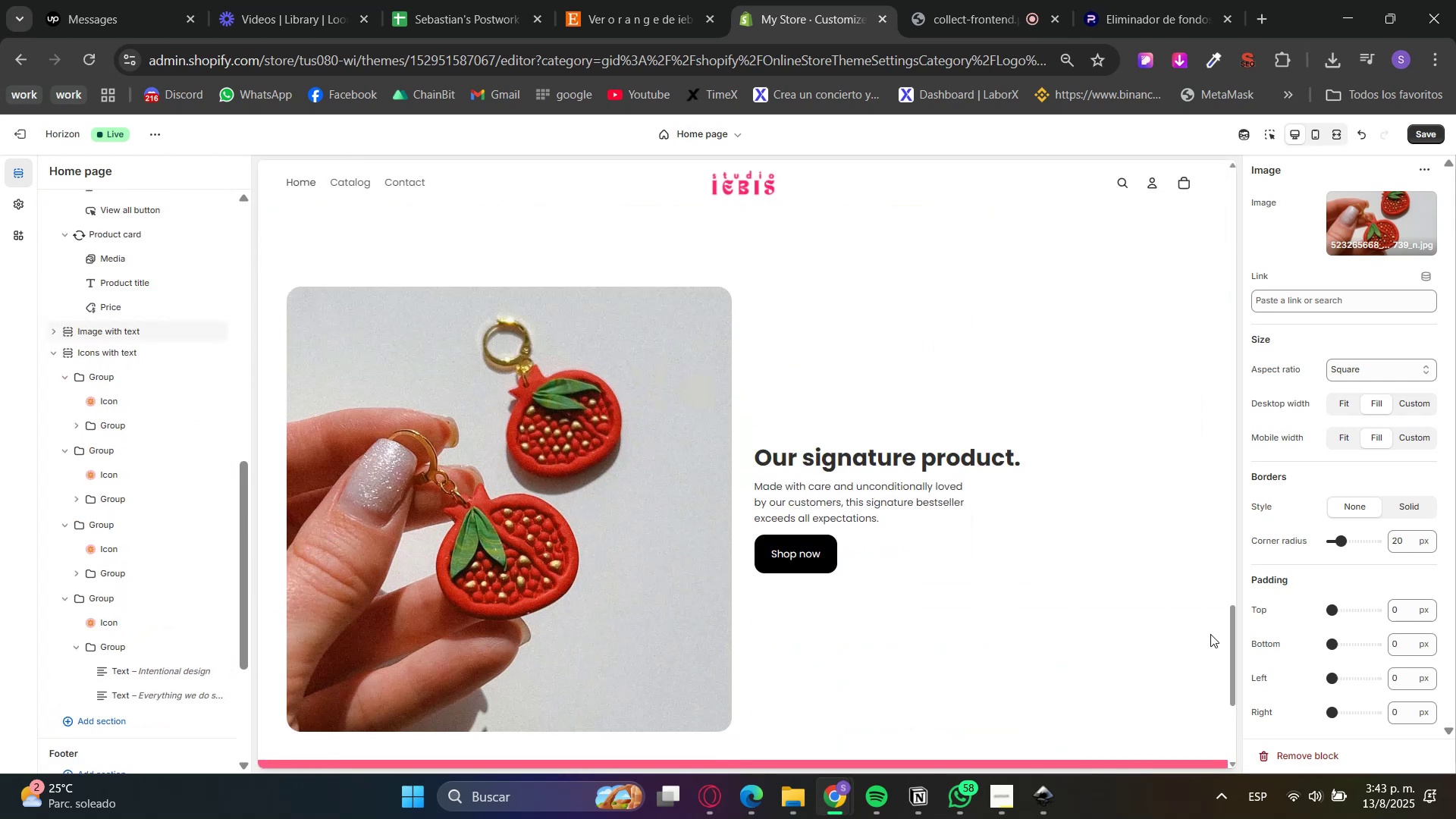 
scroll: coordinate [1335, 564], scroll_direction: down, amount: 4.0
 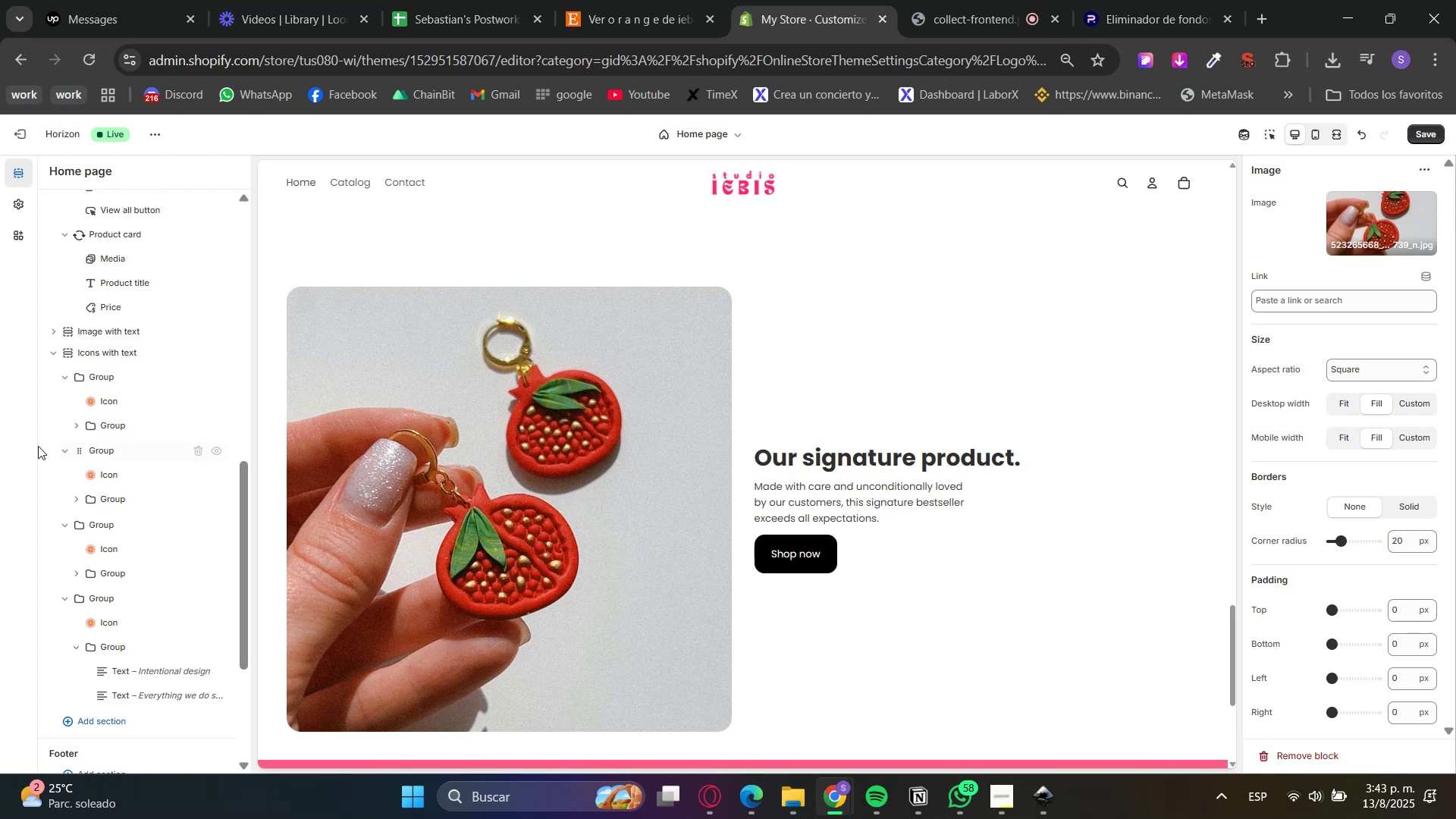 
scroll: coordinate [149, 425], scroll_direction: up, amount: 3.0
 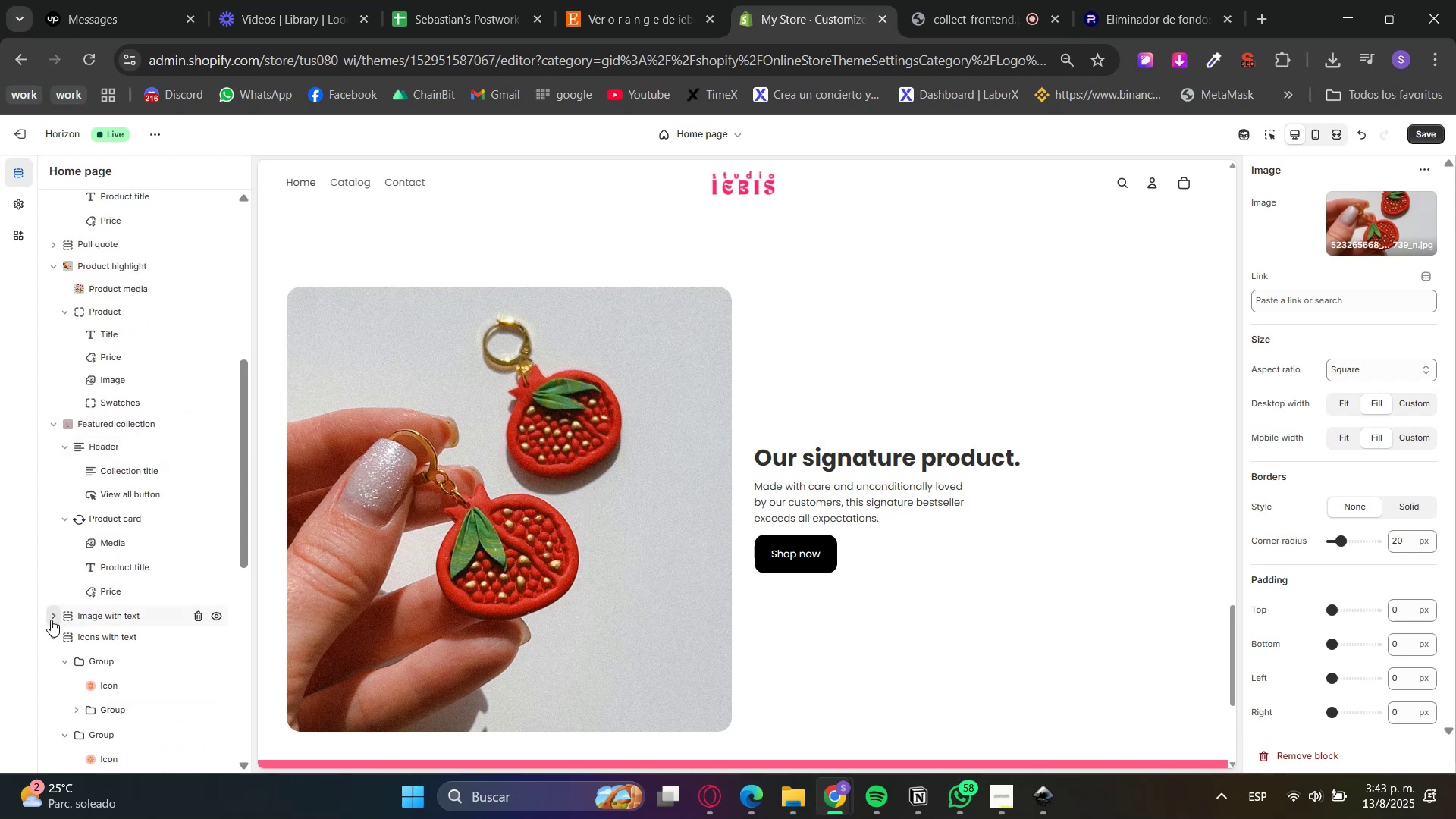 
double_click([55, 620])
 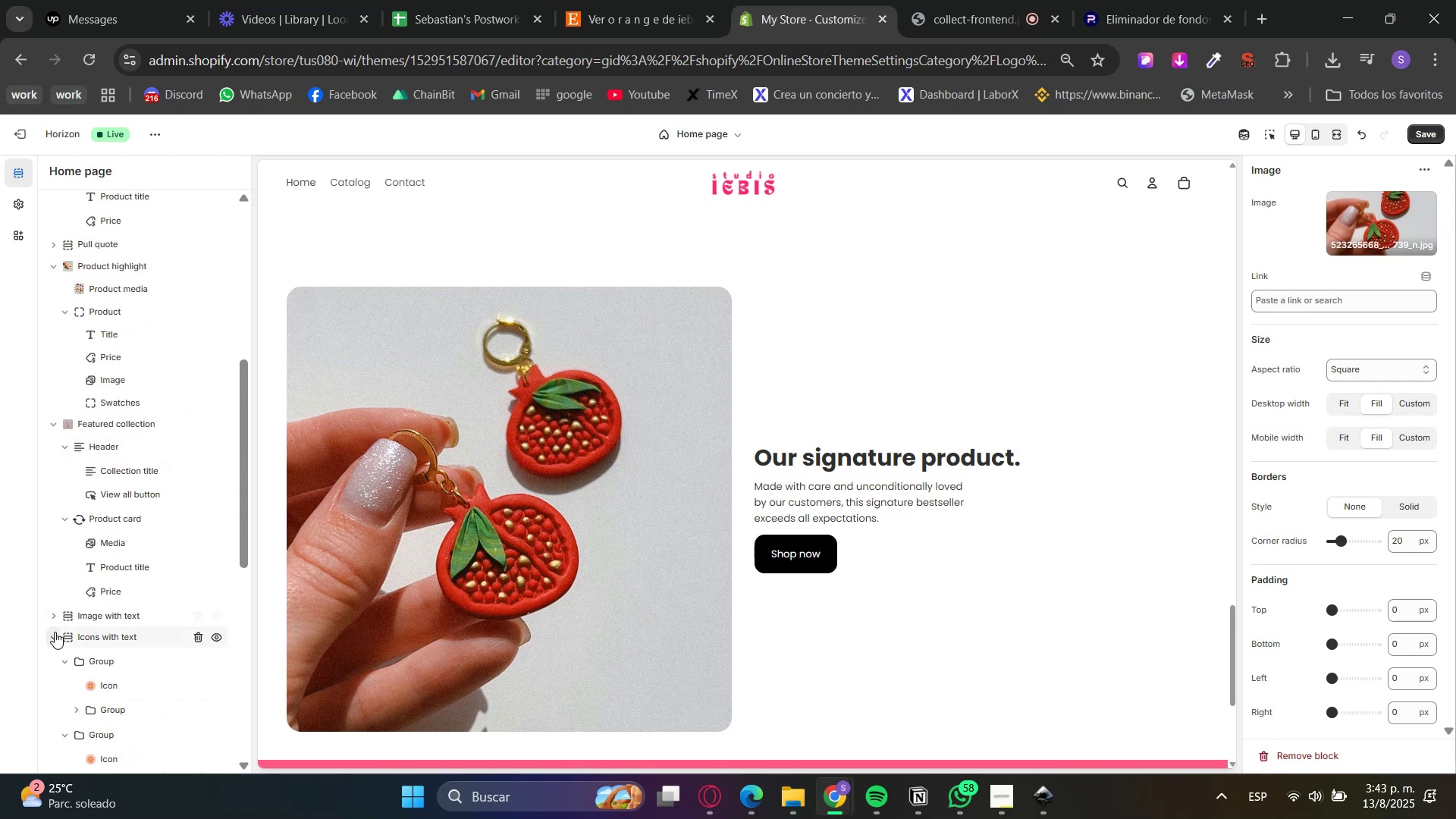 
double_click([85, 620])
 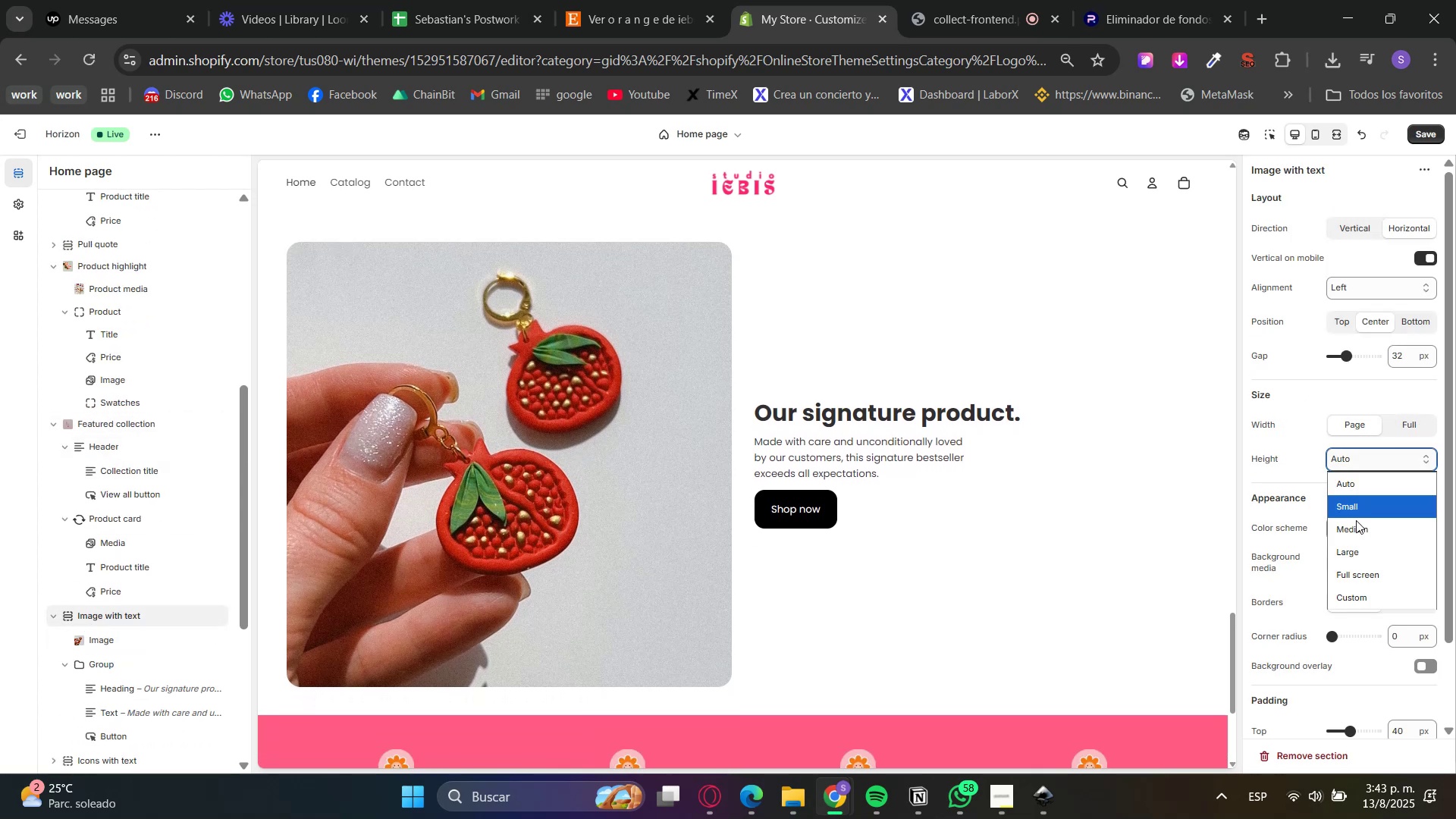 
double_click([1362, 523])
 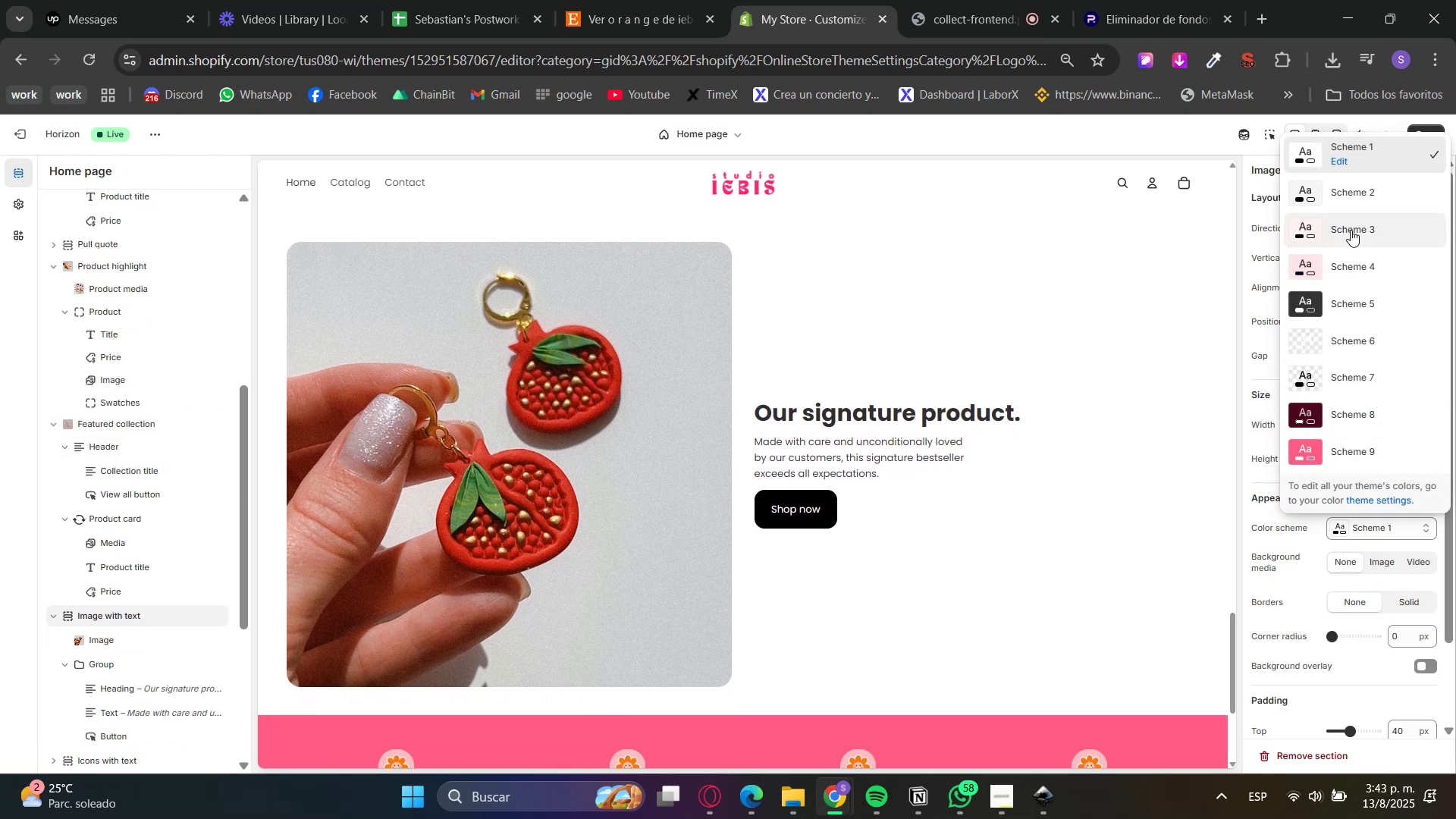 
left_click([1341, 267])
 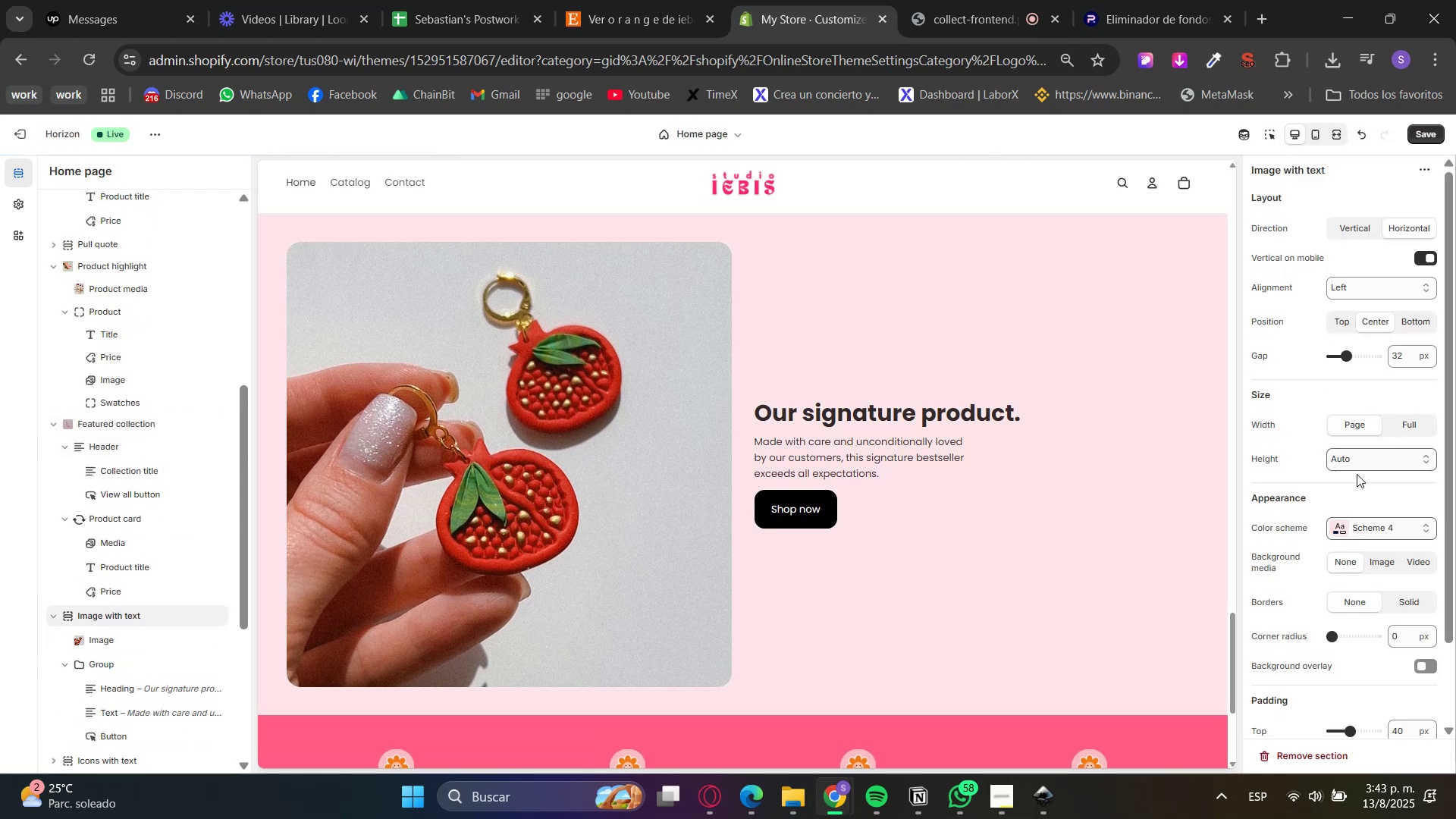 
left_click([1373, 529])
 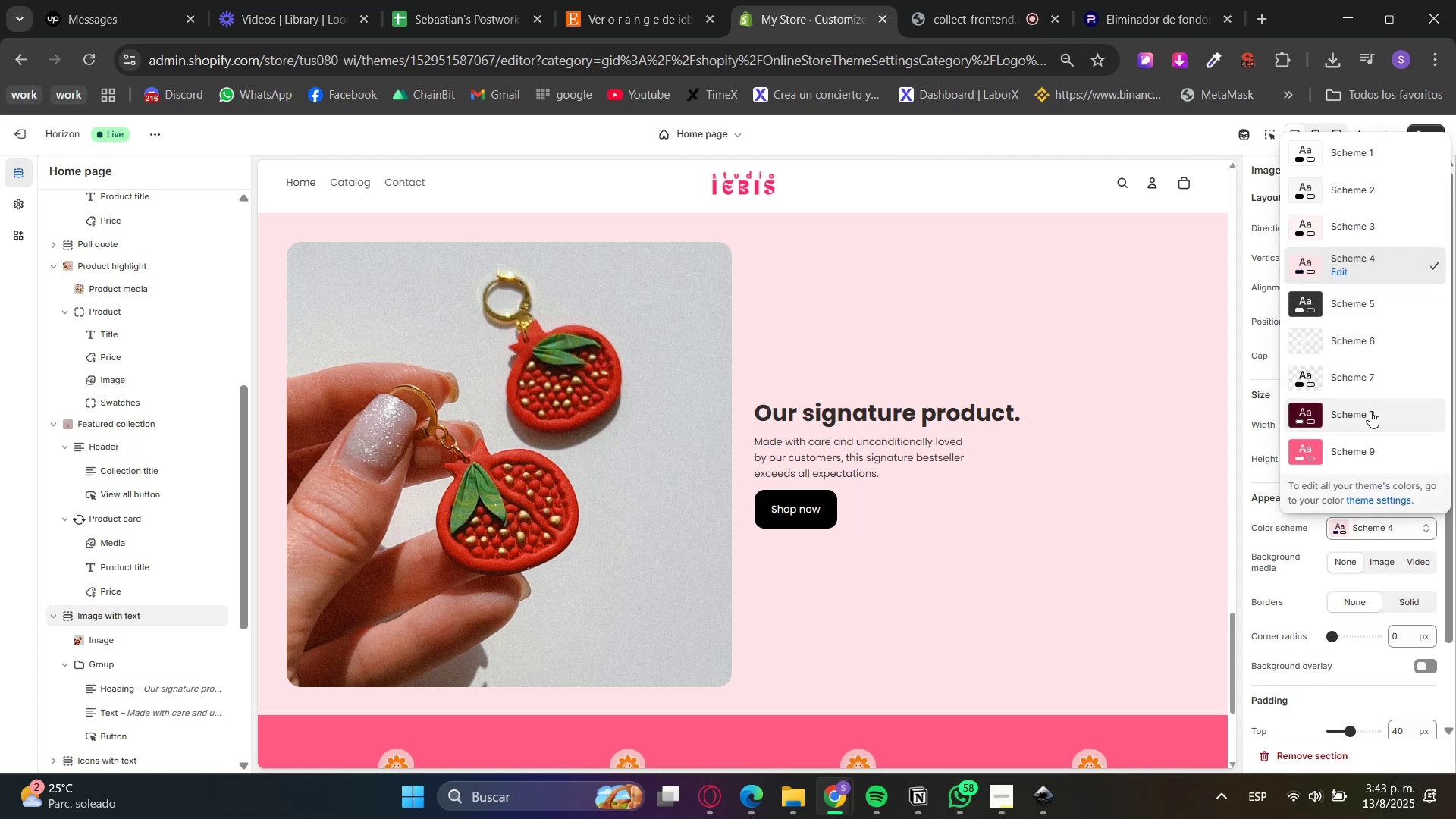 
left_click([1363, 414])
 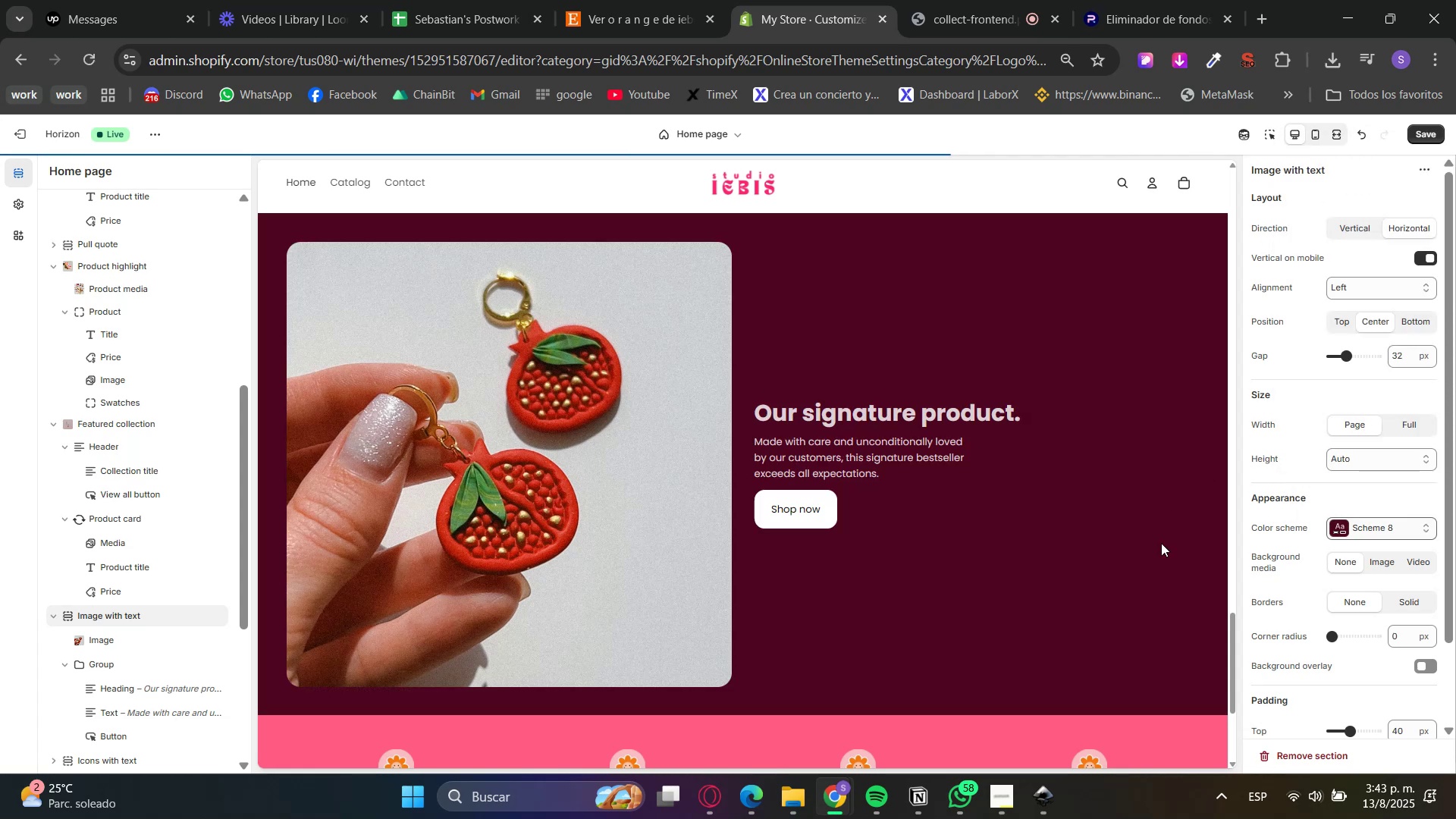 
scroll: coordinate [1148, 585], scroll_direction: up, amount: 2.0
 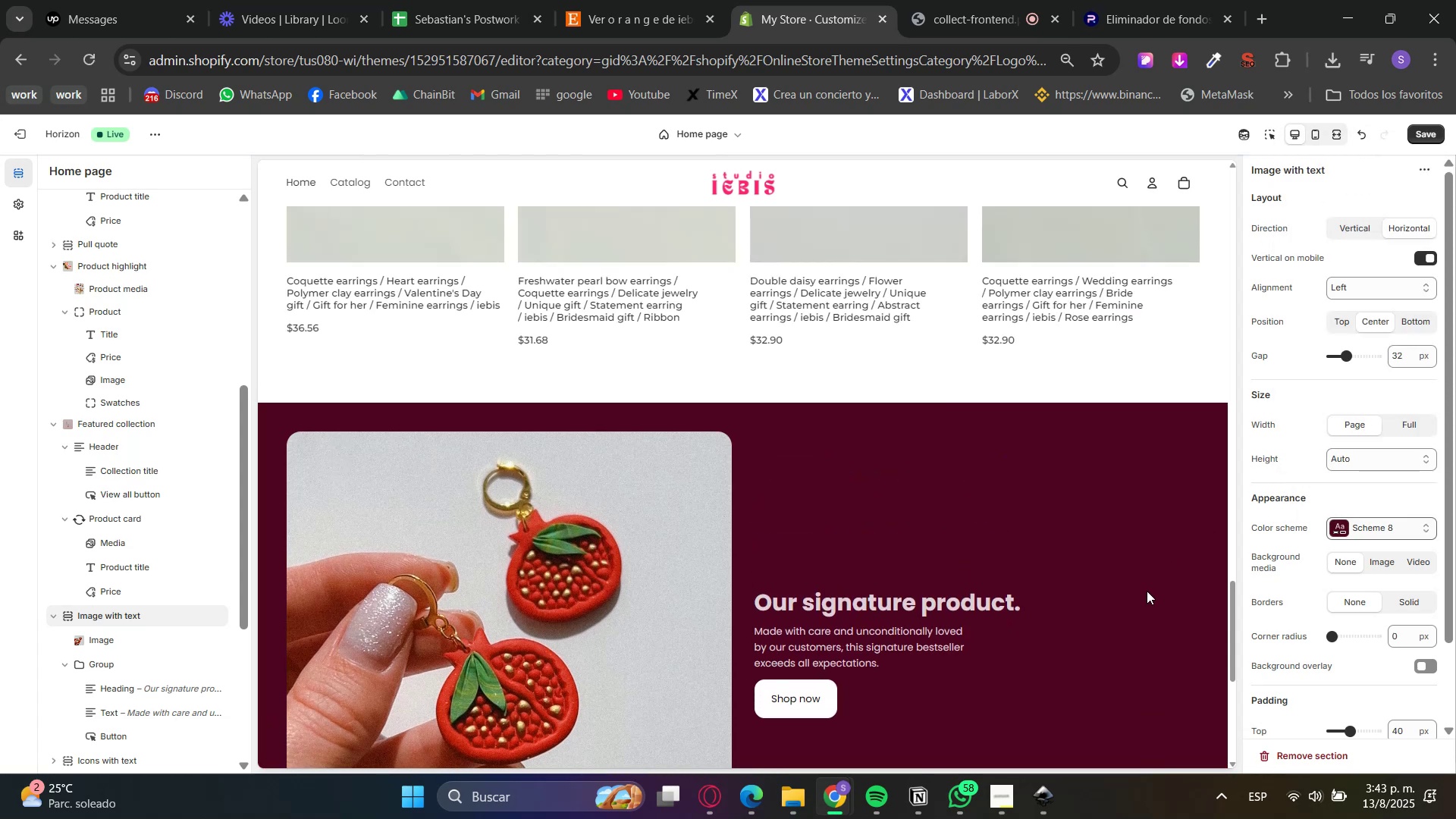 
scroll: coordinate [776, 543], scroll_direction: down, amount: 2.0
 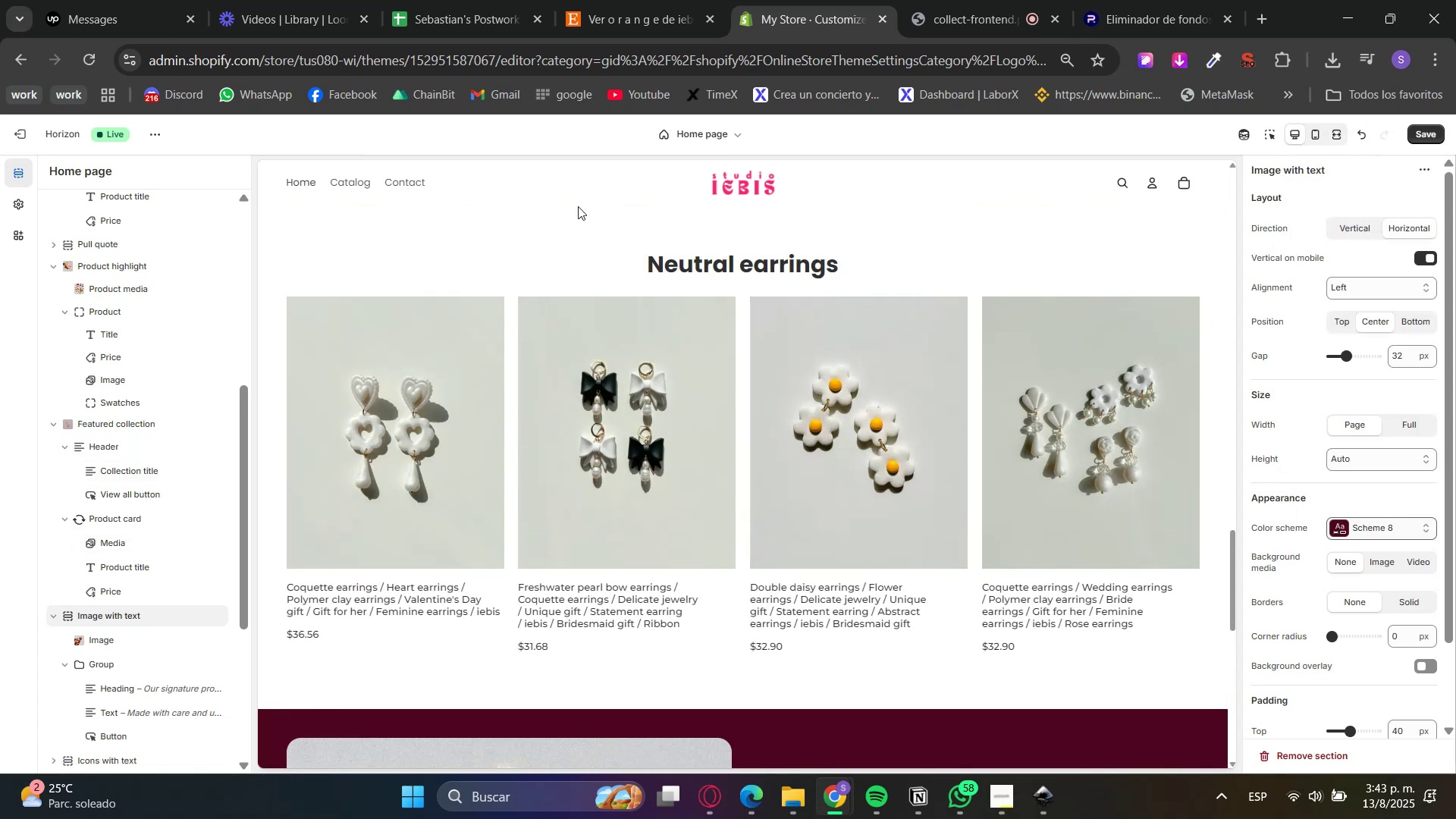 
scroll: coordinate [167, 425], scroll_direction: up, amount: 4.0
 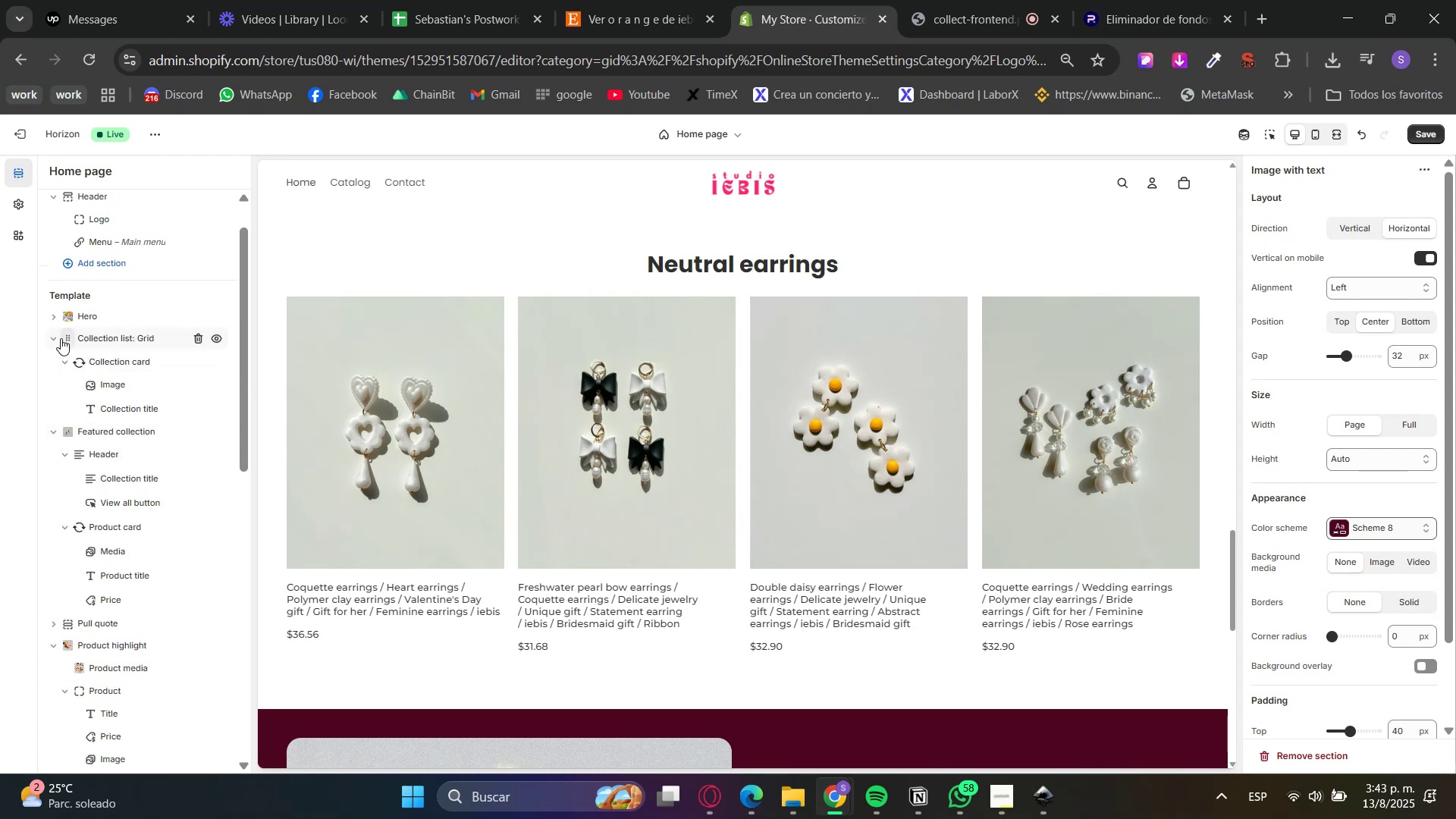 
double_click([54, 338])
 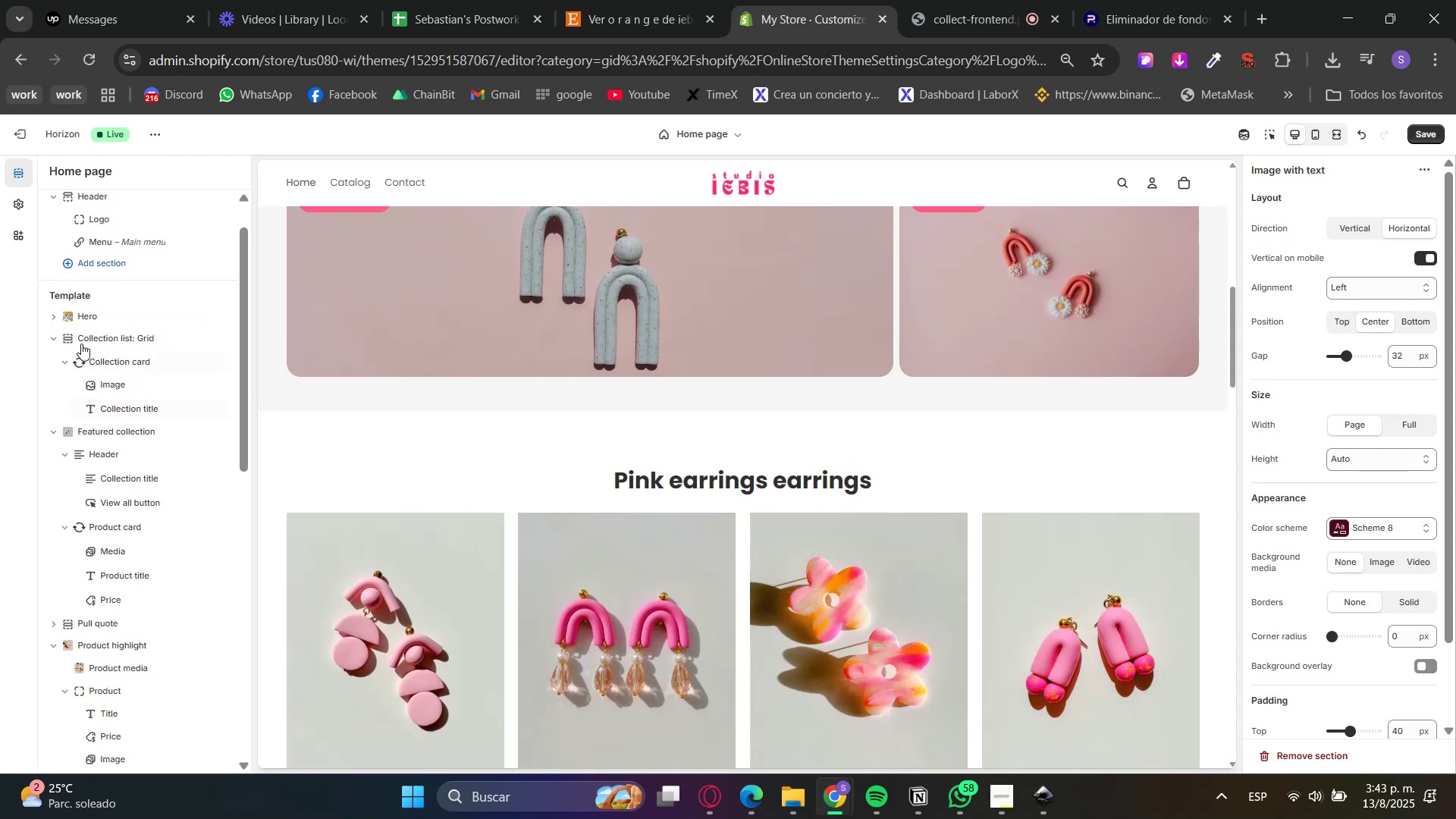 
left_click([52, 337])
 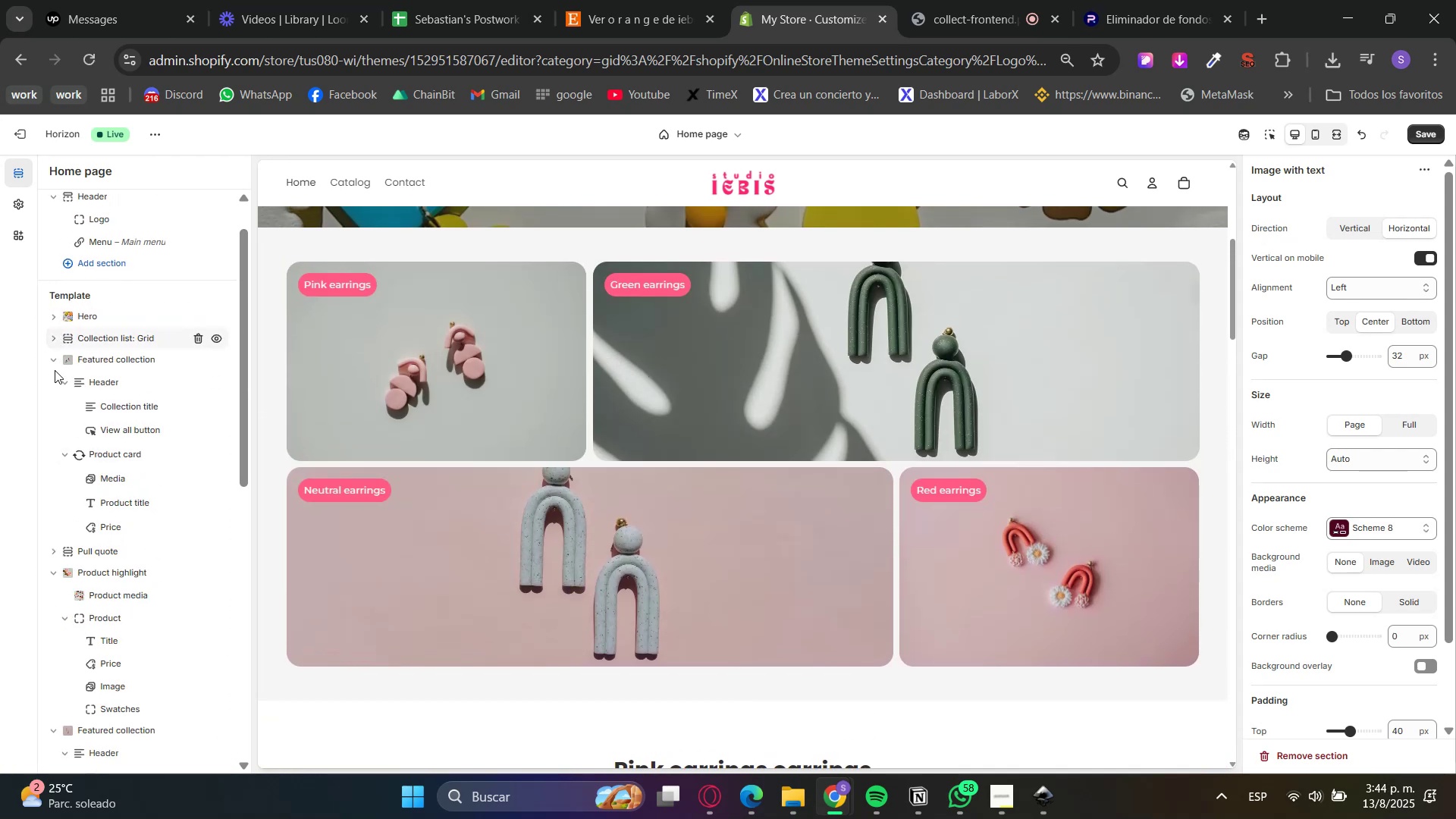 
left_click([52, 364])
 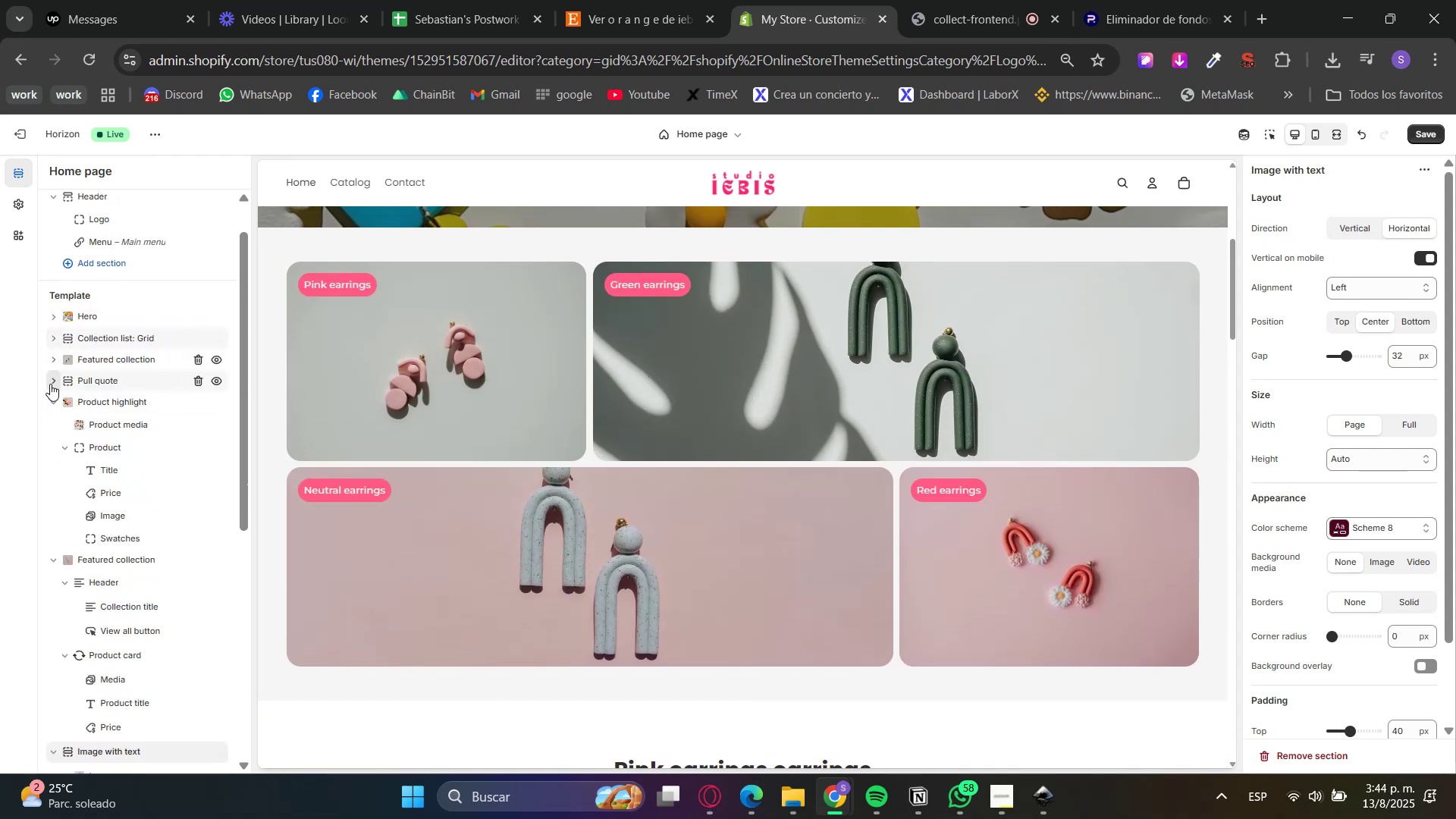 
left_click([50, 408])
 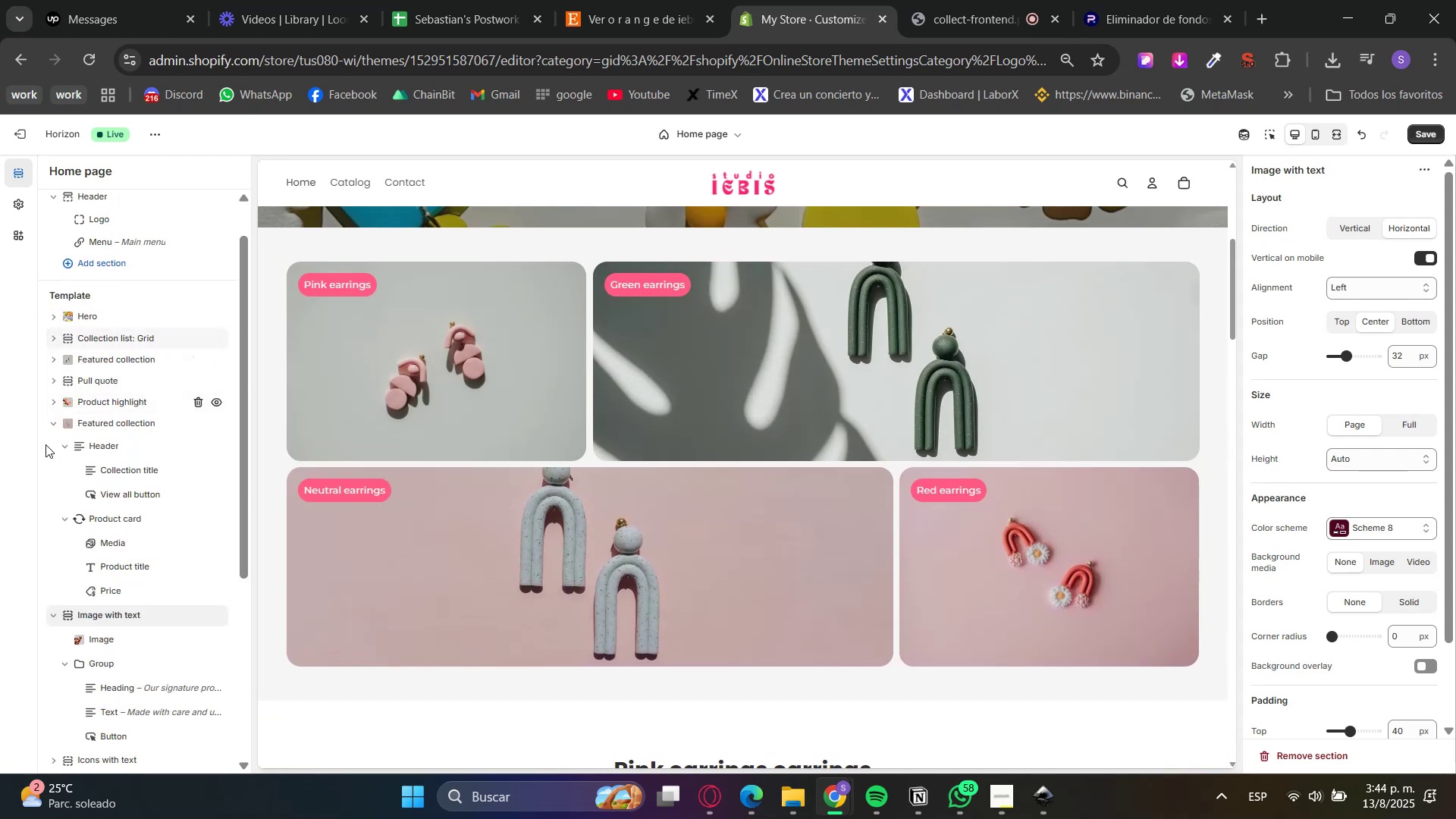 
left_click([51, 427])
 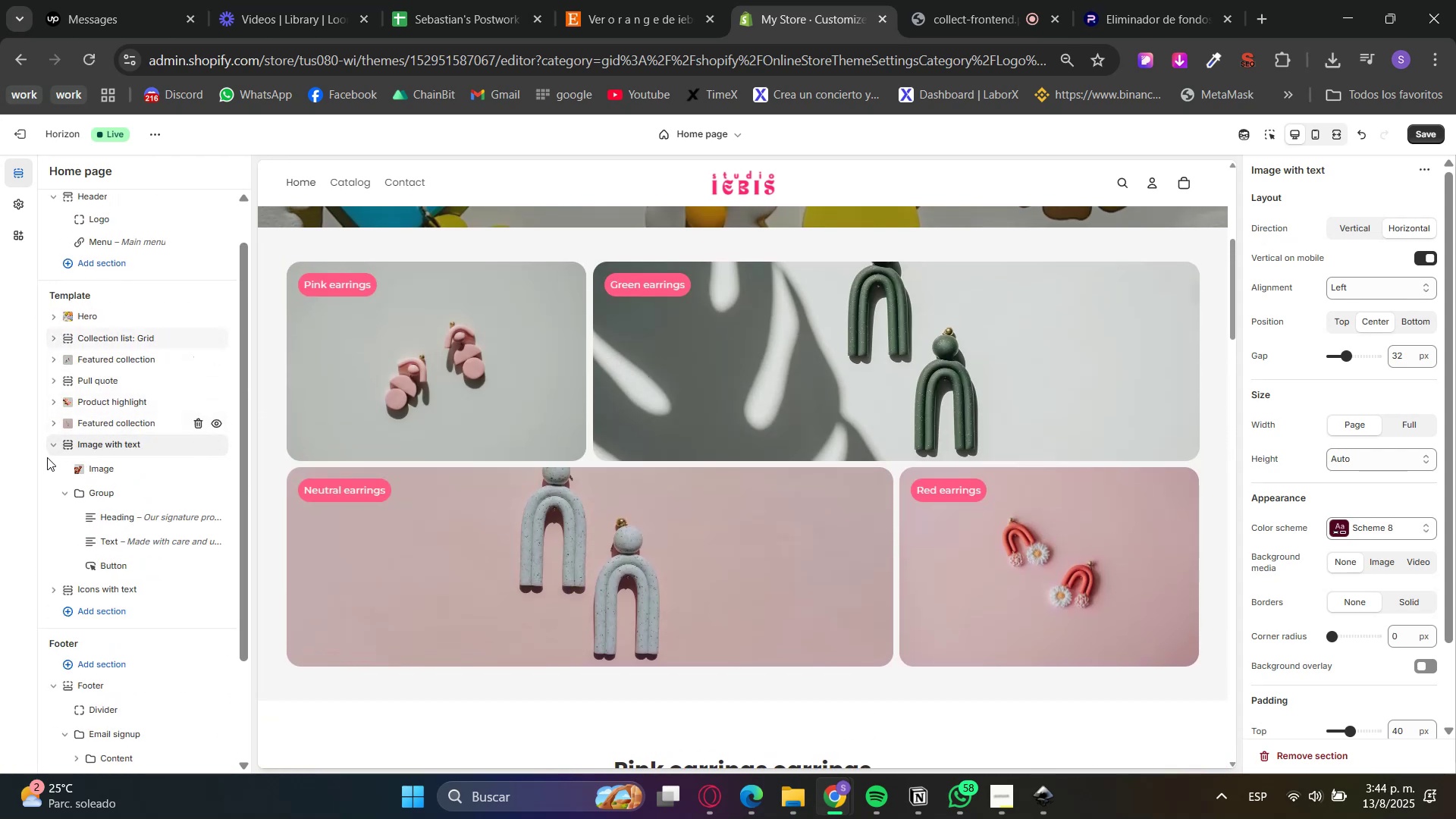 
double_click([49, 447])
 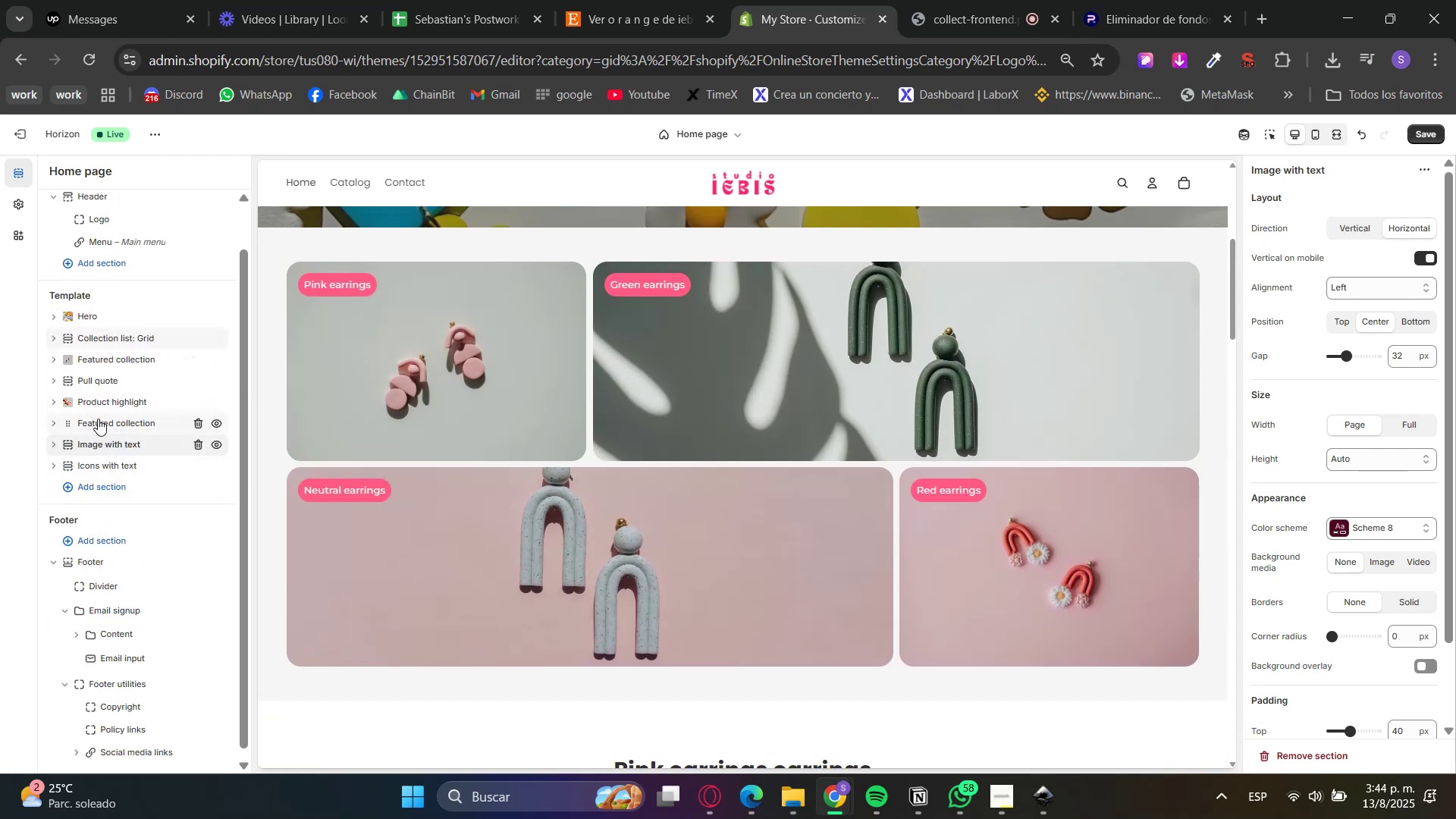 
right_click([96, 425])
 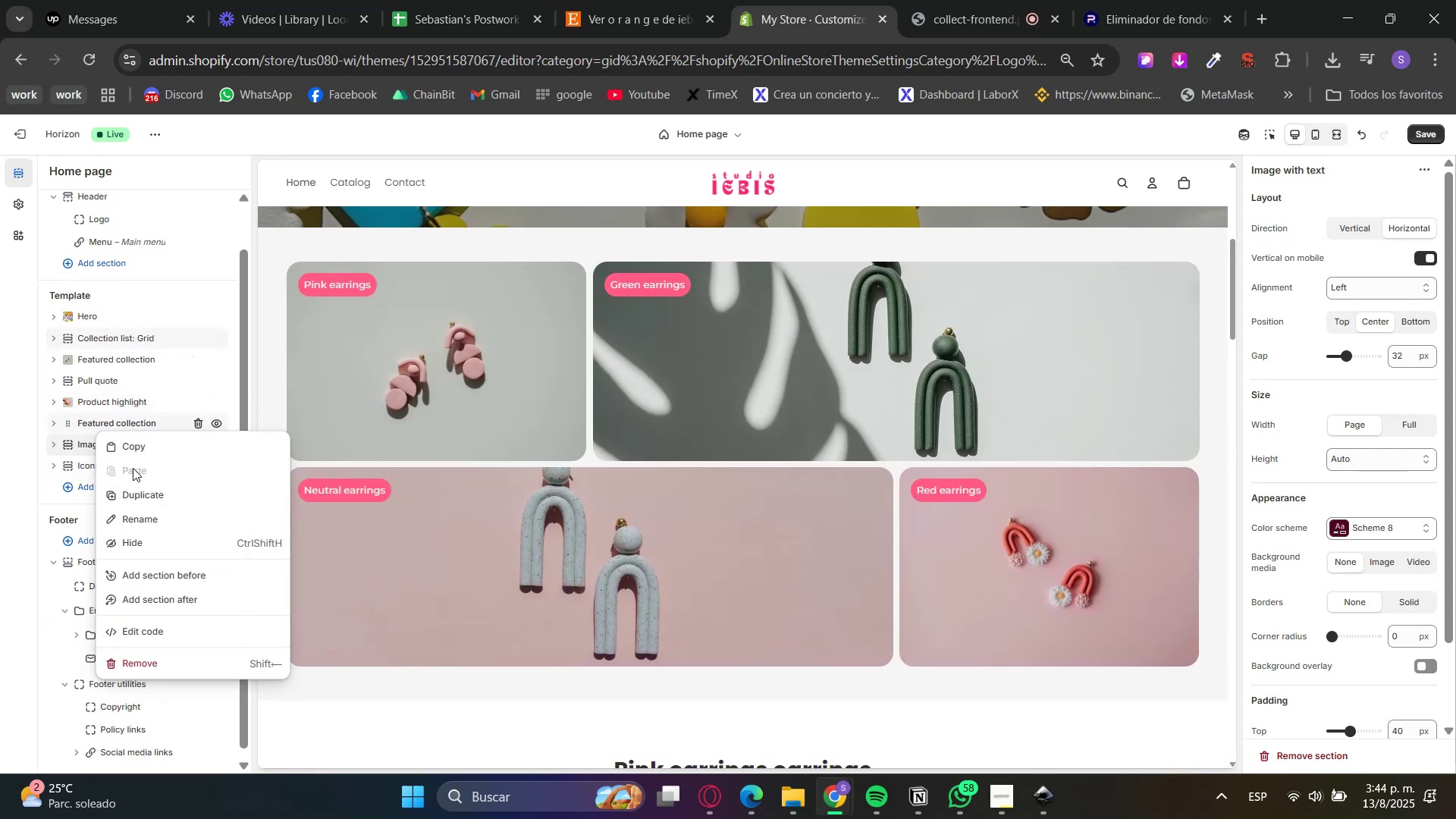 
left_click([130, 489])
 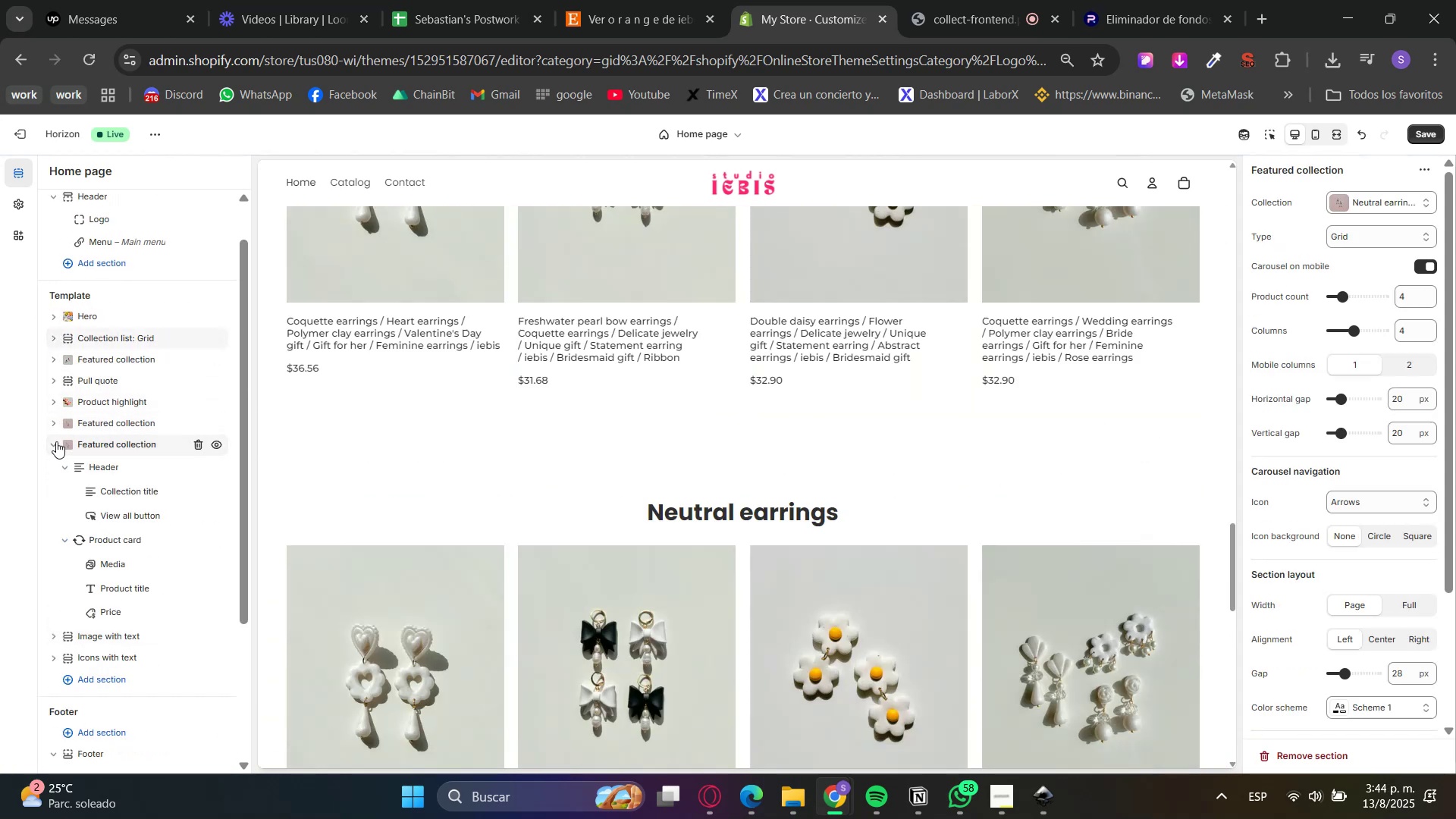 
left_click_drag(start_coordinate=[71, 443], to_coordinate=[77, 479])
 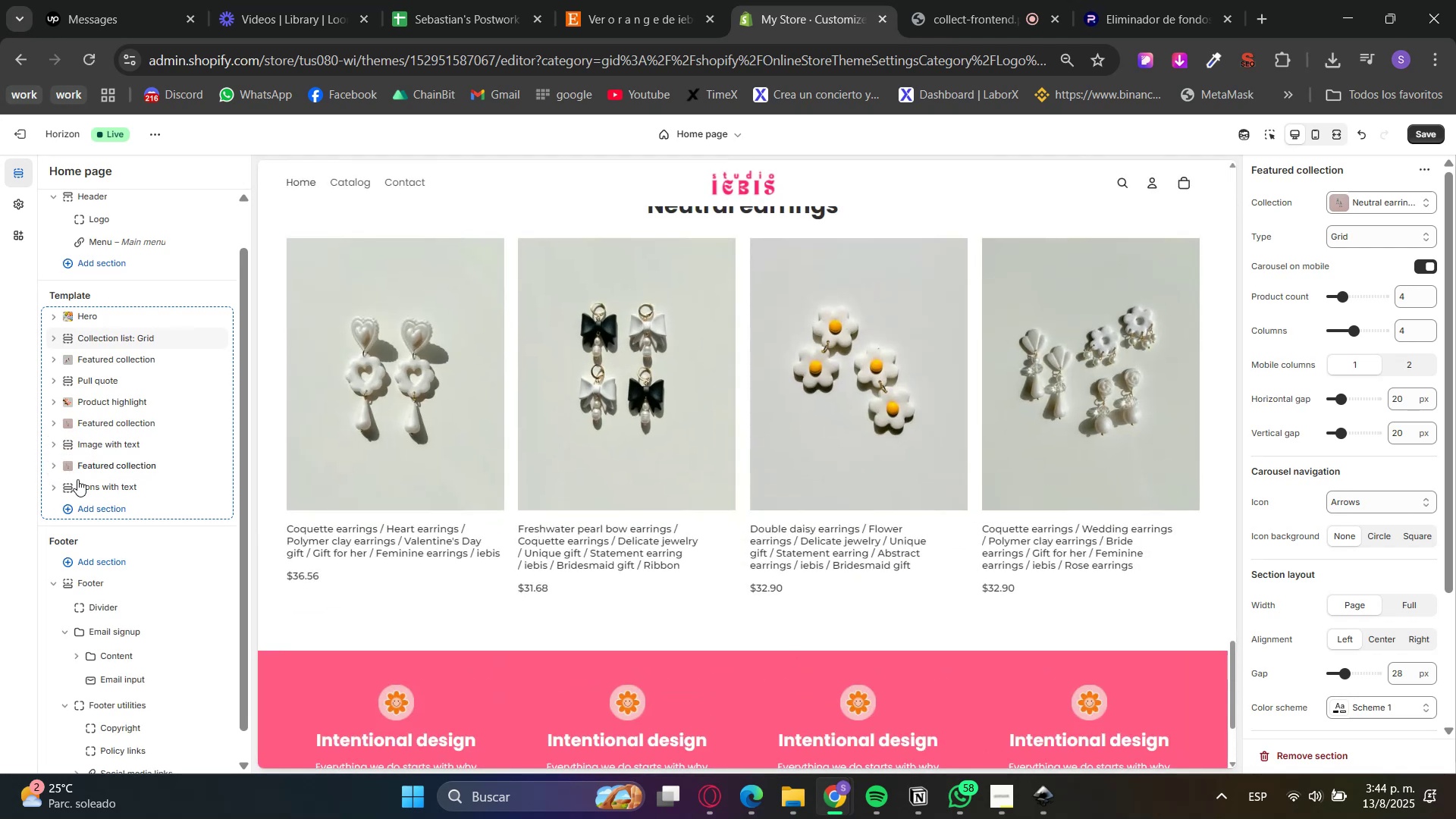 
scroll: coordinate [713, 581], scroll_direction: up, amount: 8.0
 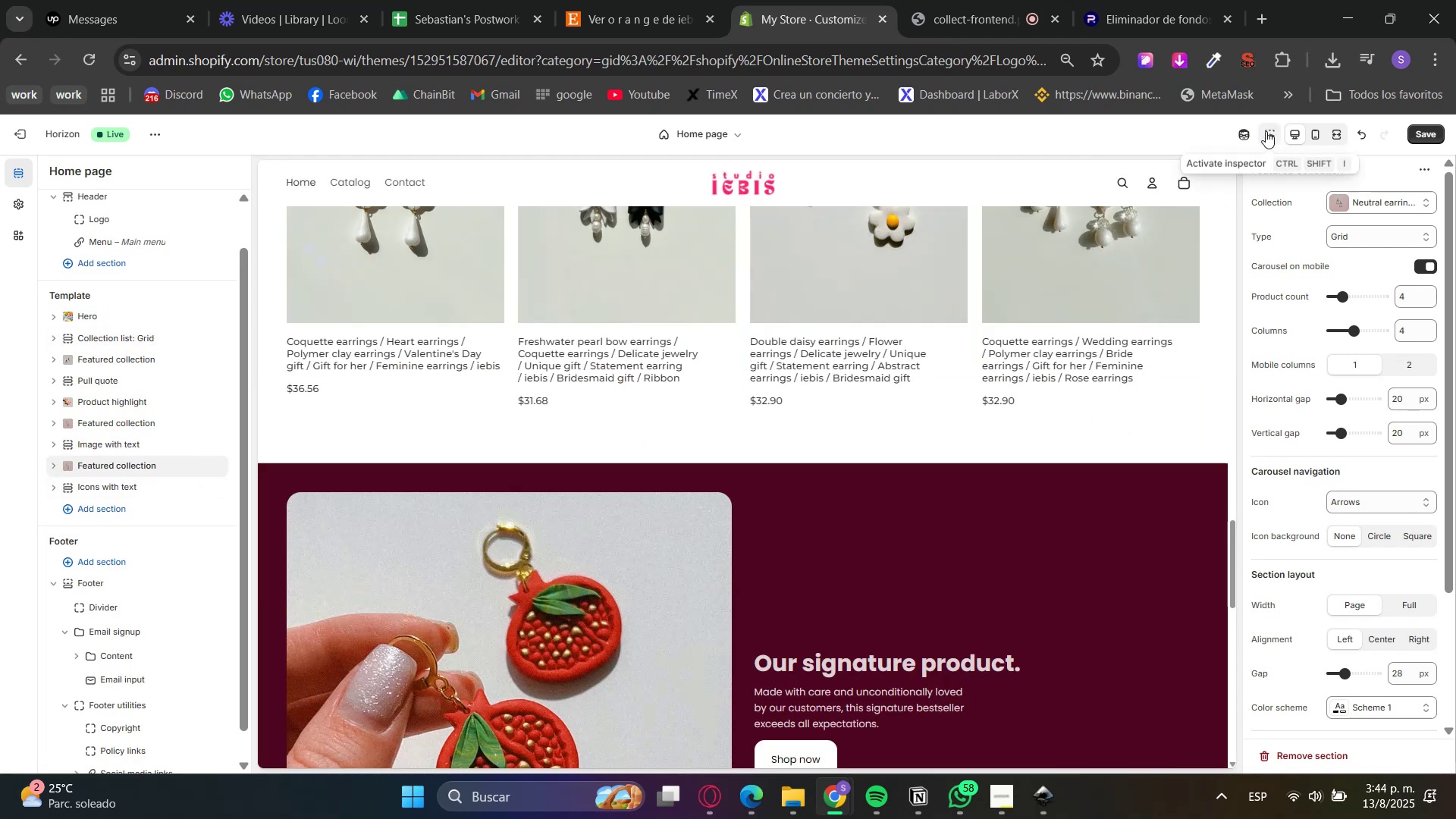 
double_click([1210, 510])
 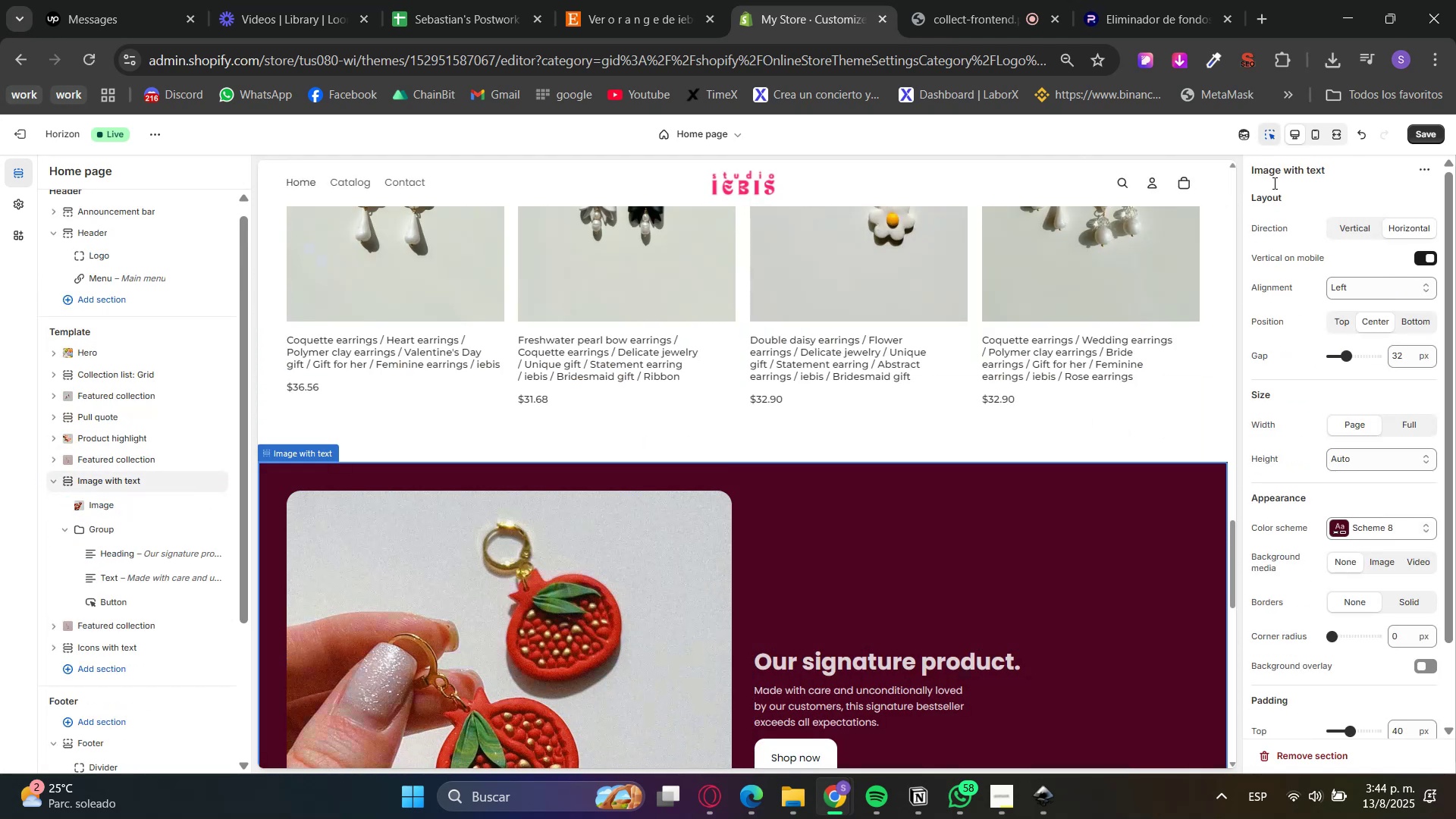 
left_click([1266, 126])
 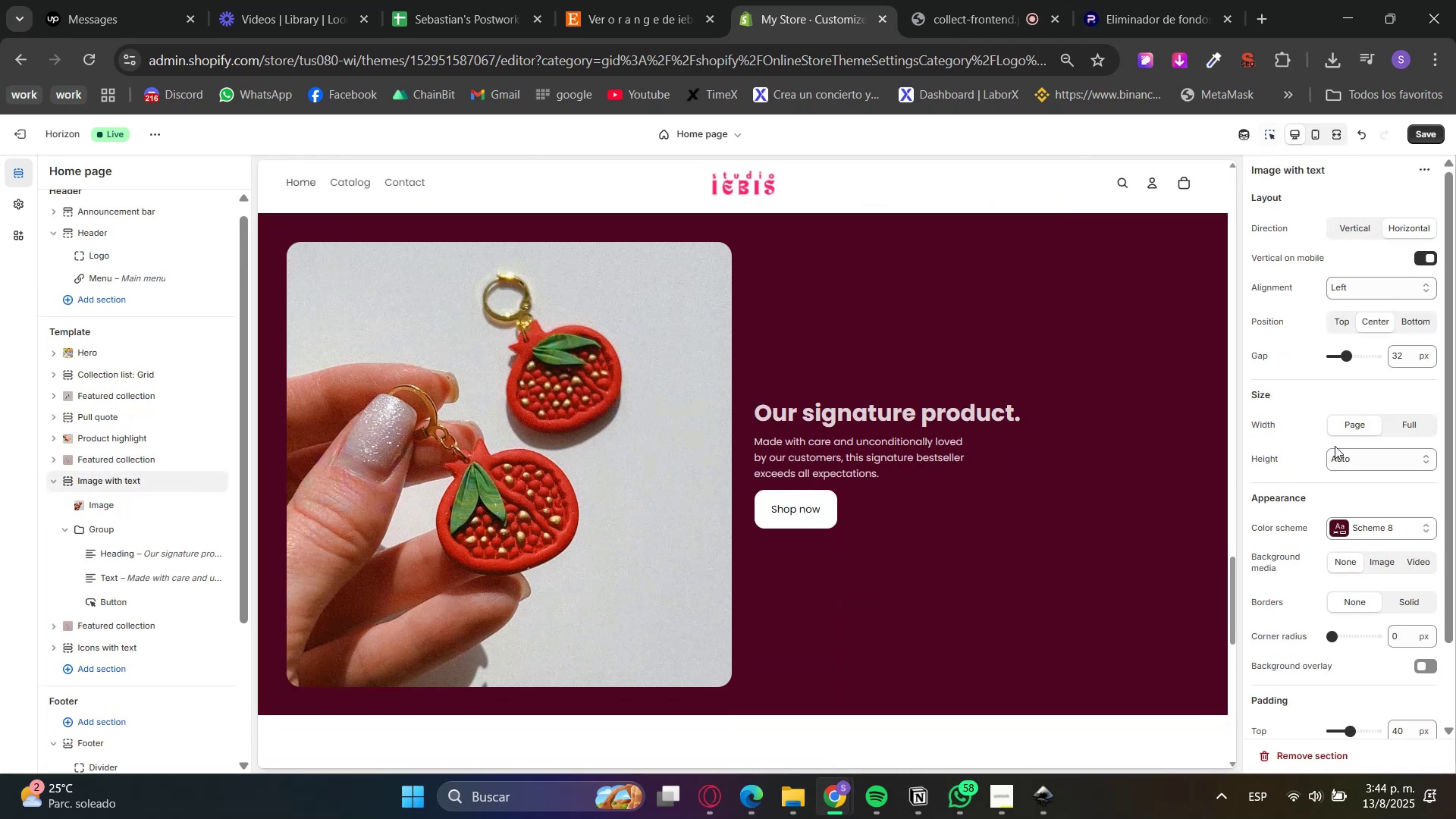 
scroll: coordinate [1355, 610], scroll_direction: down, amount: 4.0
 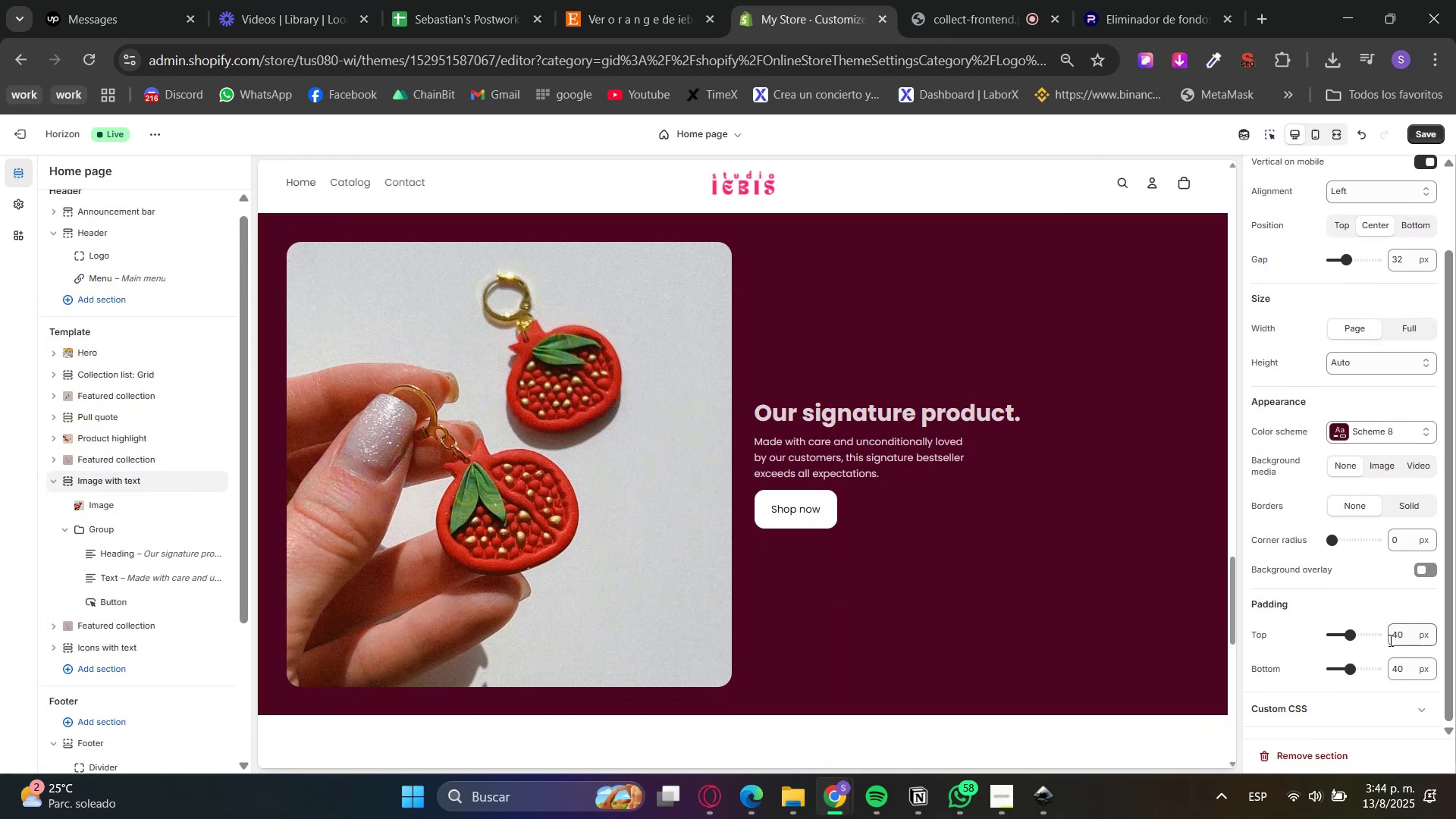 
double_click([1389, 639])
 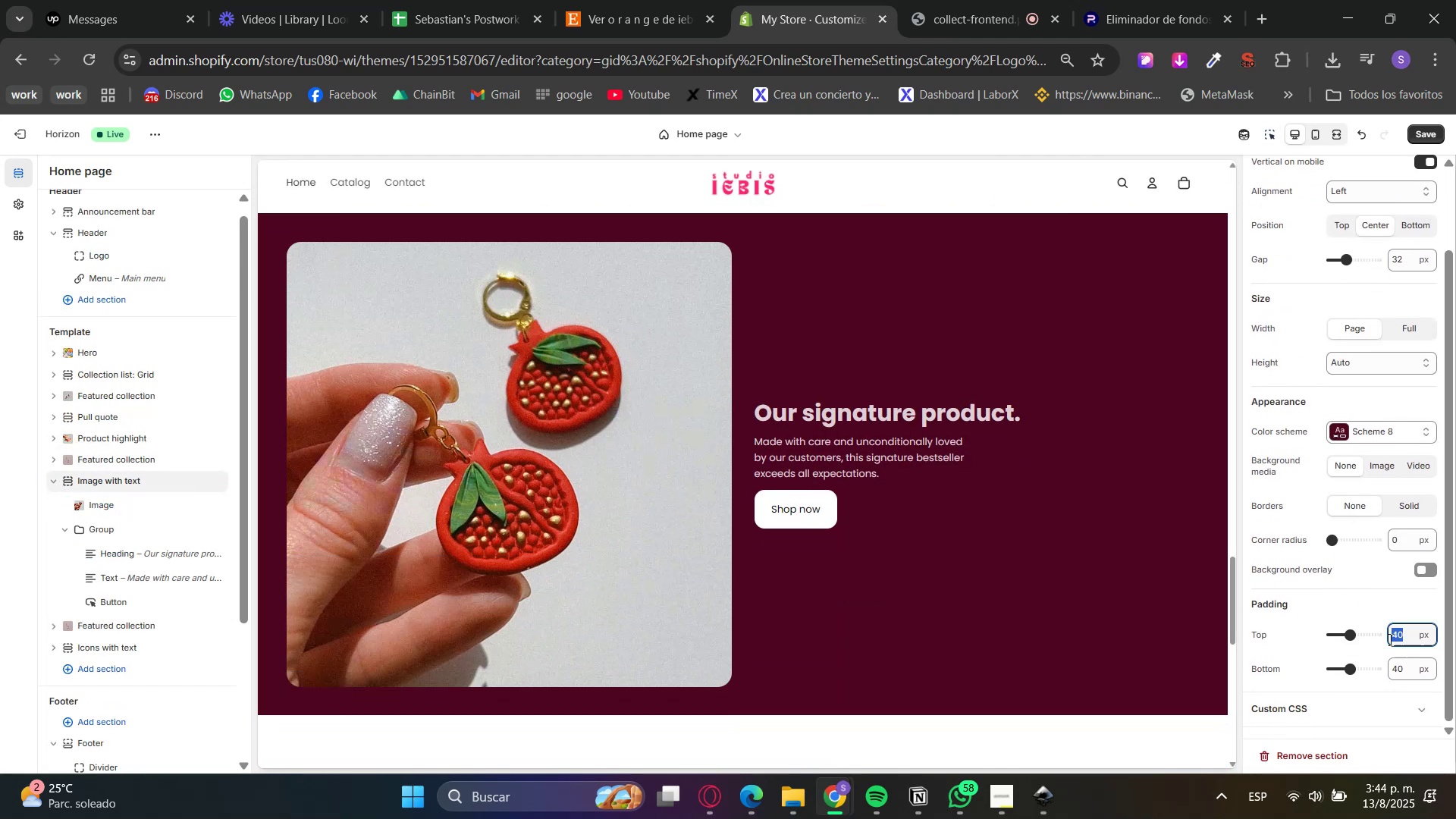 
triple_click([1389, 639])
 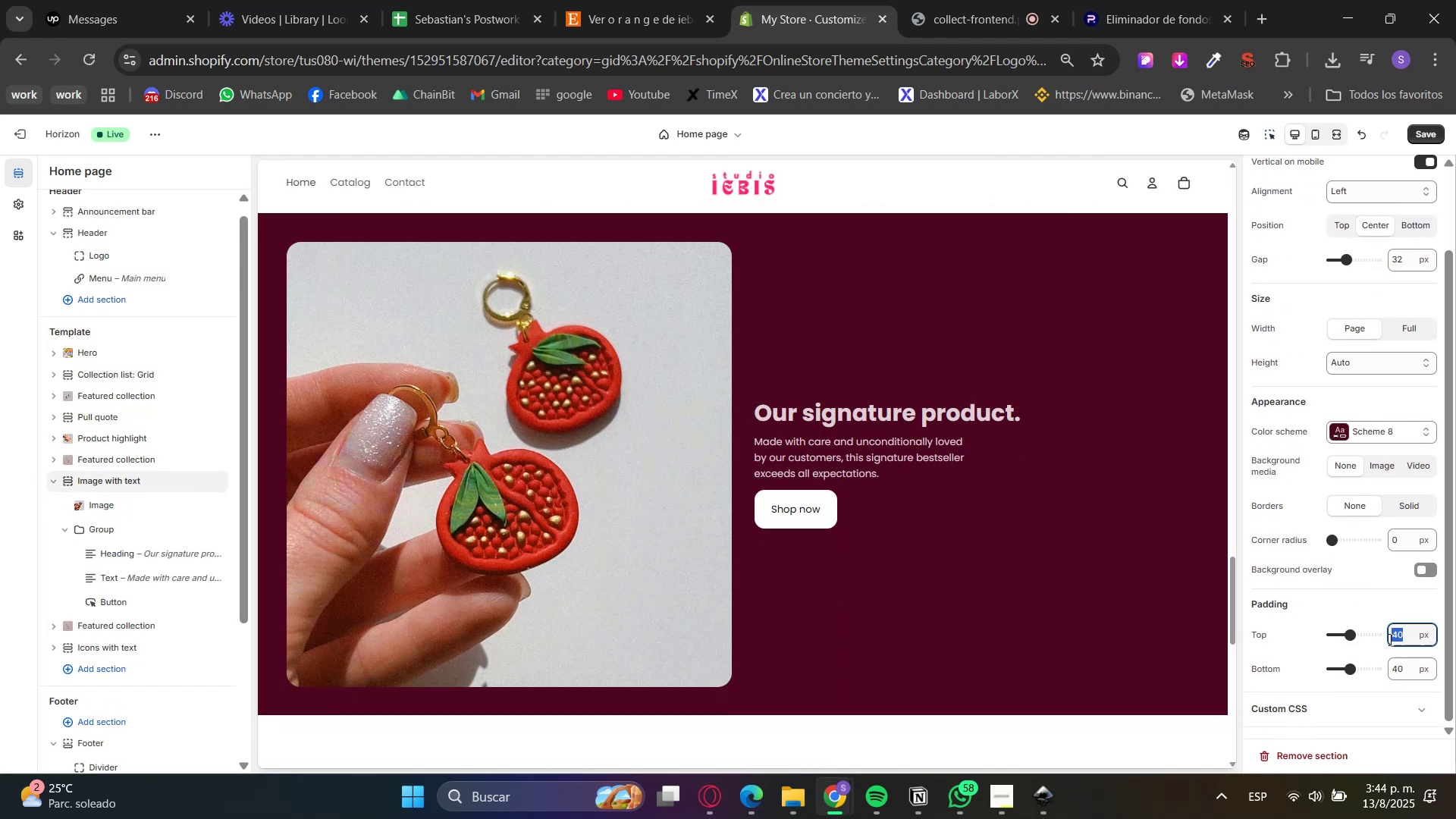 
key(Numpad8)
 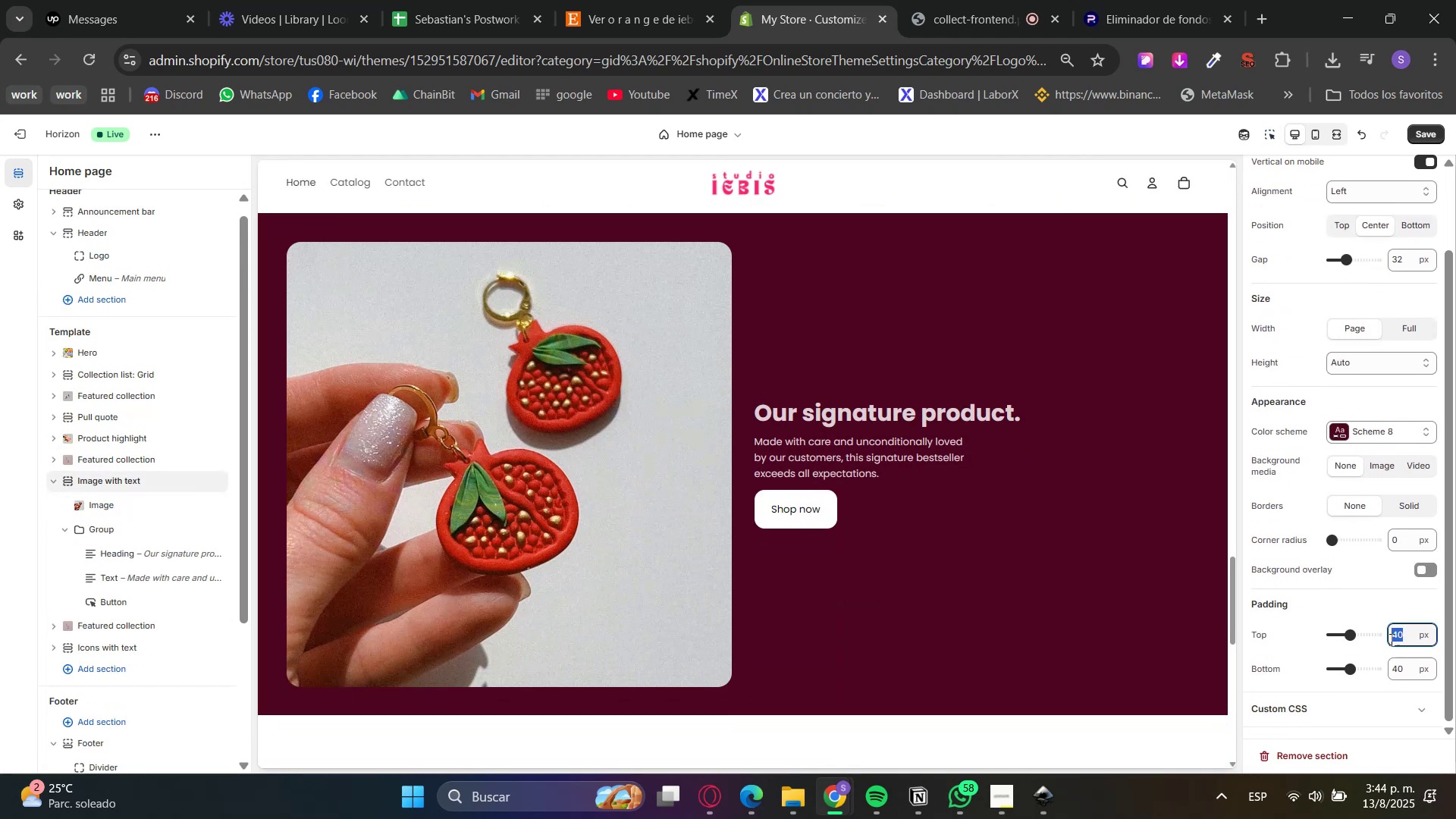 
key(Numpad0)
 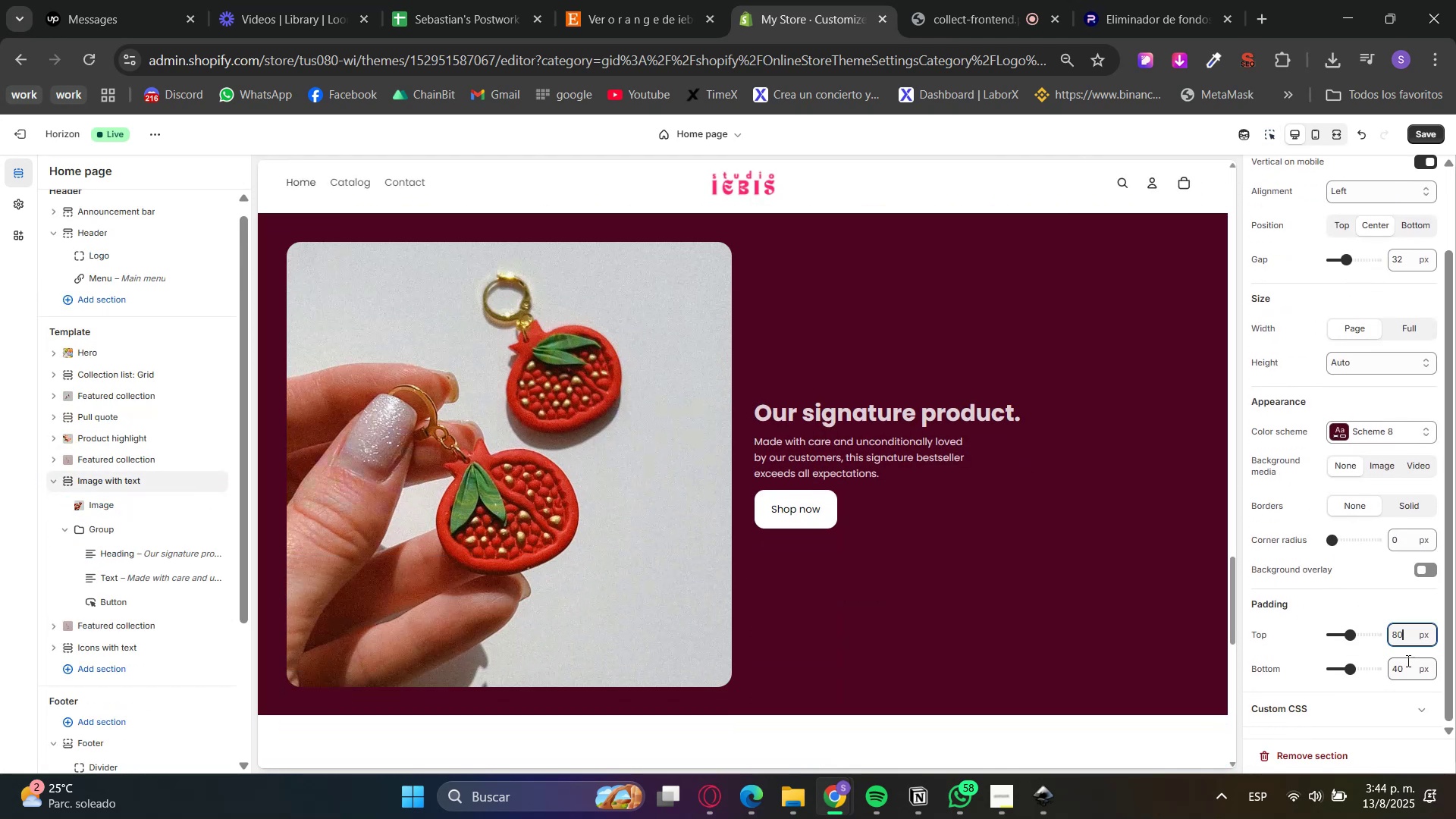 
left_click([1407, 661])
 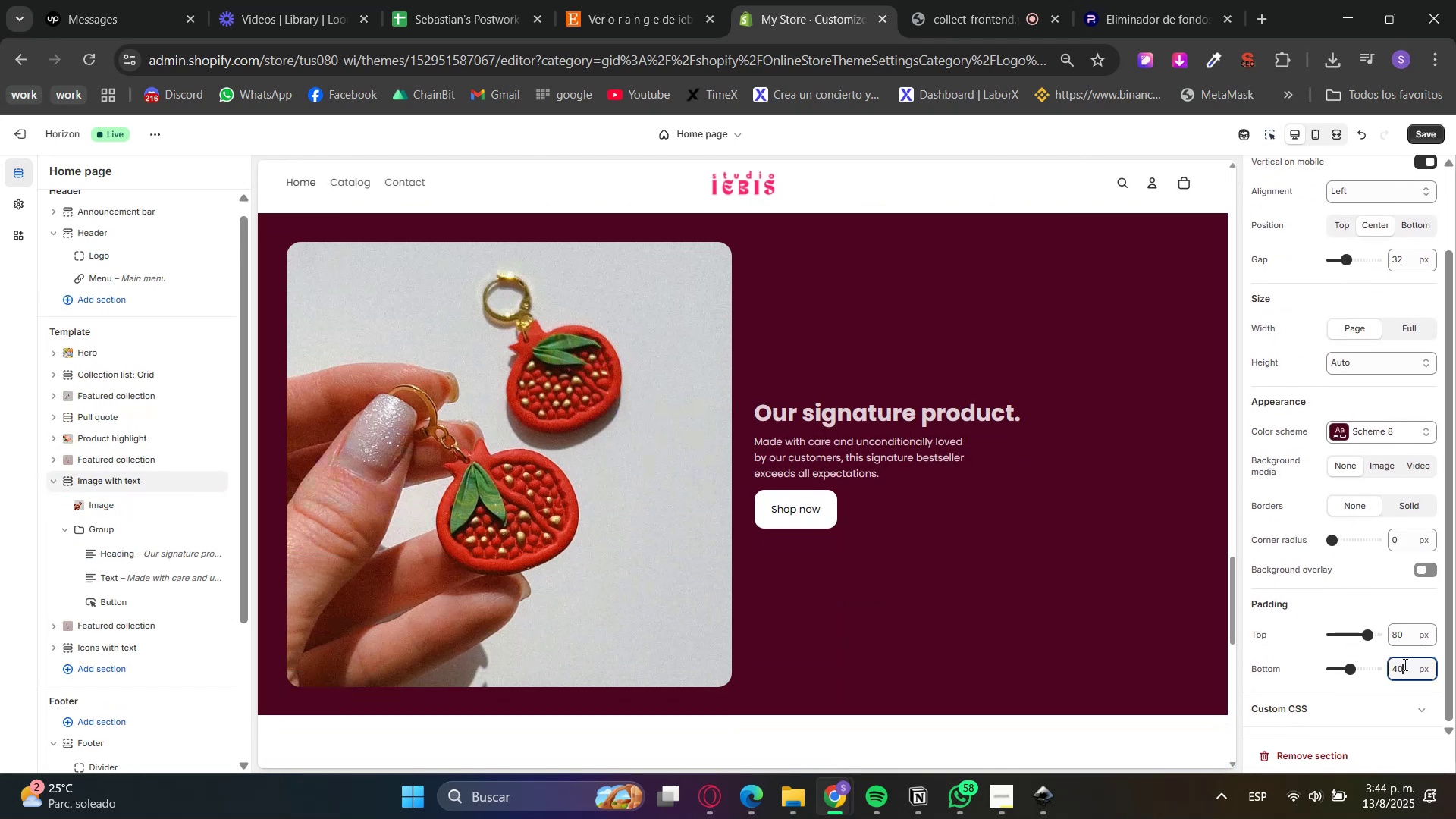 
triple_click([1404, 664])
 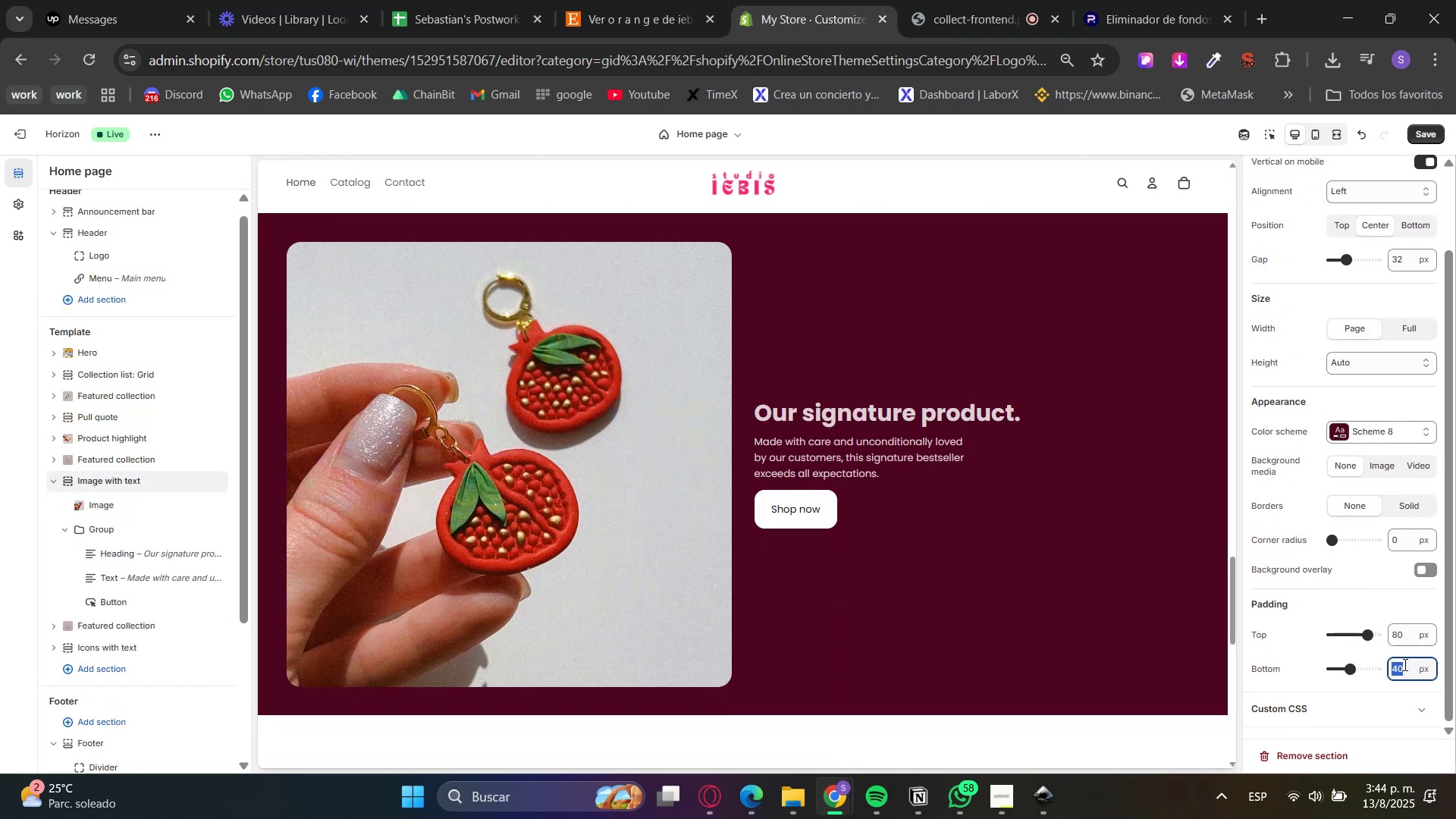 
triple_click([1404, 664])
 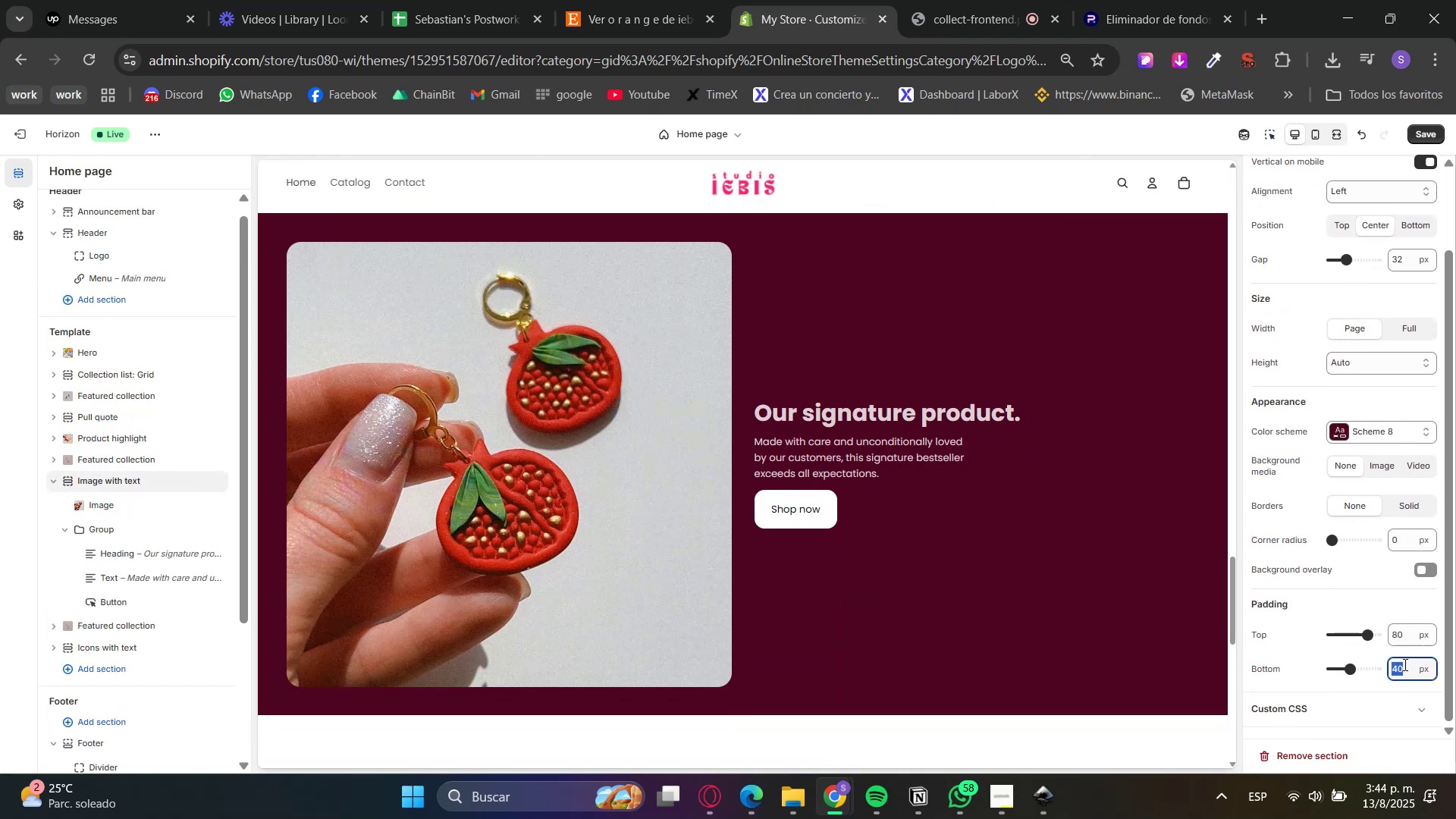 
key(Numpad8)
 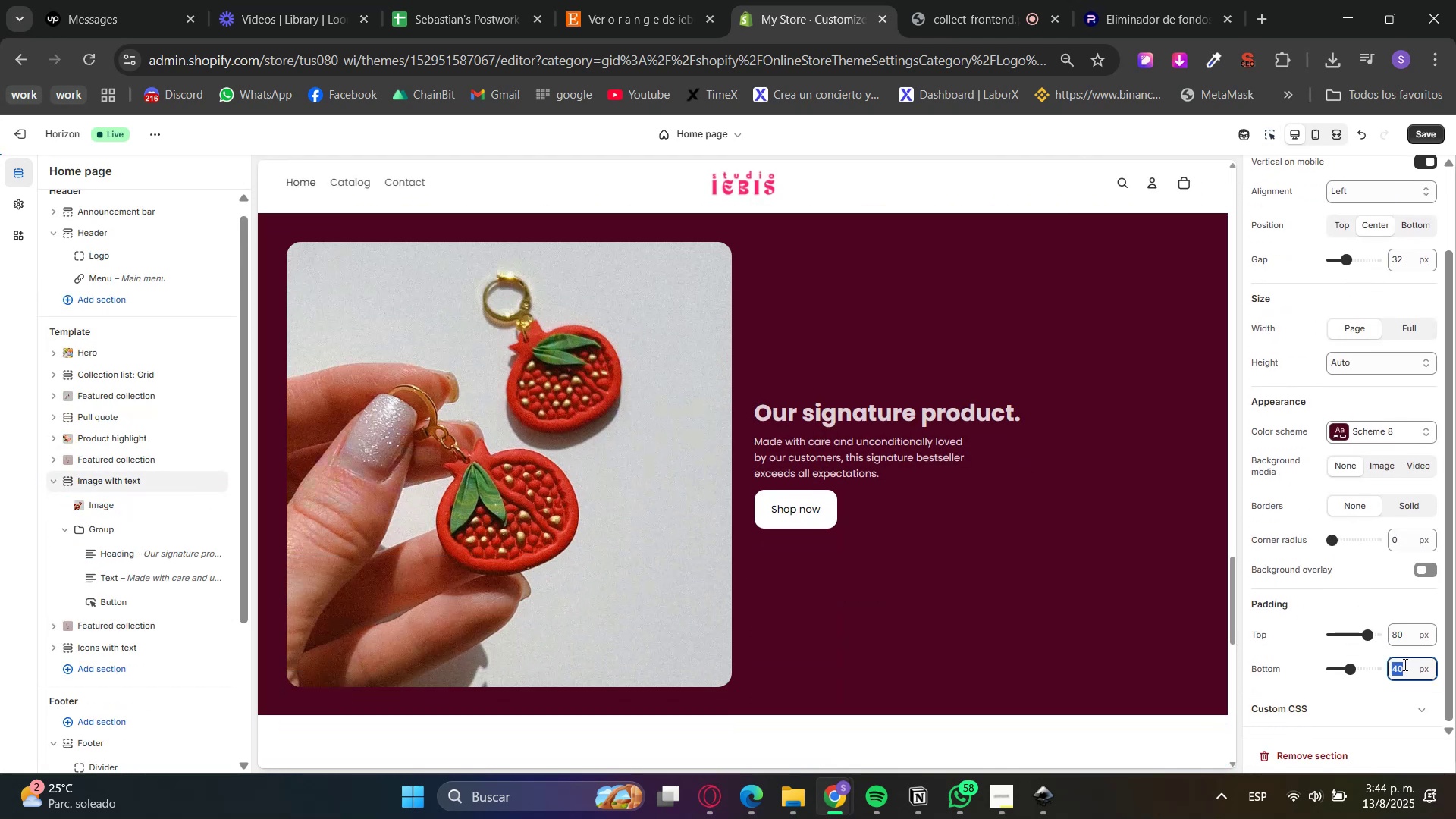 
key(Numpad0)
 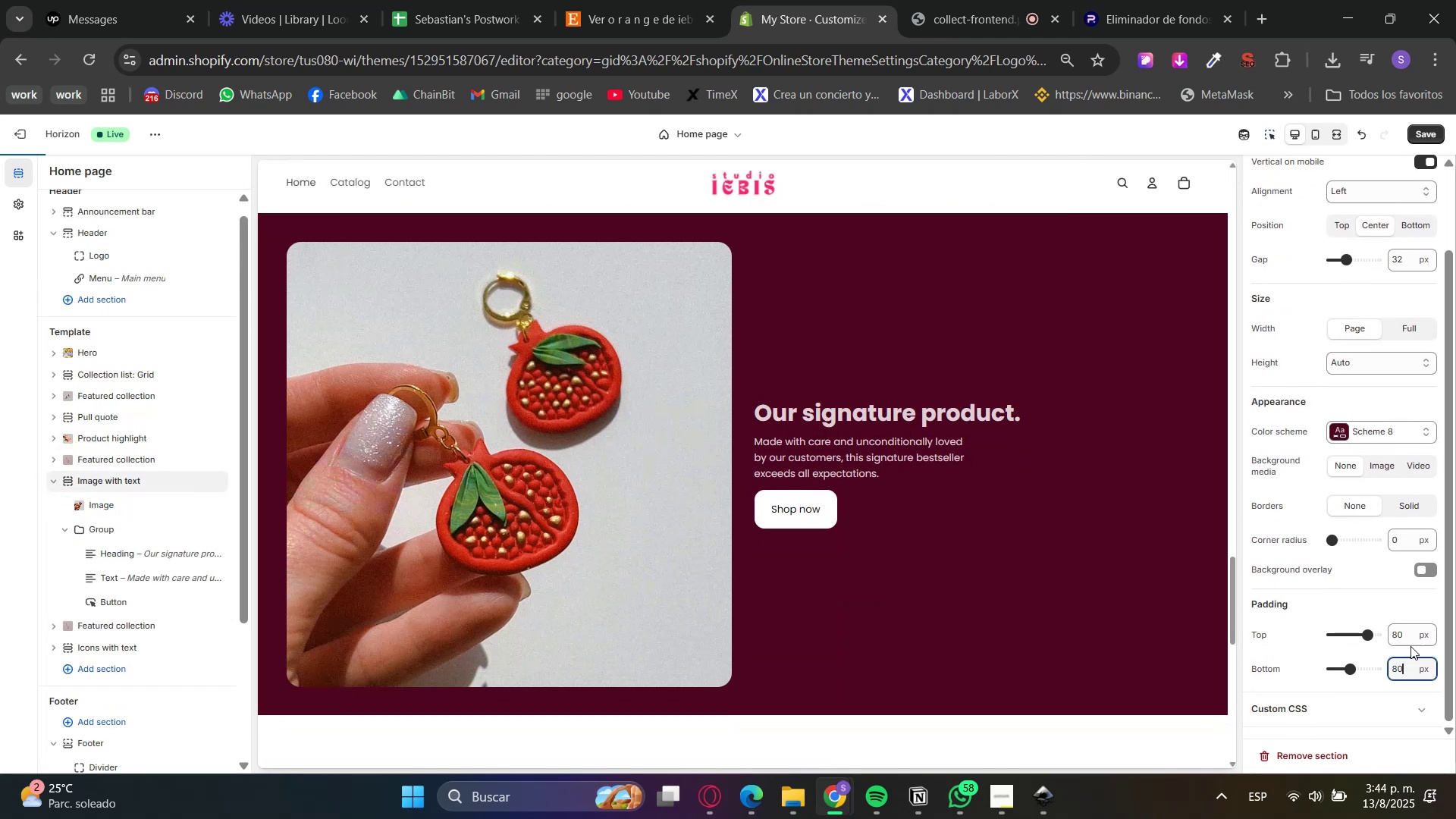 
triple_click([1416, 608])
 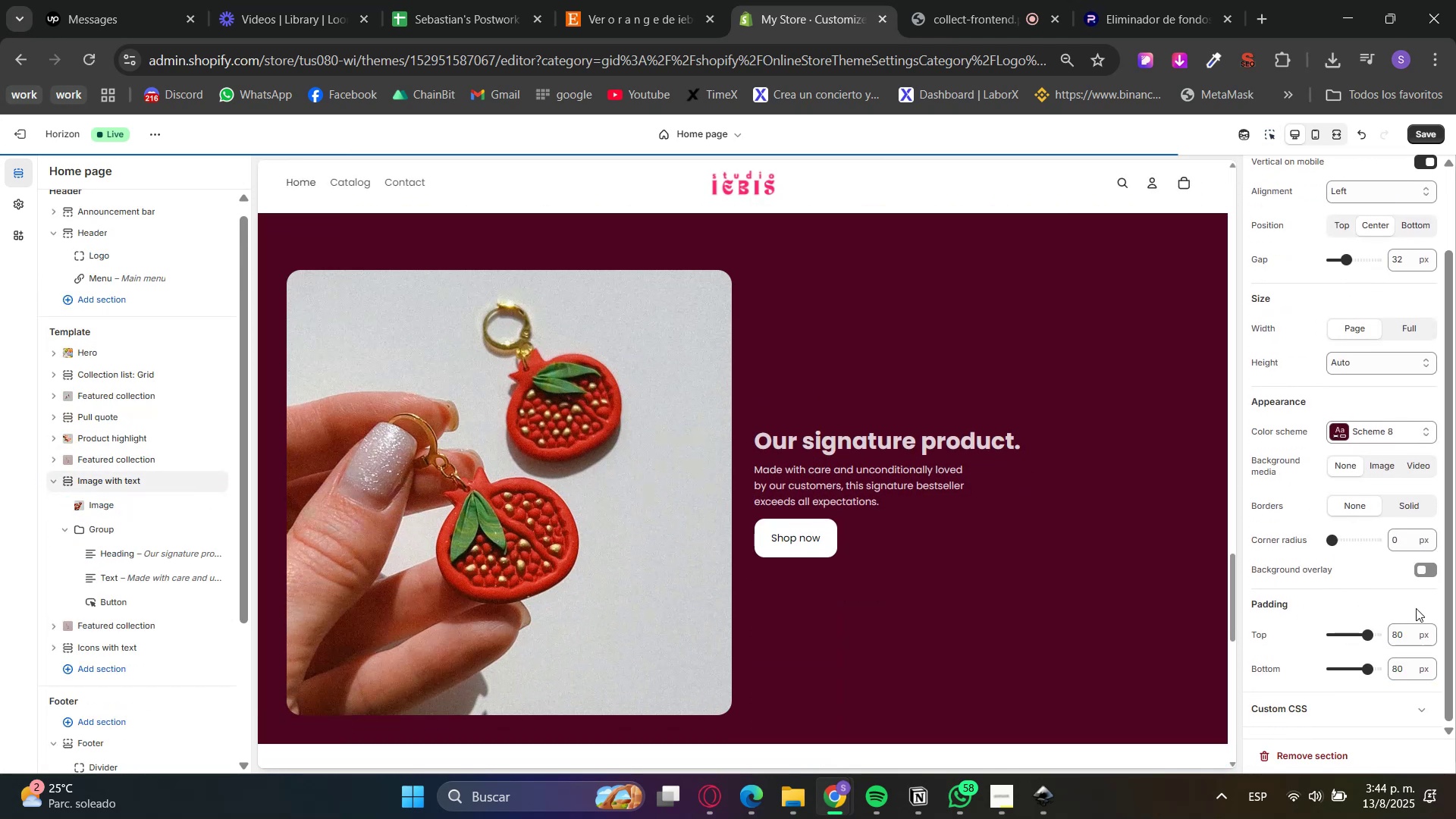 
key(MediaTrackNext)
 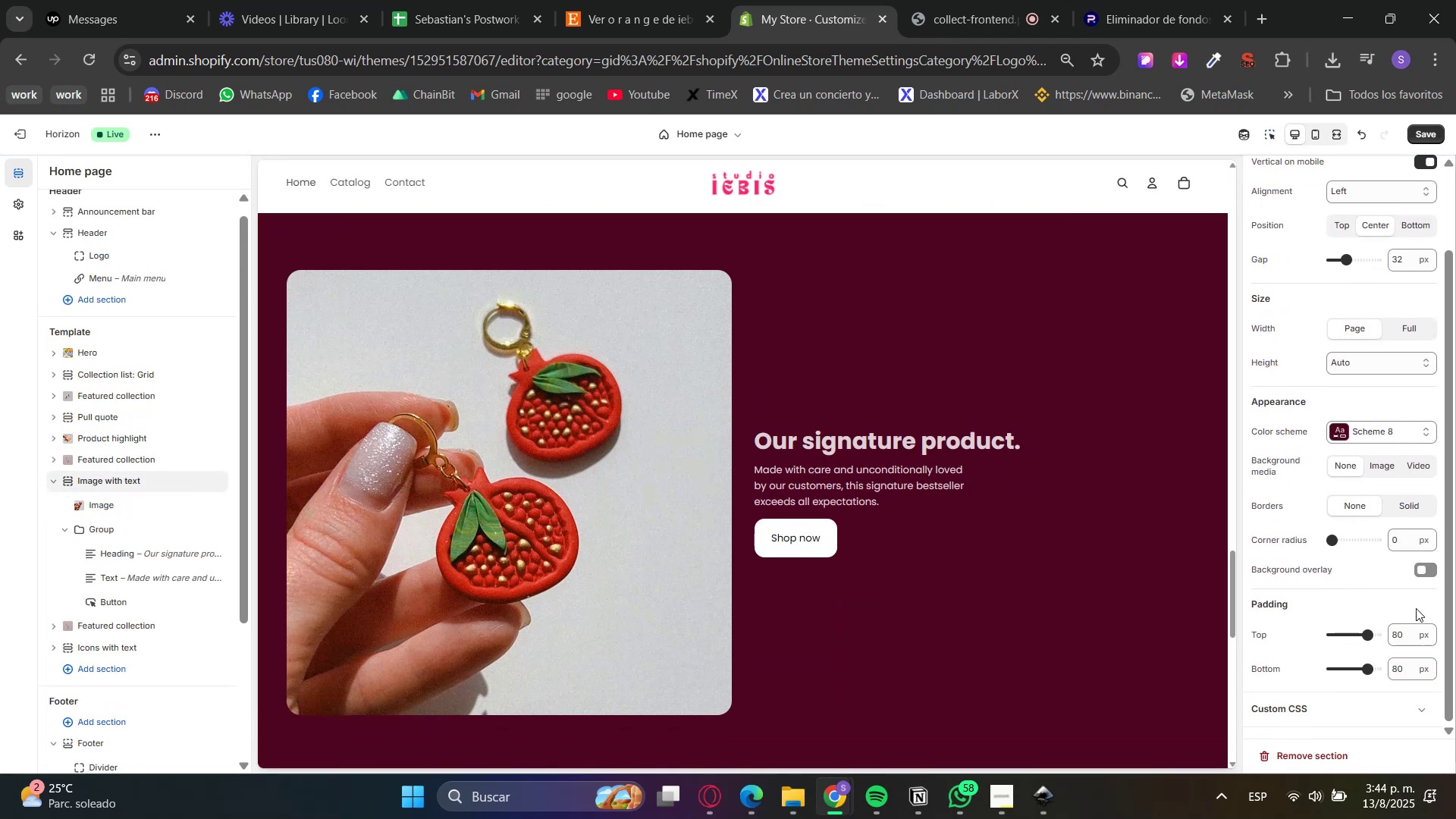 
scroll: coordinate [1153, 519], scroll_direction: up, amount: 13.0
 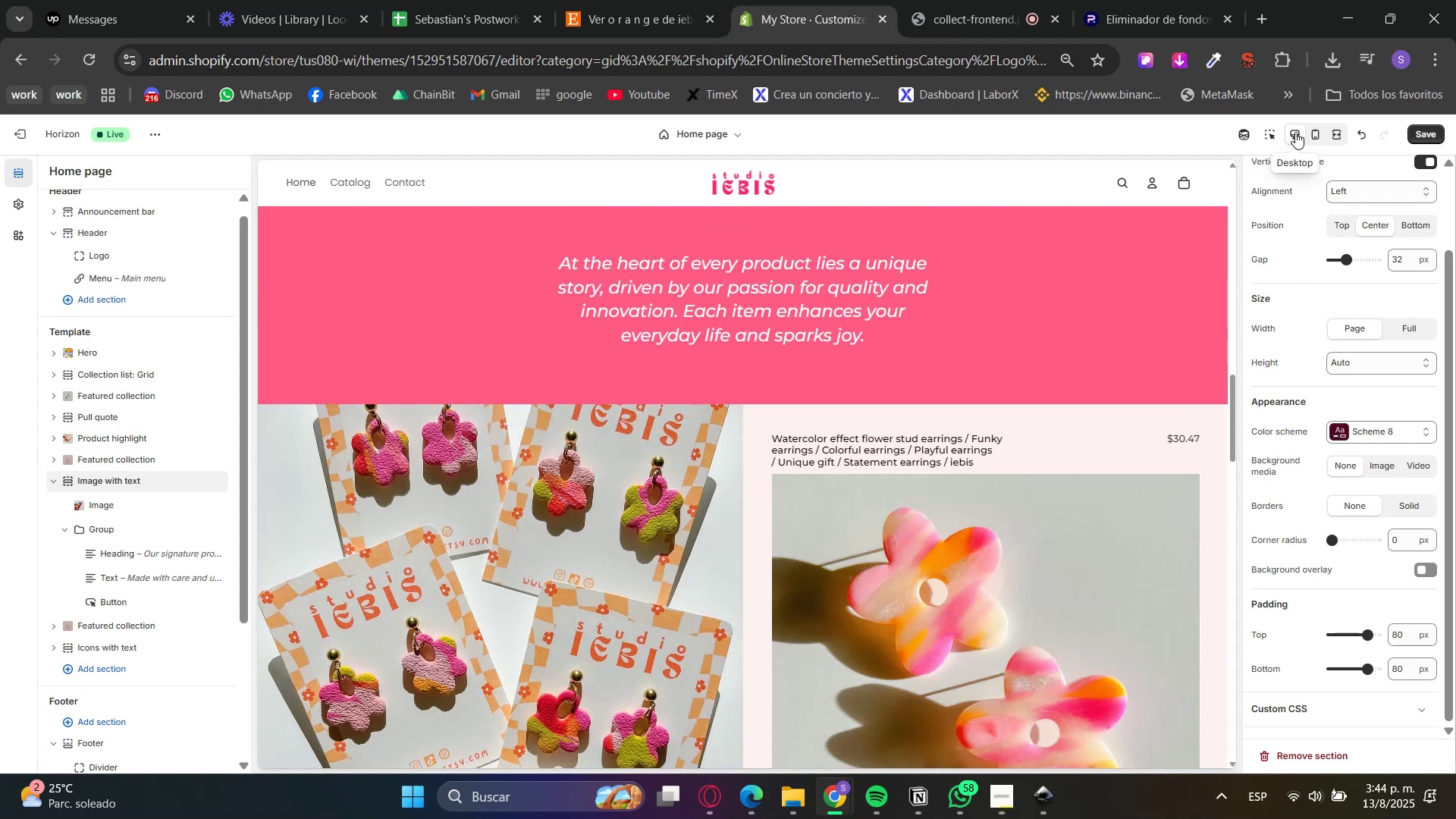 
left_click([1264, 133])
 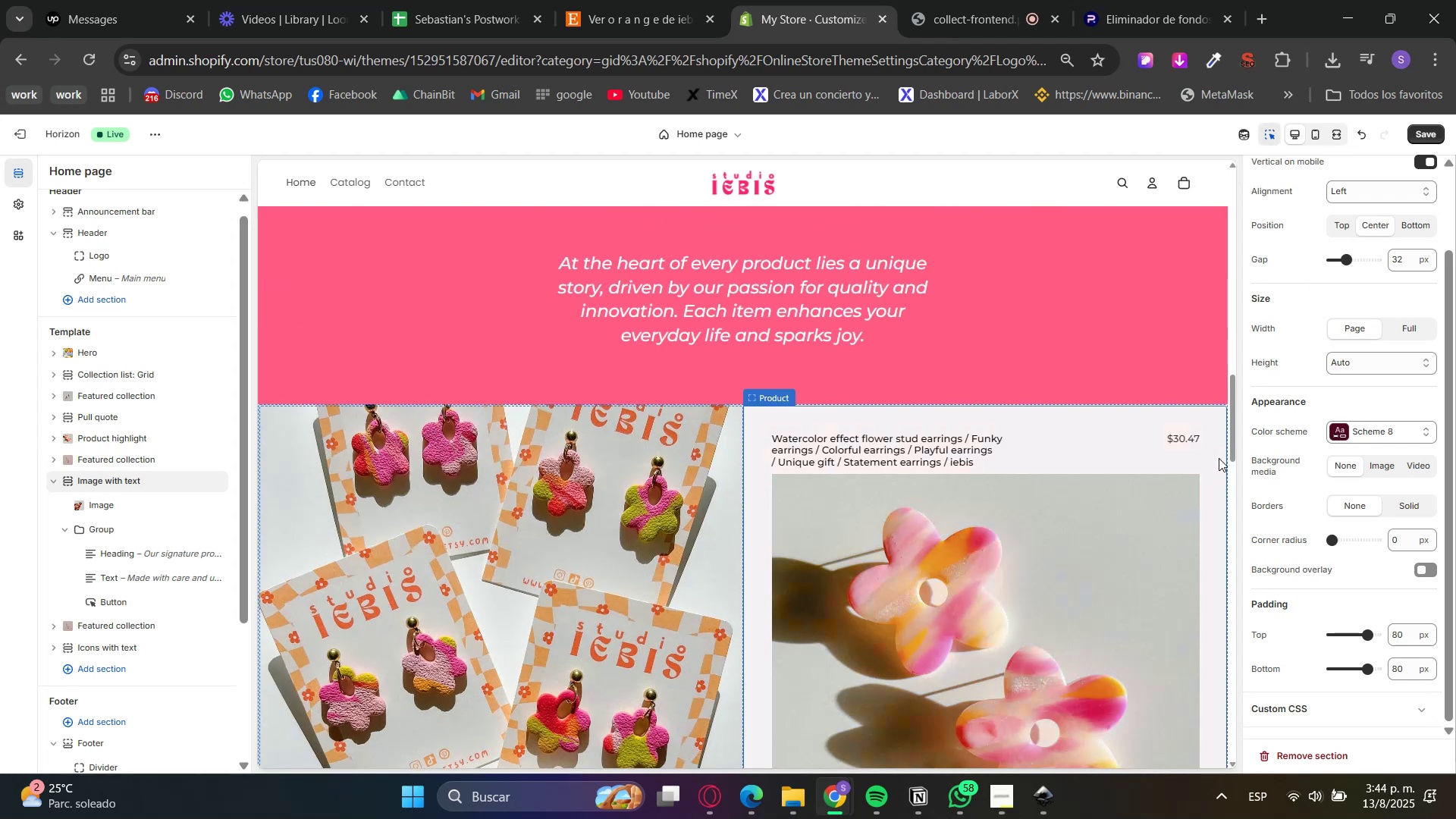 
left_click([1220, 434])
 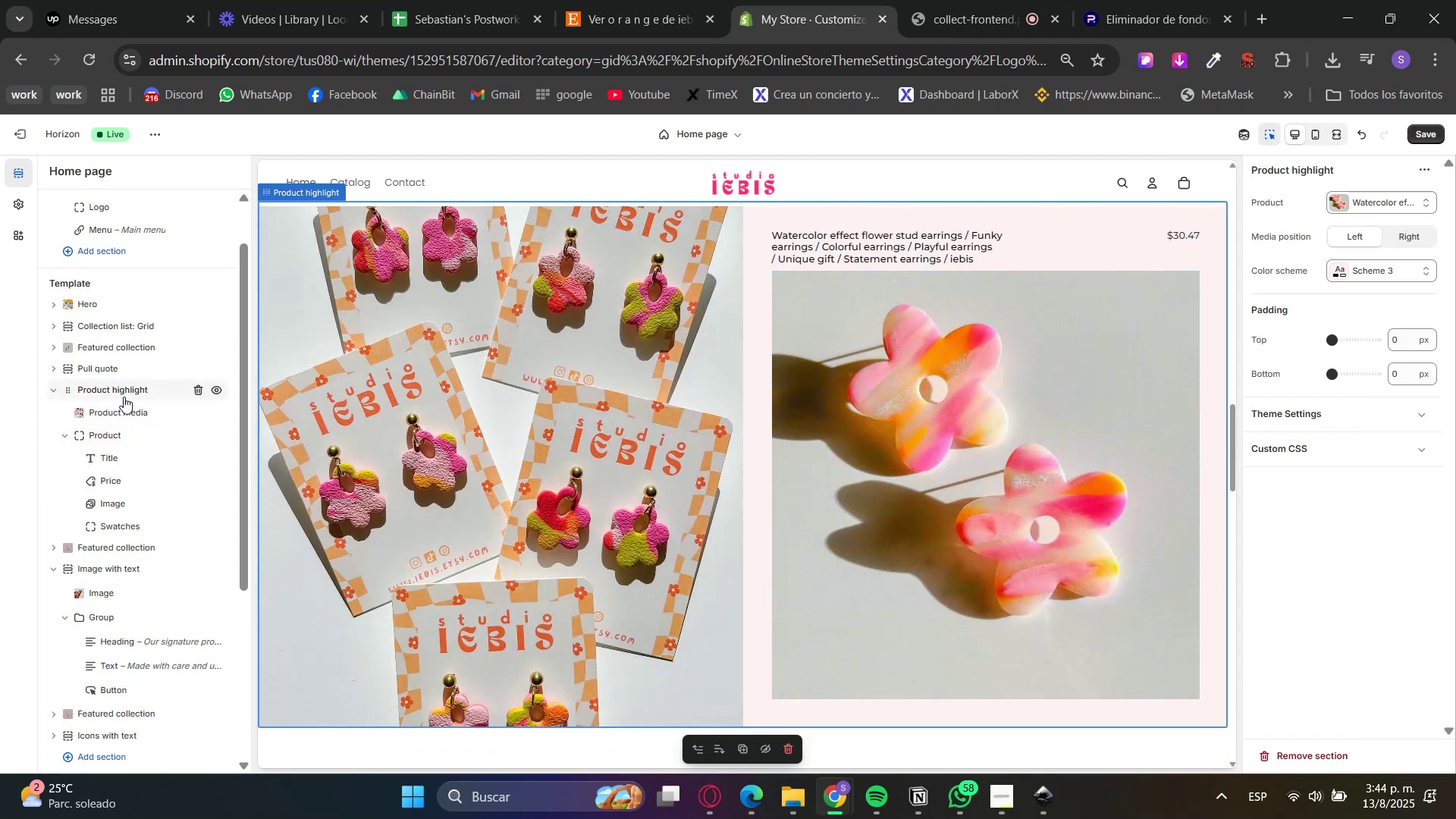 
scroll: coordinate [1204, 533], scroll_direction: up, amount: 1.0
 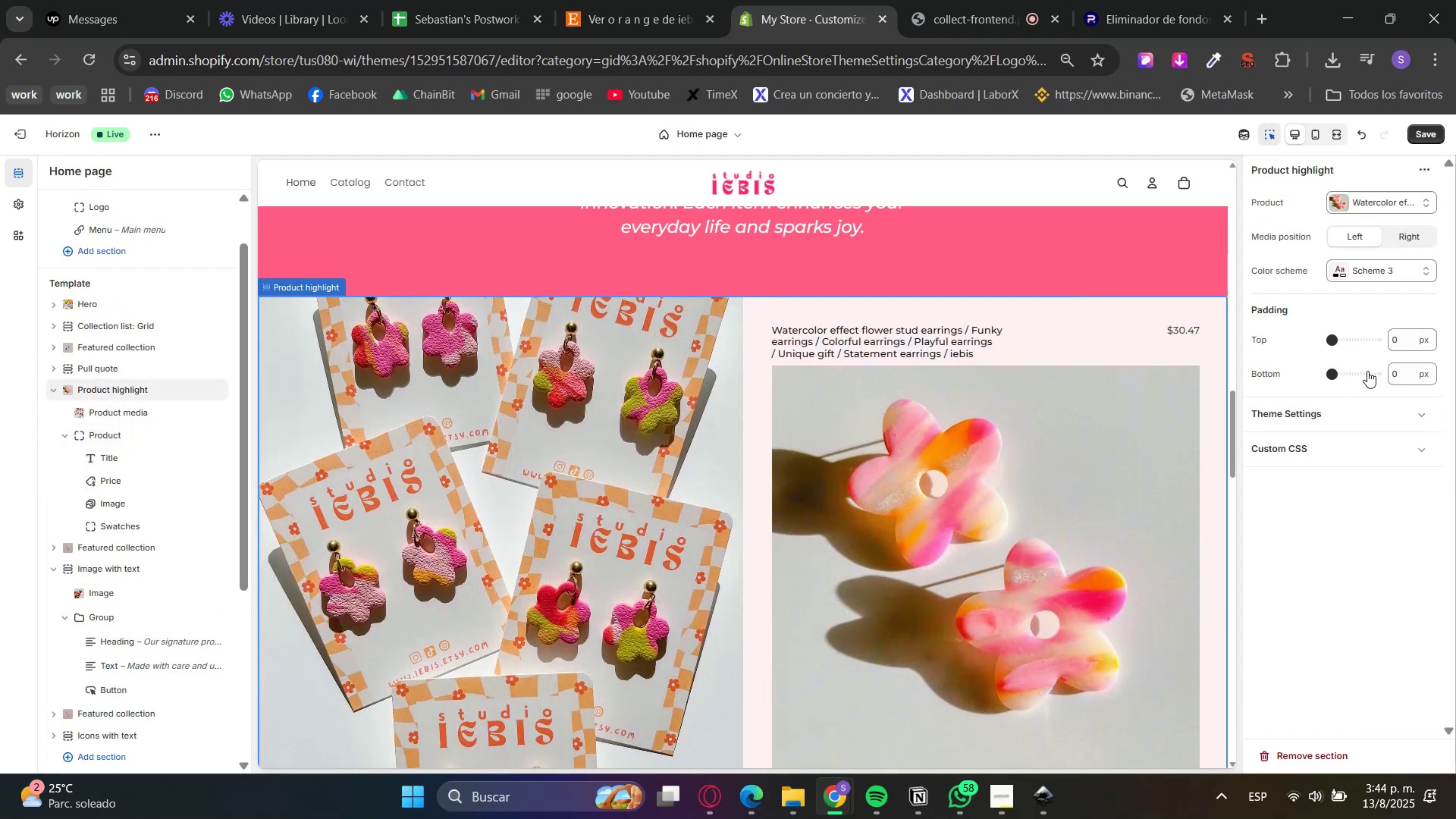 
left_click_drag(start_coordinate=[1405, 335], to_coordinate=[1374, 340])
 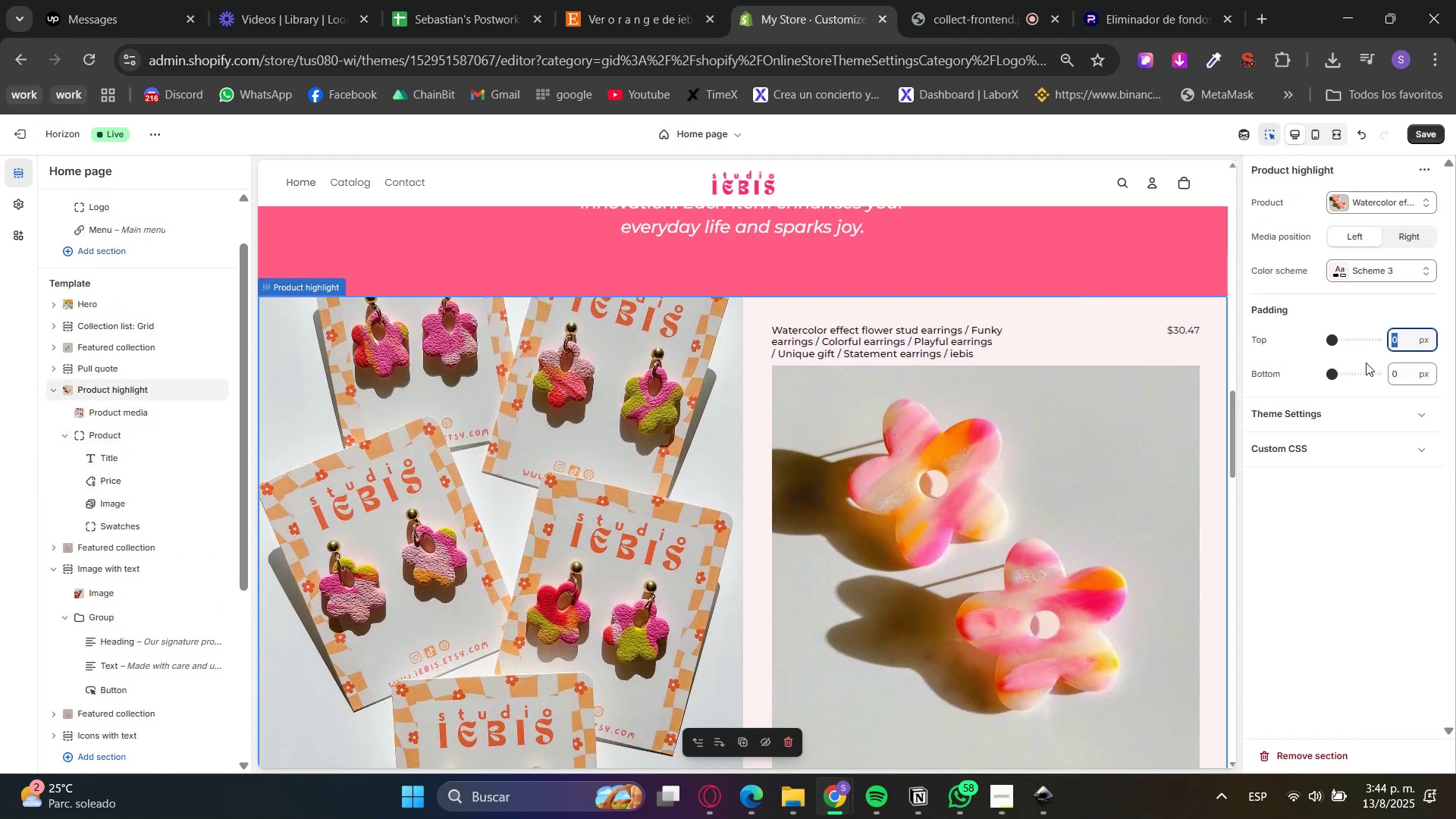 
key(Numpad8)
 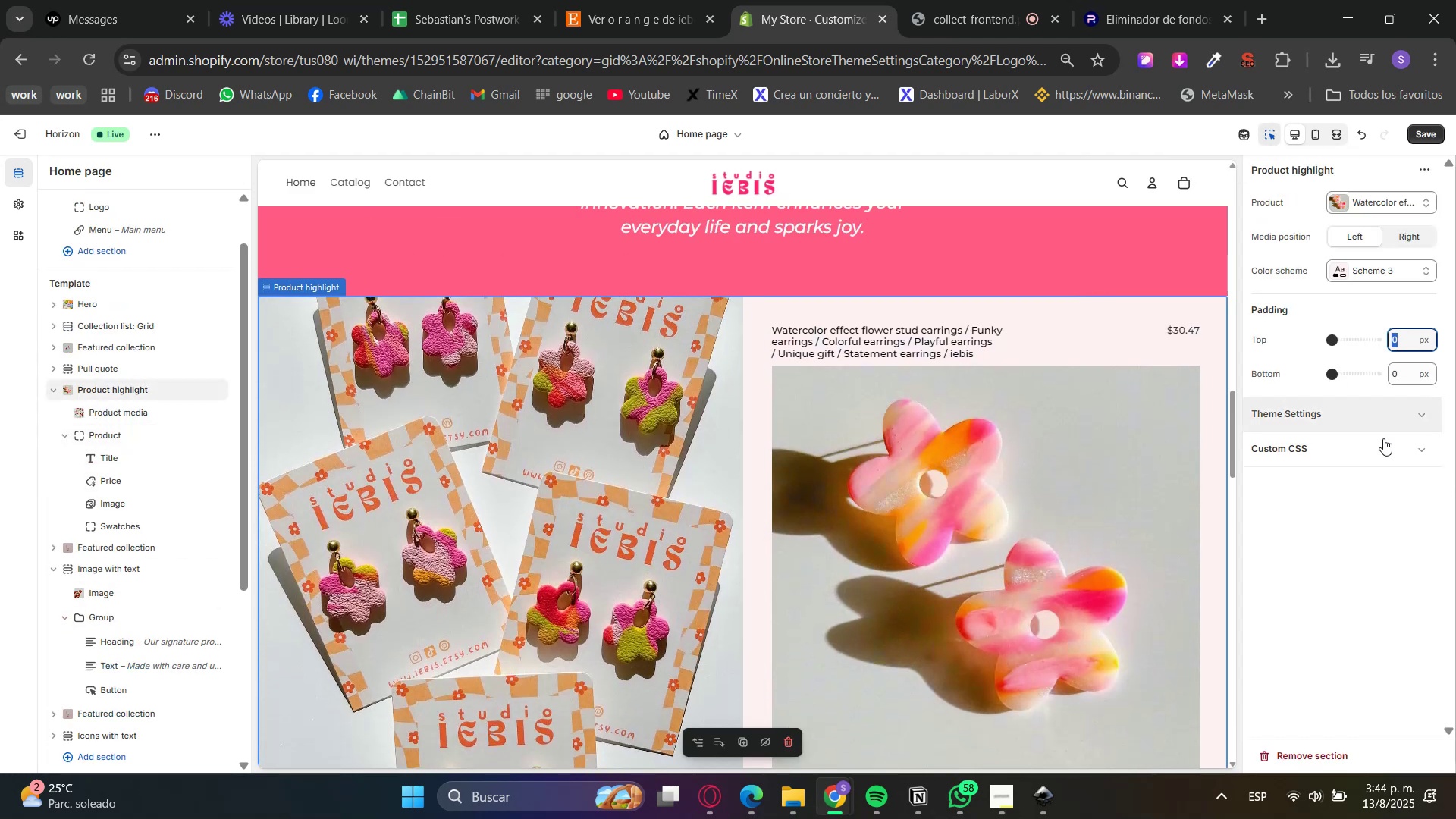 
key(Numpad0)
 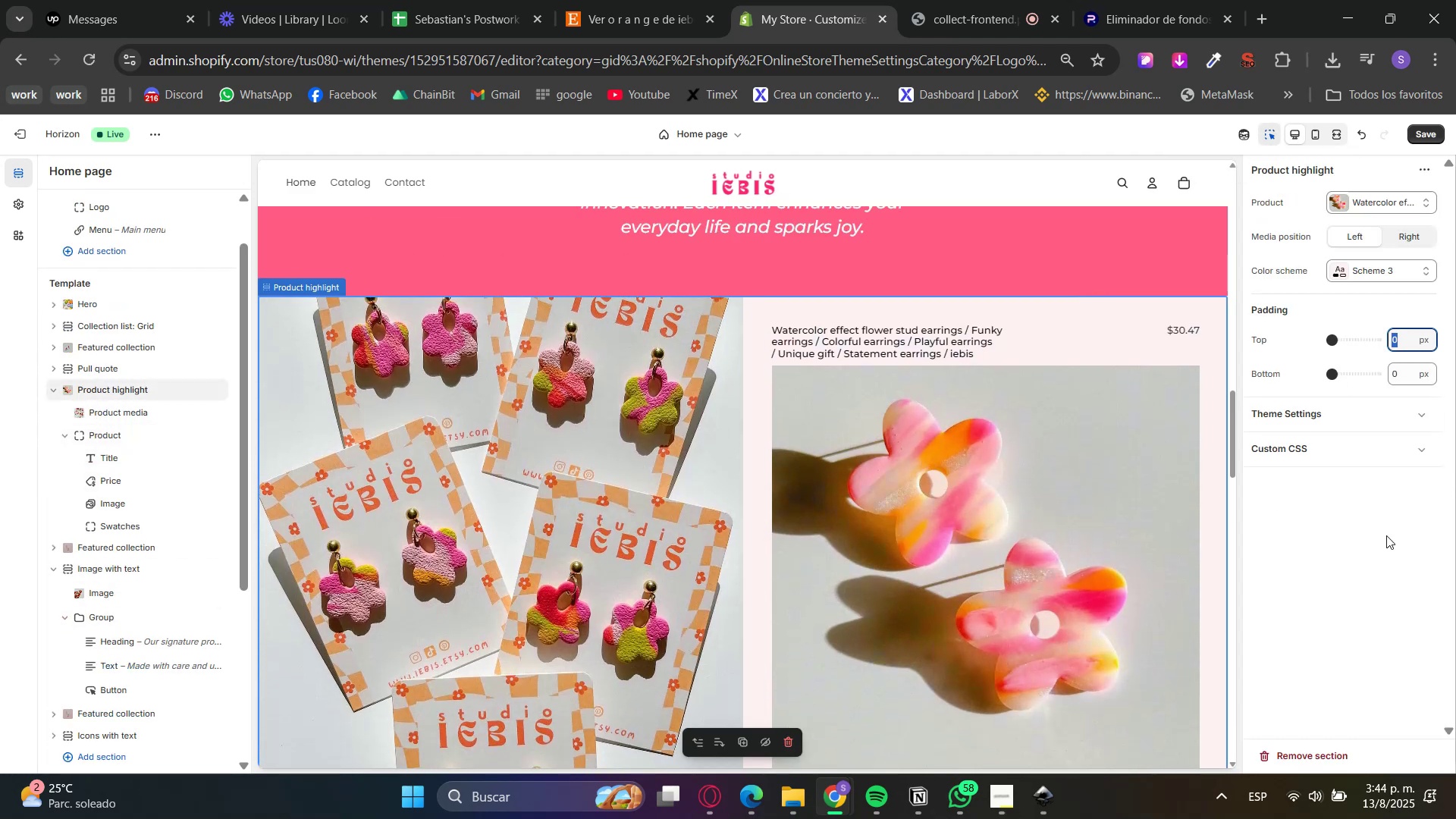 
left_click([1379, 565])
 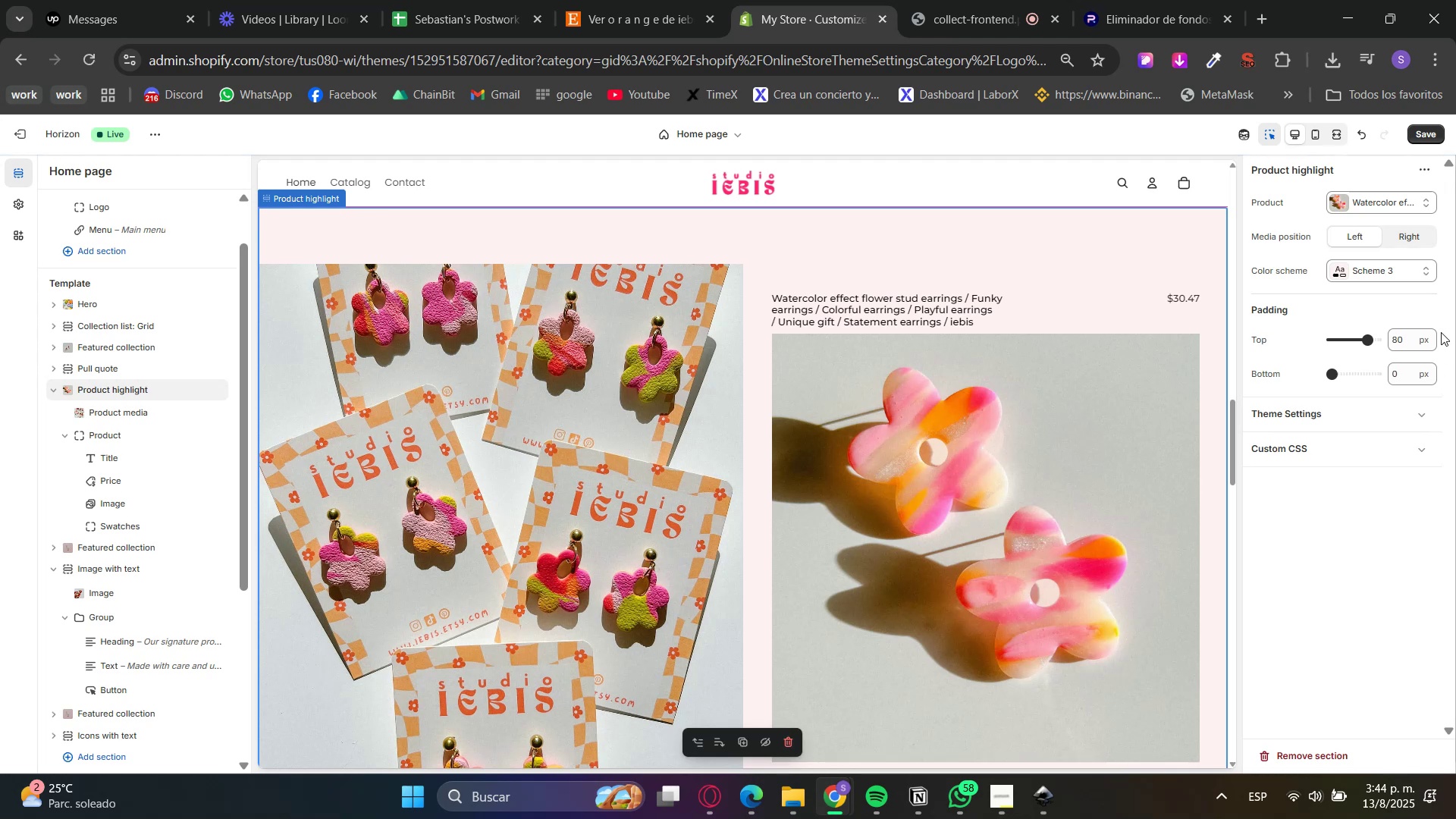 
double_click([1392, 346])
 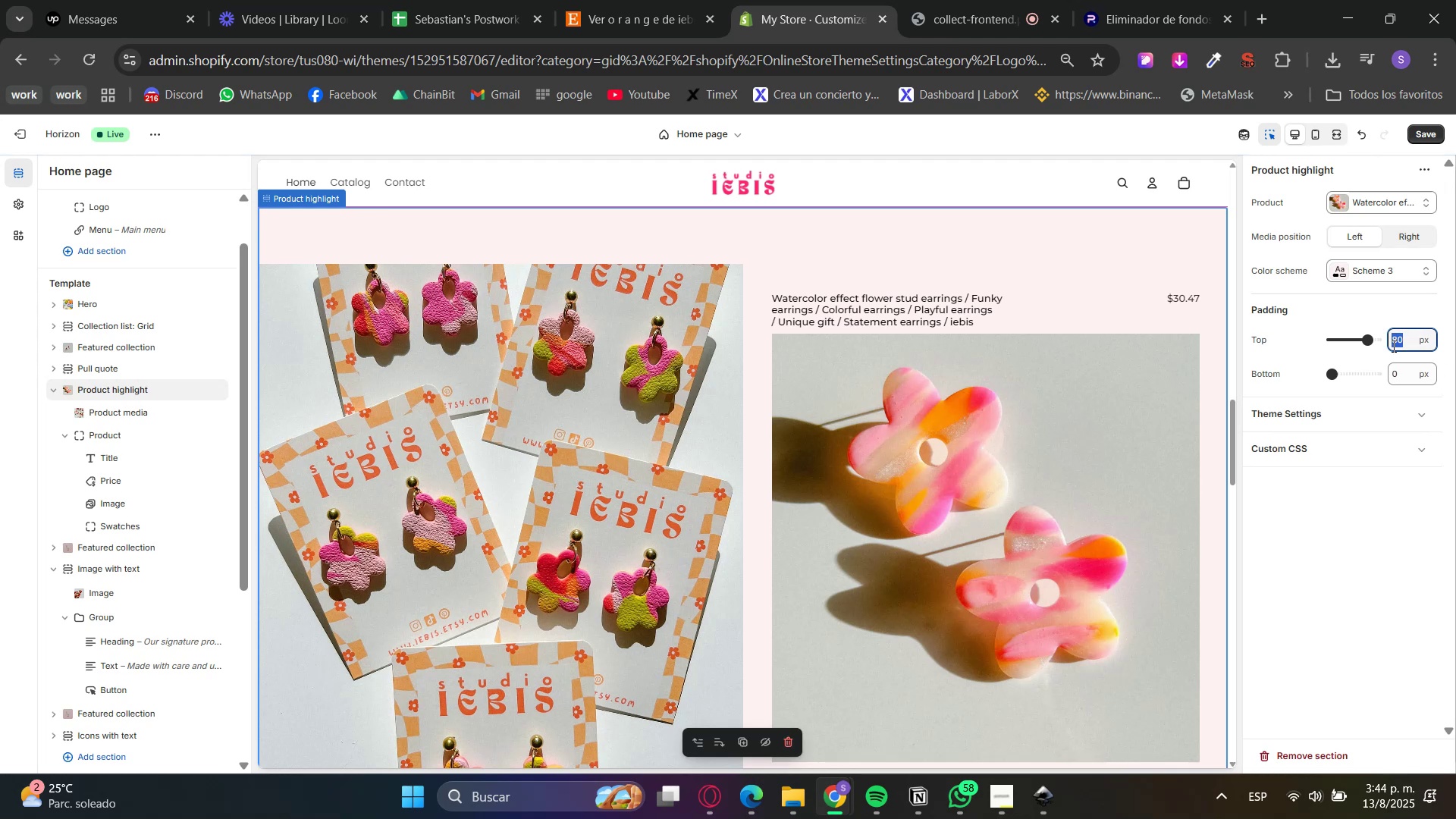 
key(Backspace)
 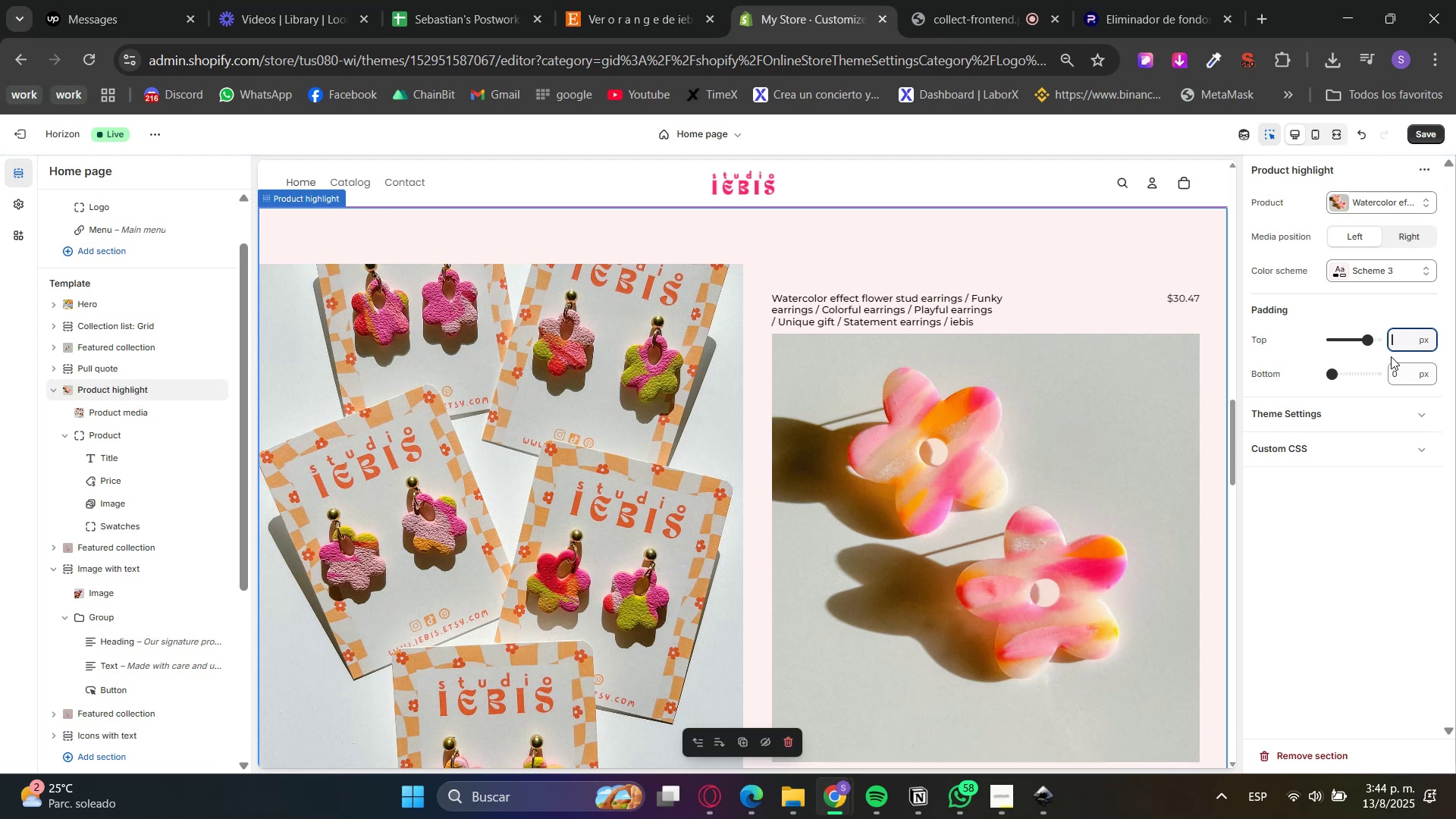 
left_click_drag(start_coordinate=[1379, 567], to_coordinate=[1375, 589])
 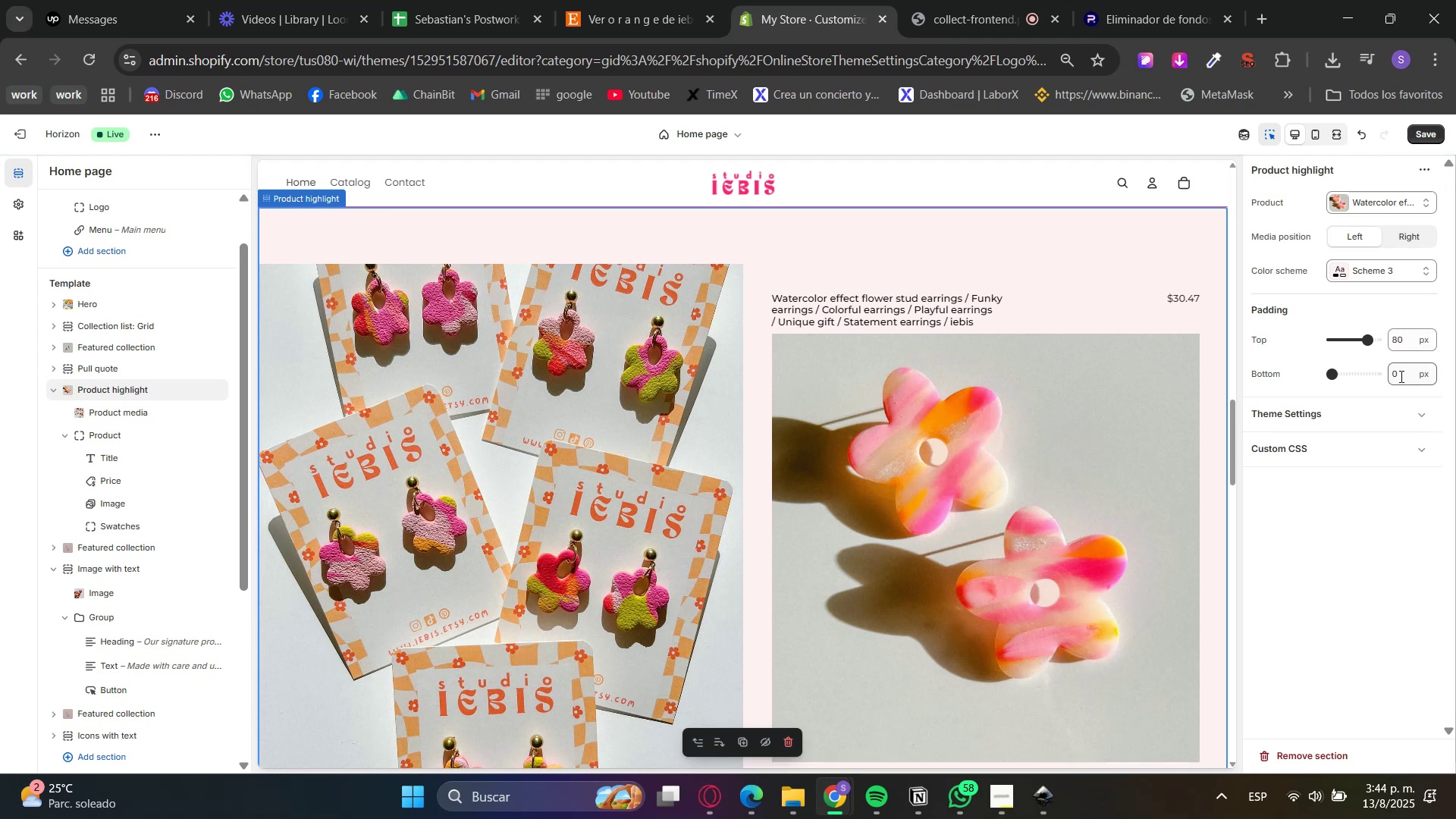 
double_click([1394, 347])
 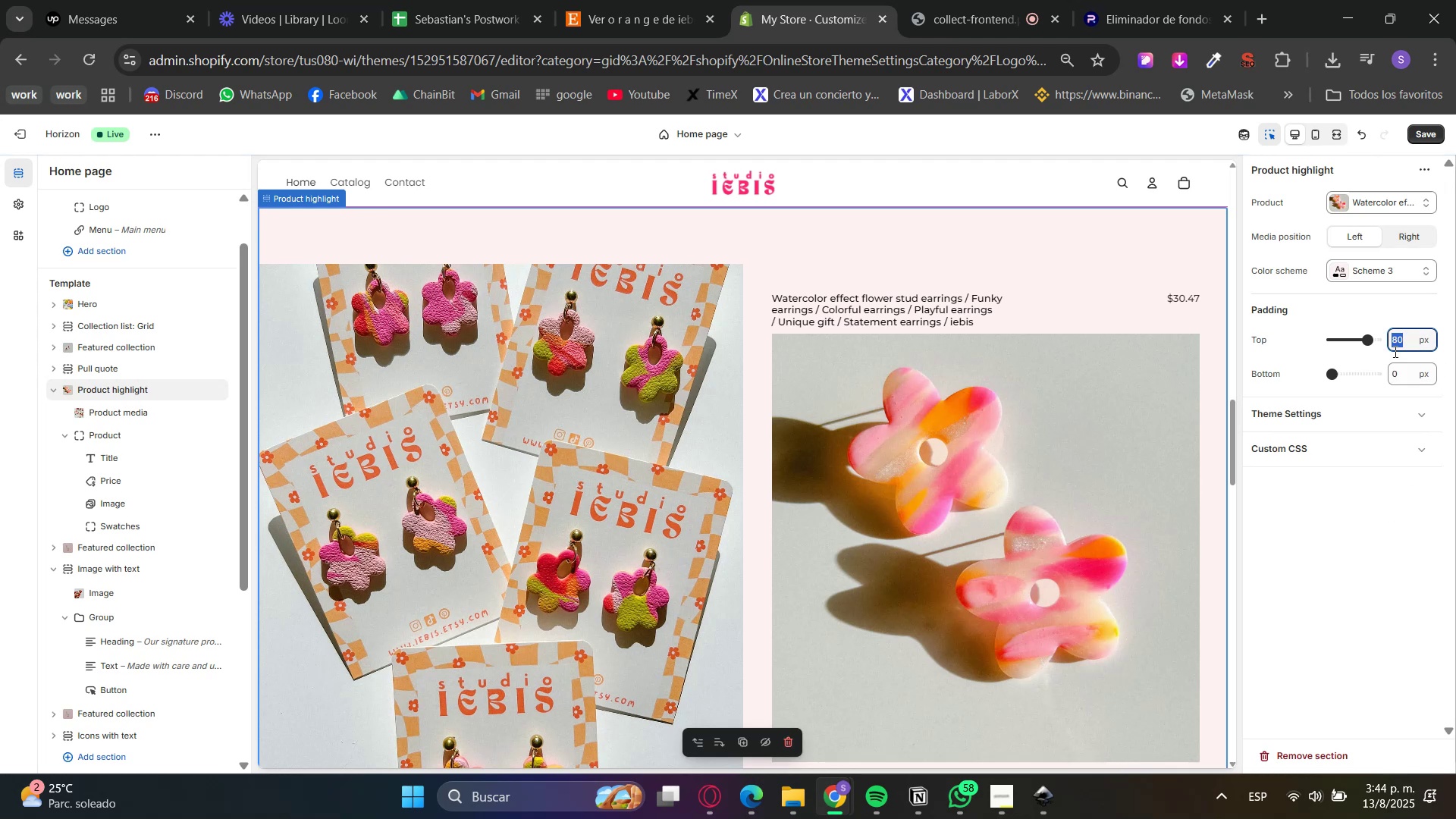 
key(Numpad0)
 